 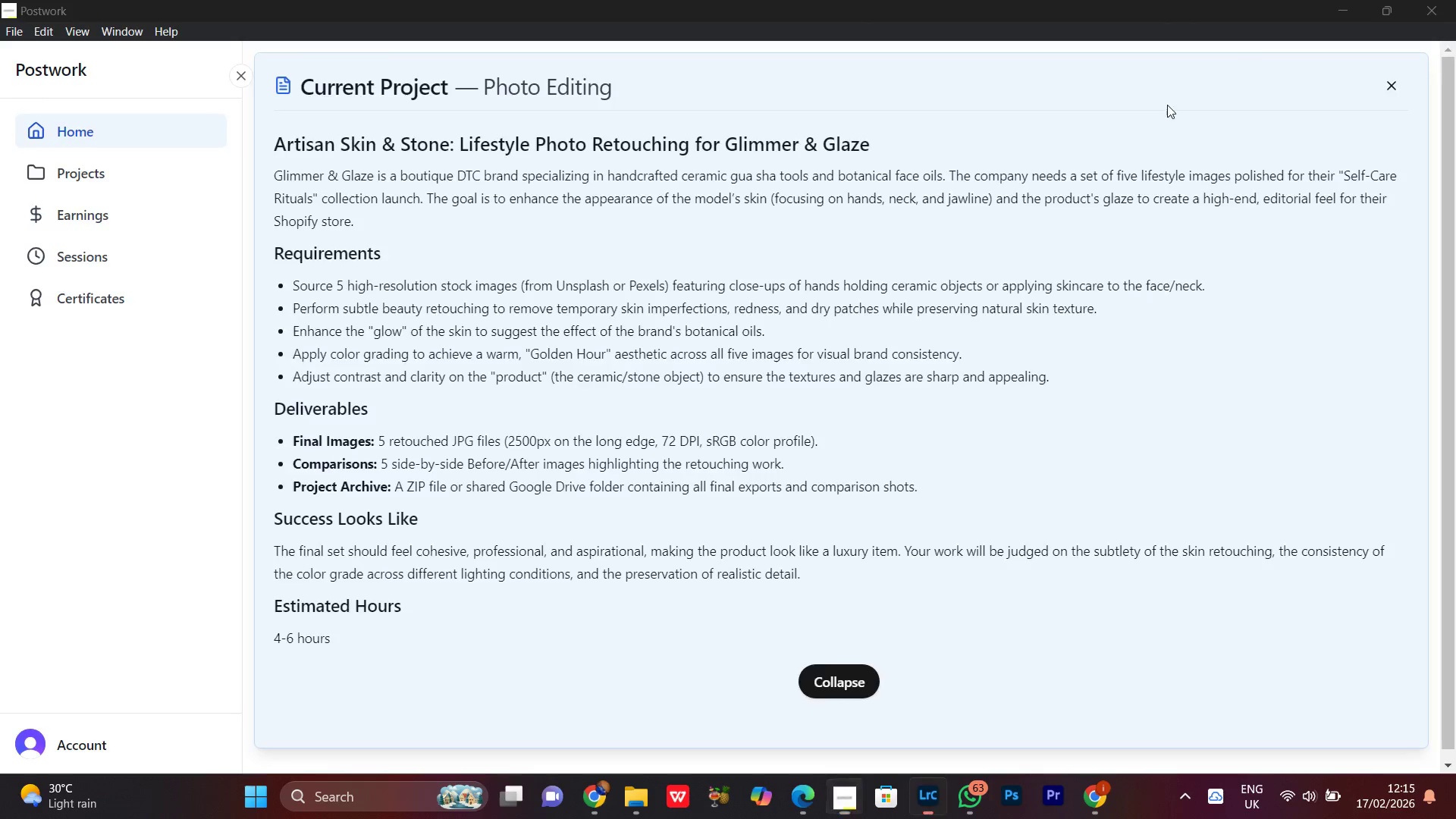 
left_click([665, 714])
 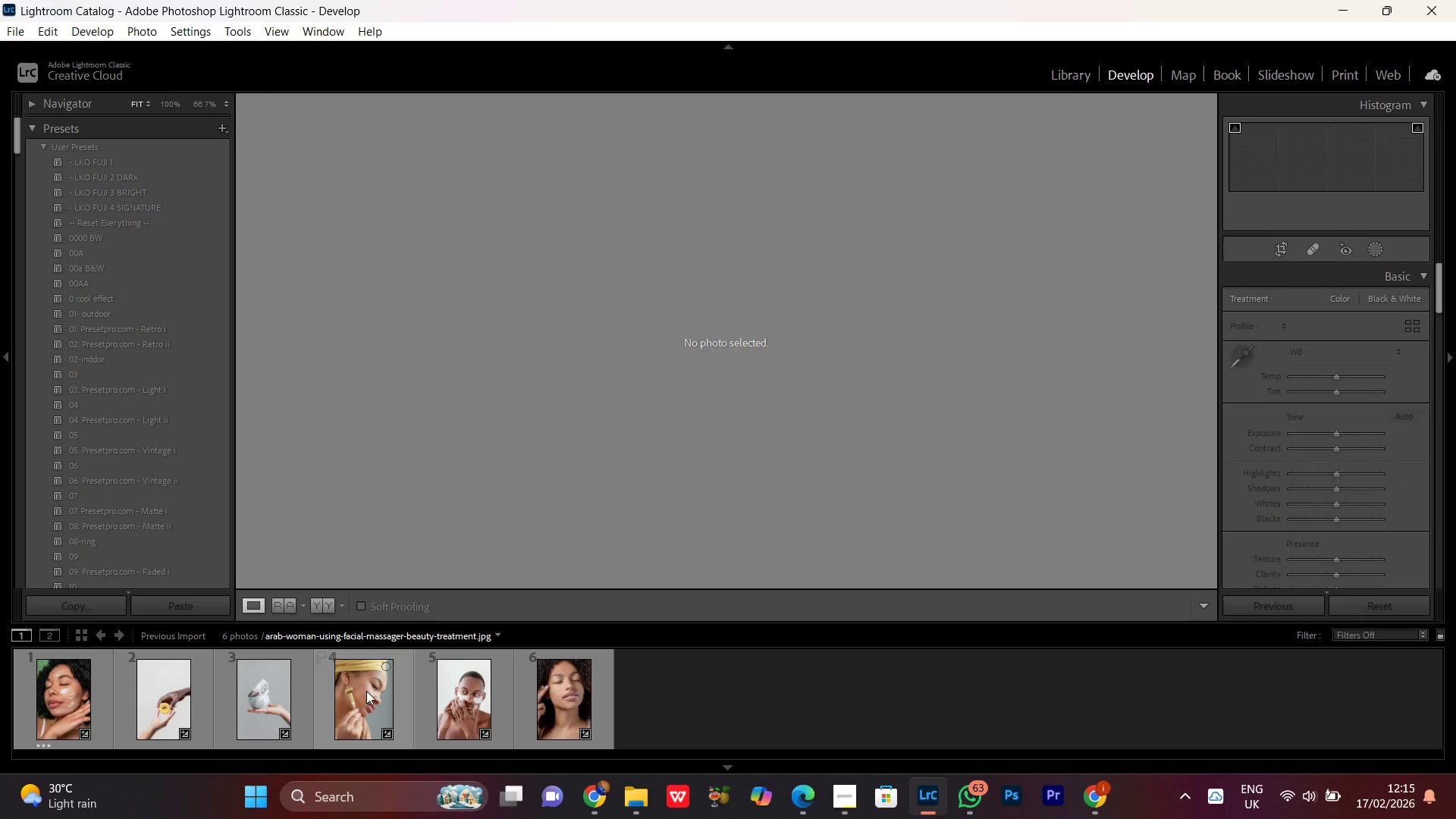 
double_click([366, 691])
 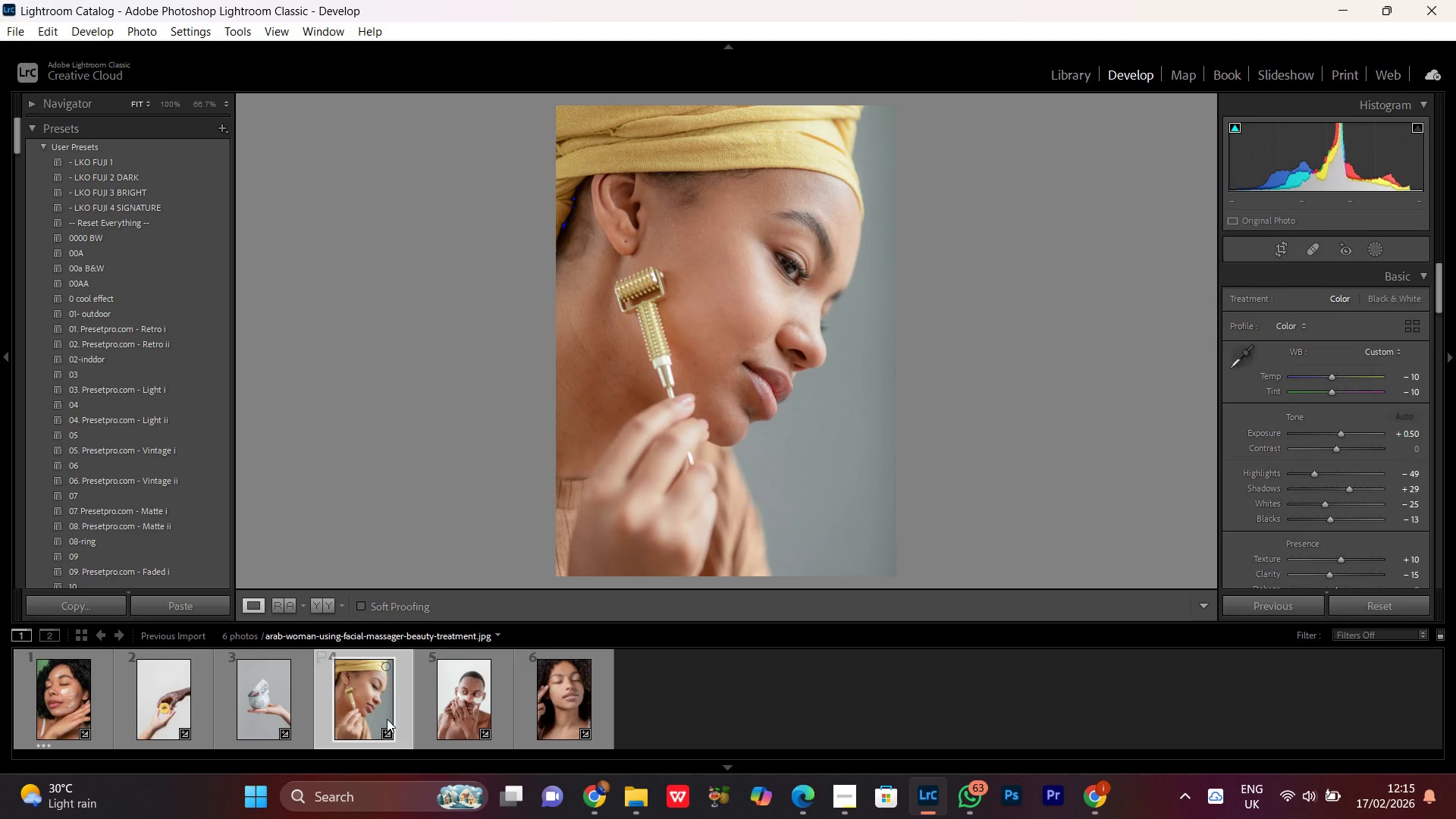 
double_click([265, 699])
 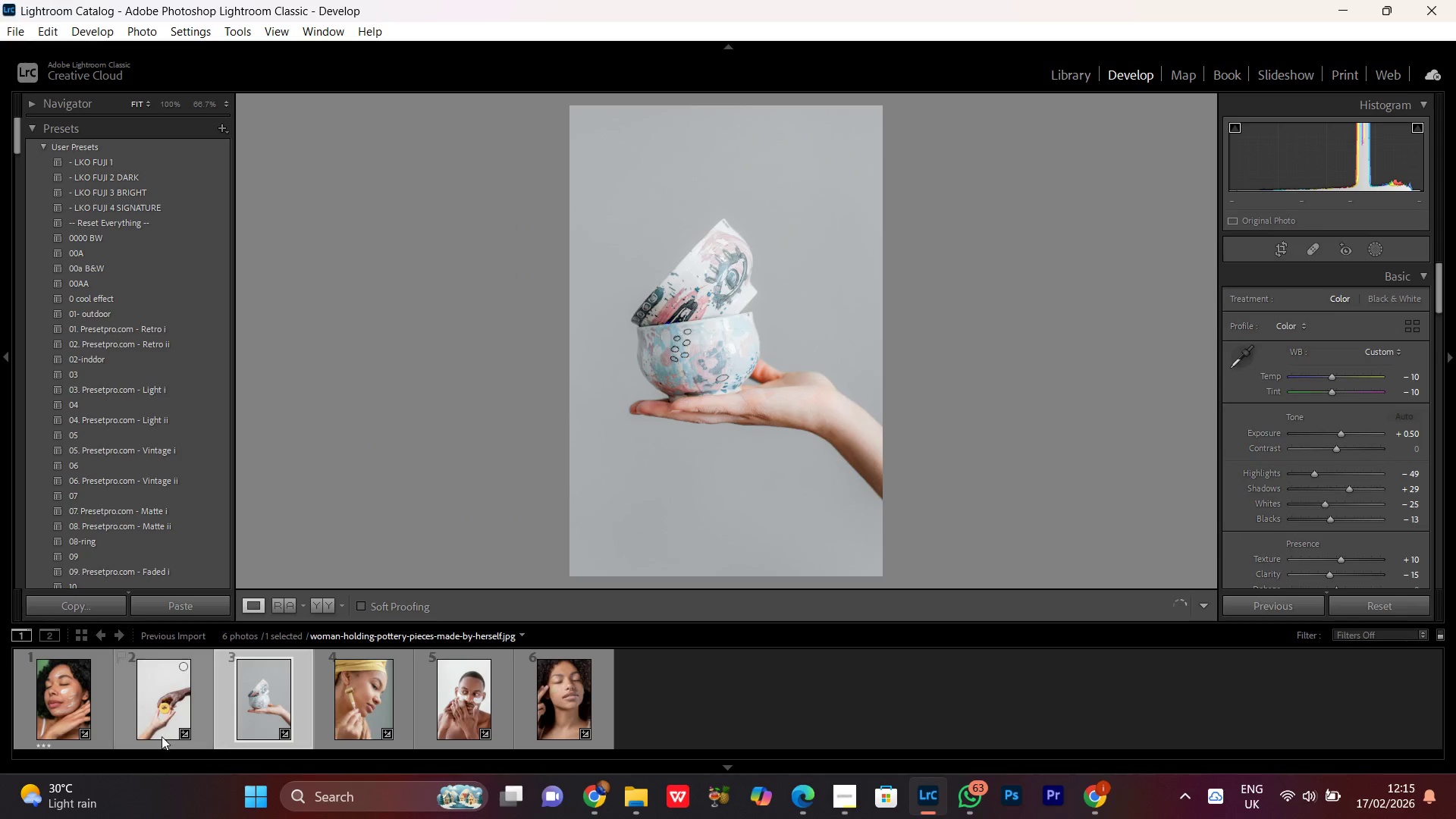 
double_click([158, 713])
 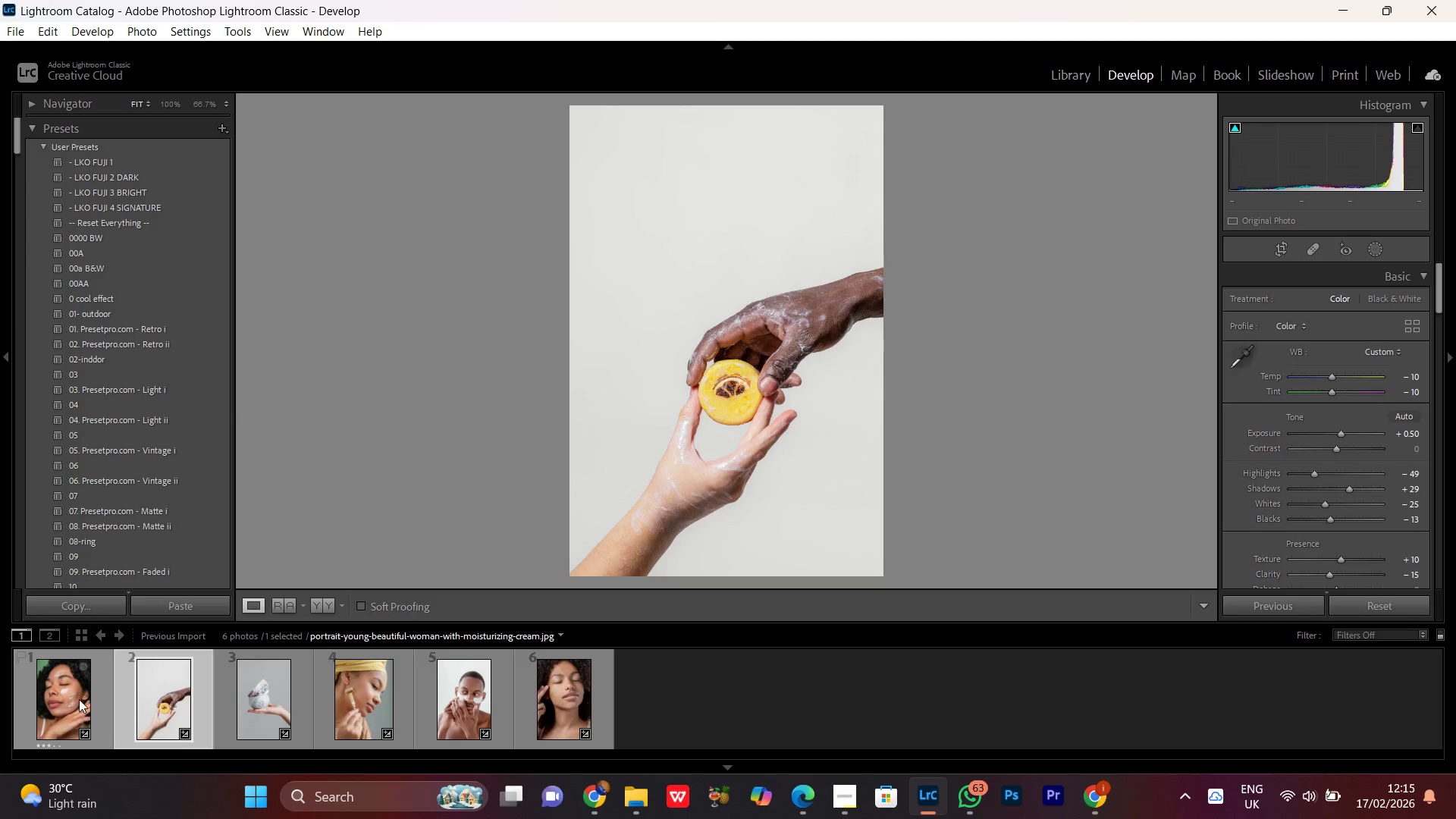 
double_click([79, 699])
 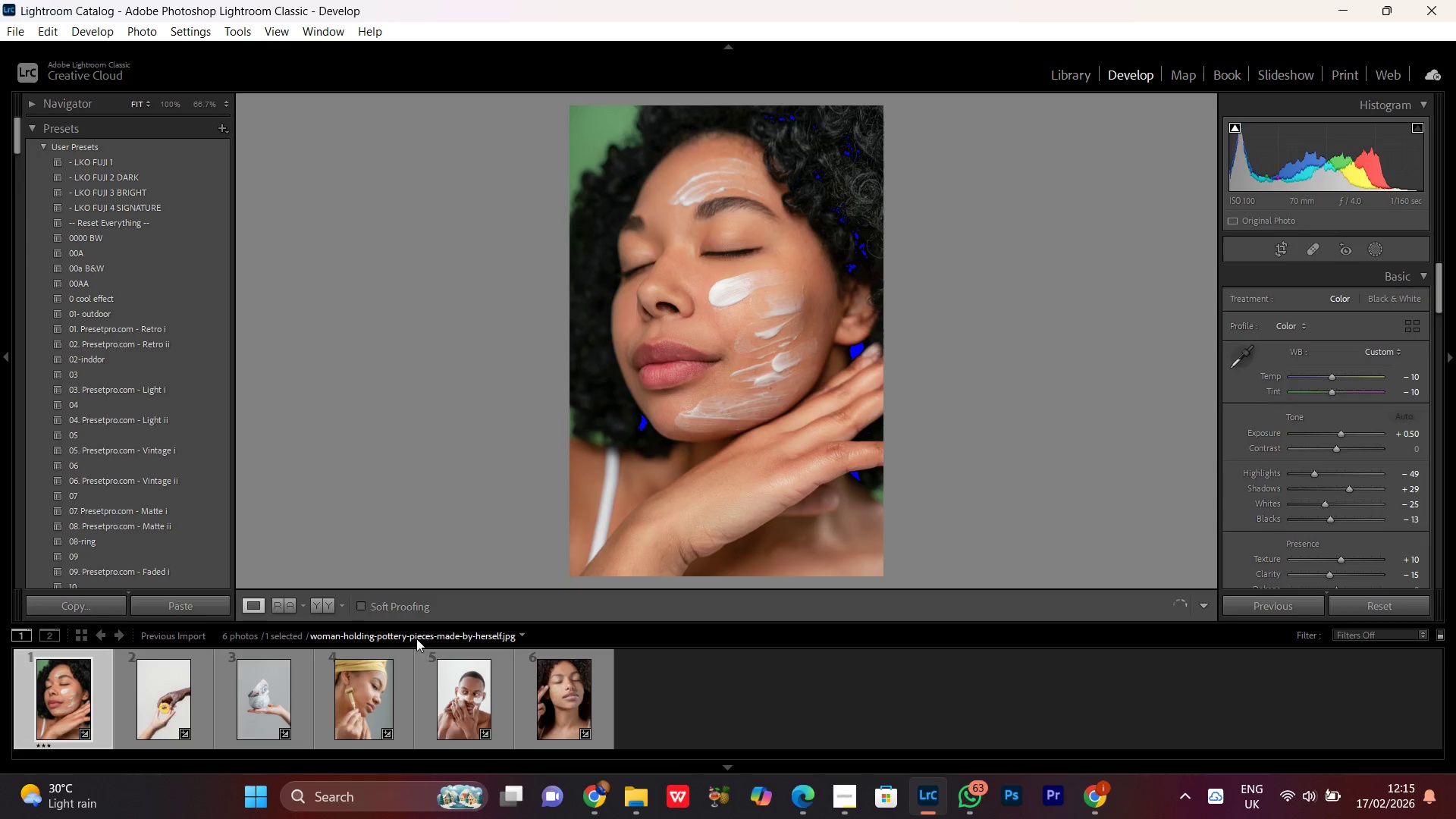 
left_click([321, 608])
 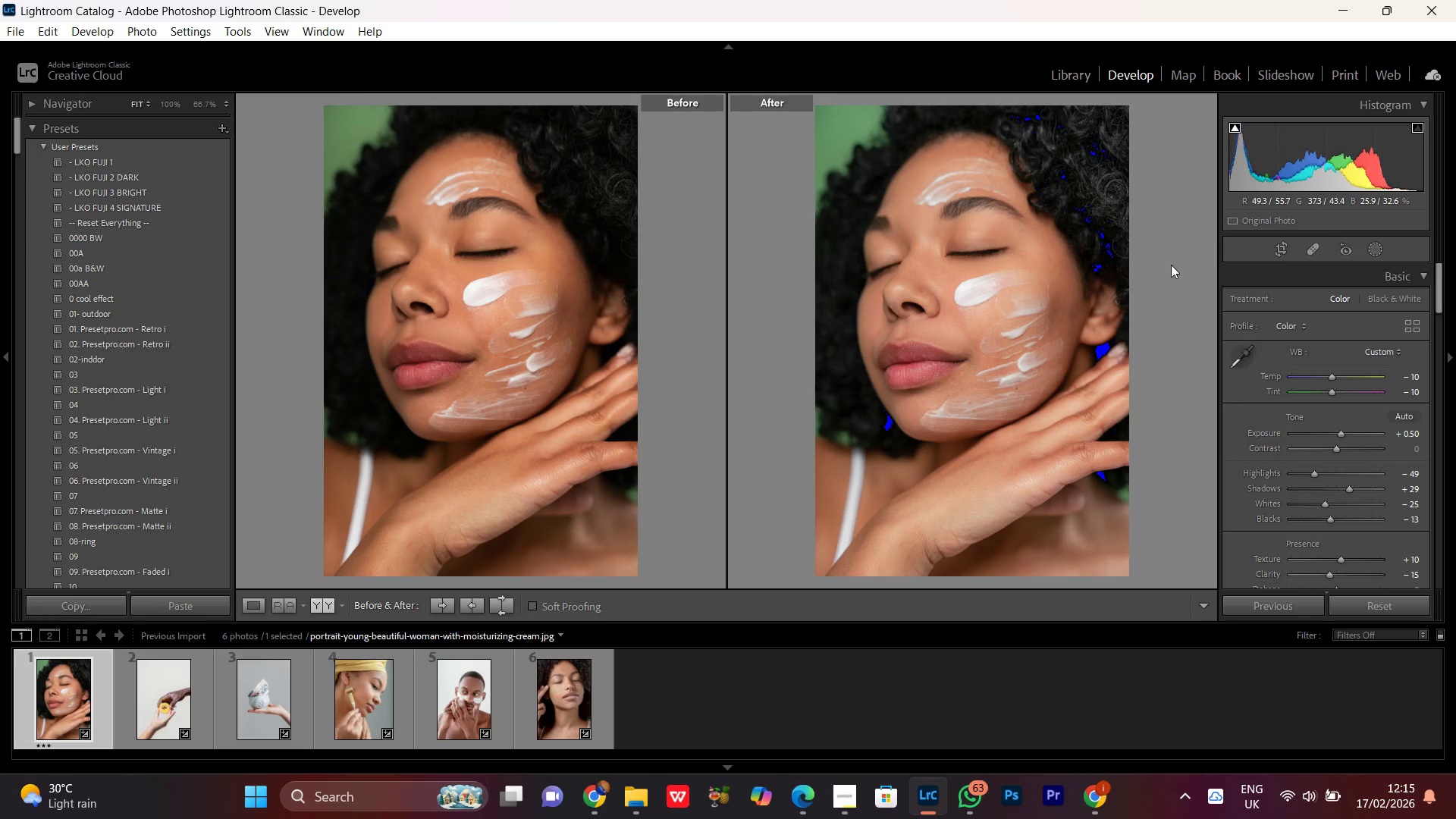 
left_click([1076, 146])
 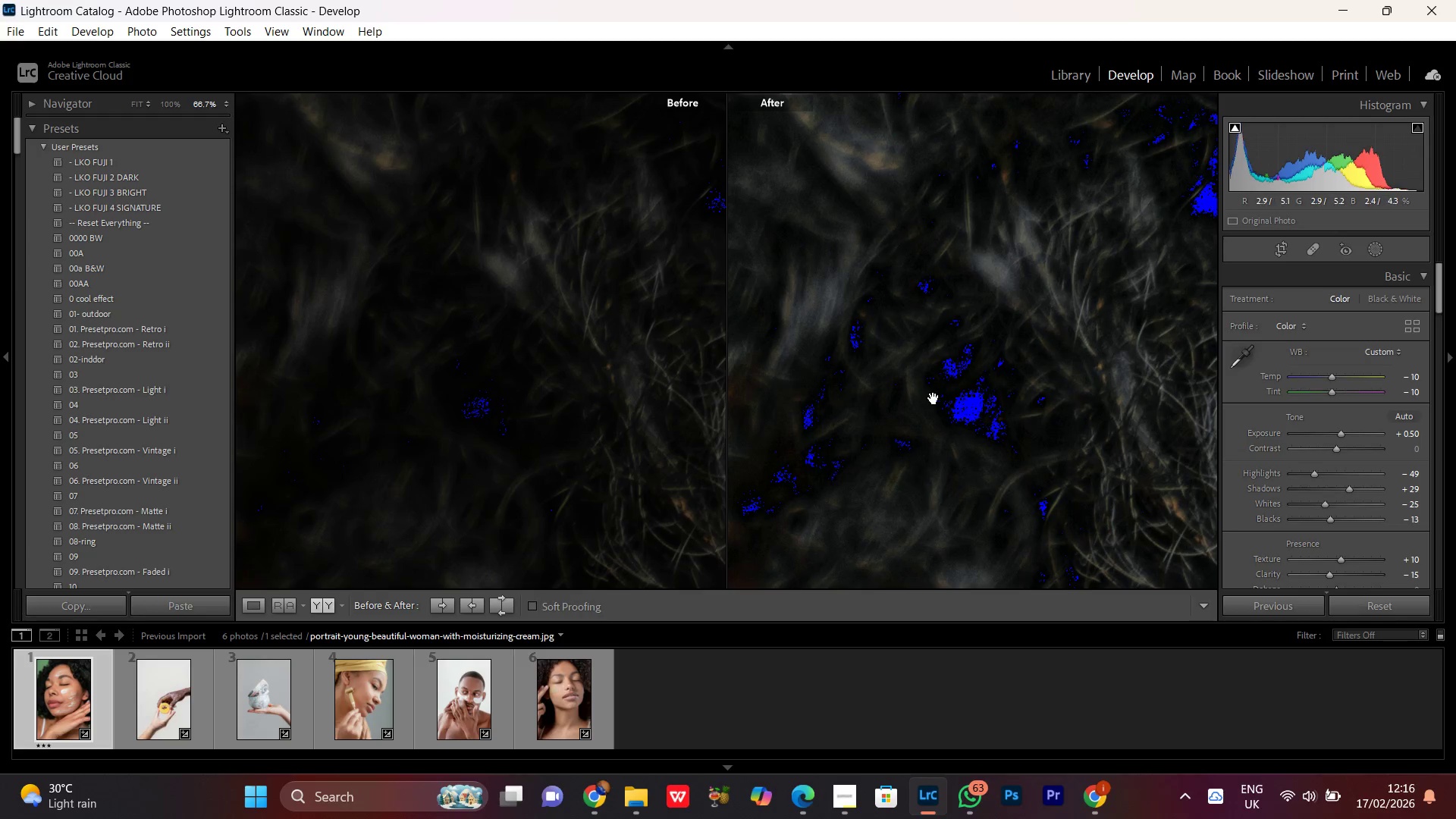 
left_click_drag(start_coordinate=[924, 300], to_coordinate=[928, 299])
 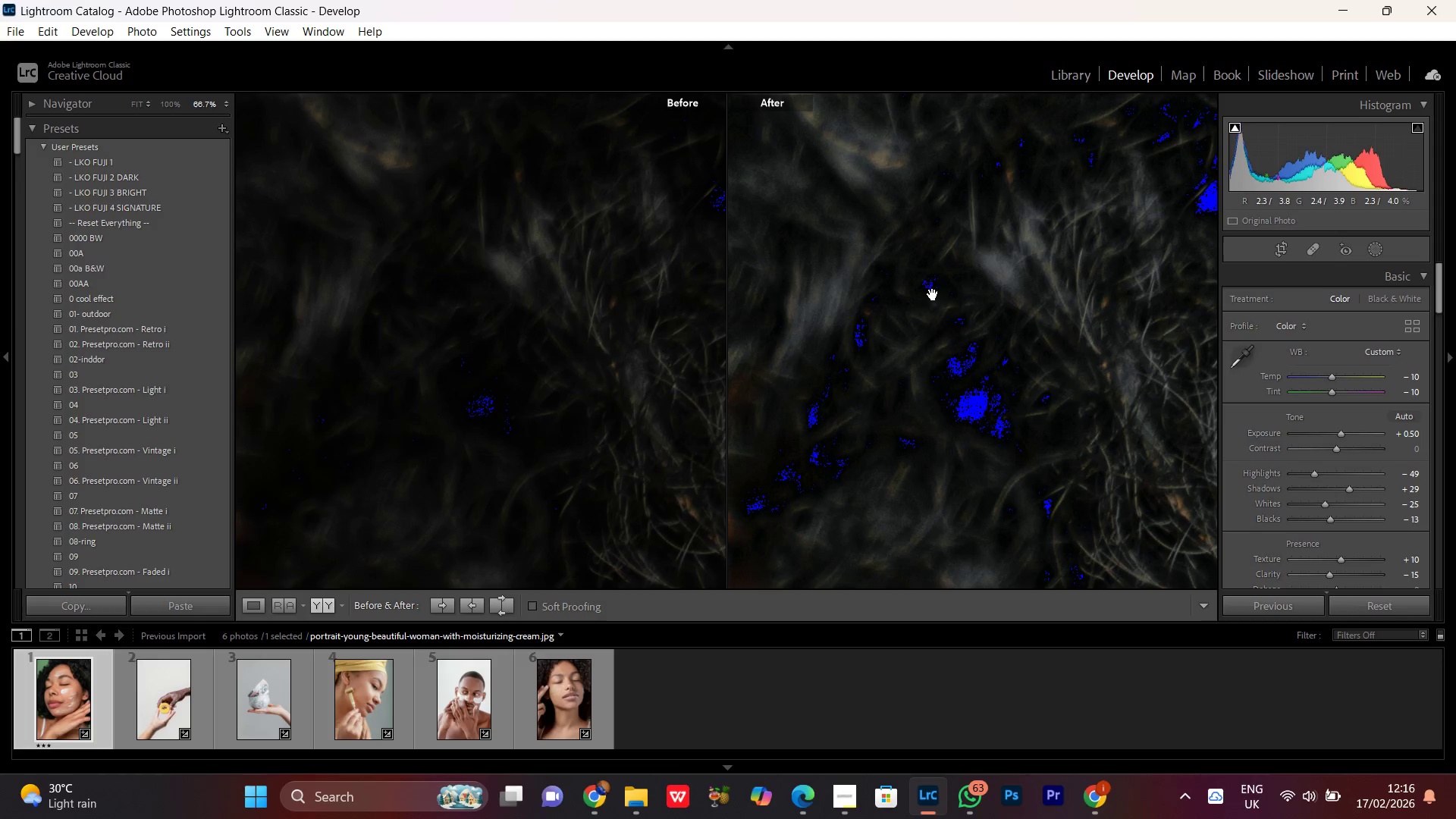 
left_click([936, 276])
 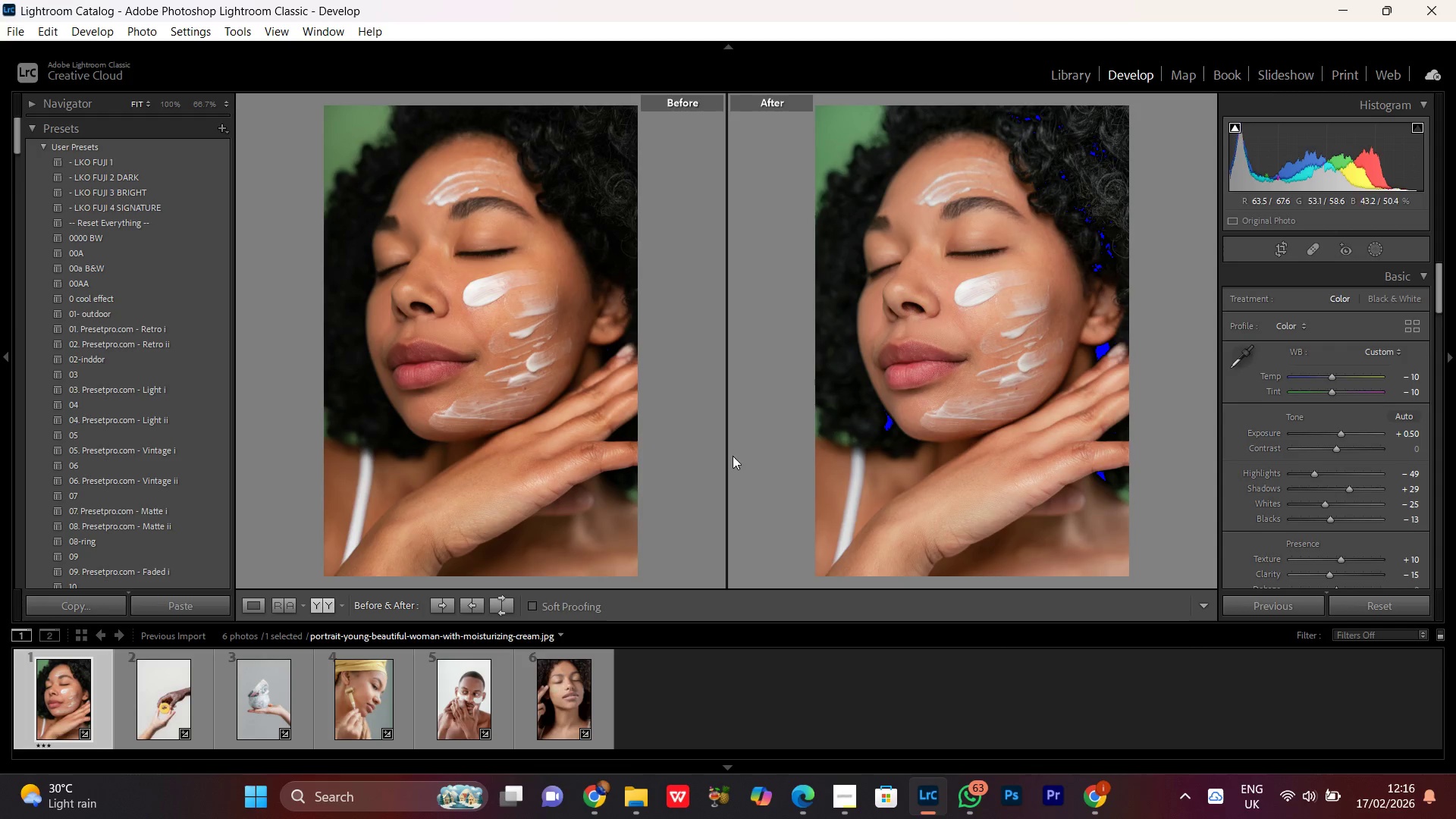 
wait(8.86)
 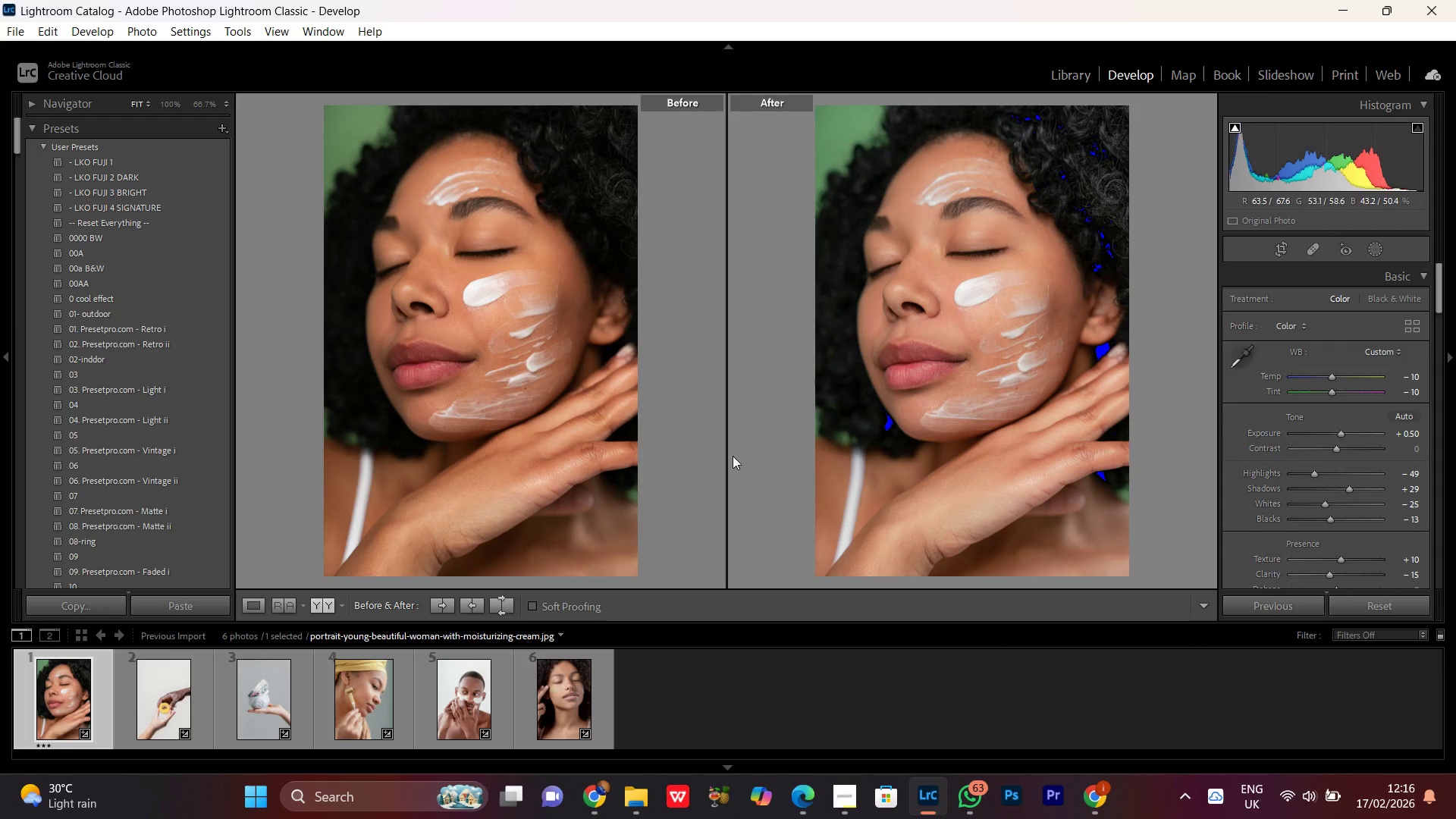 
double_click([791, 260])
 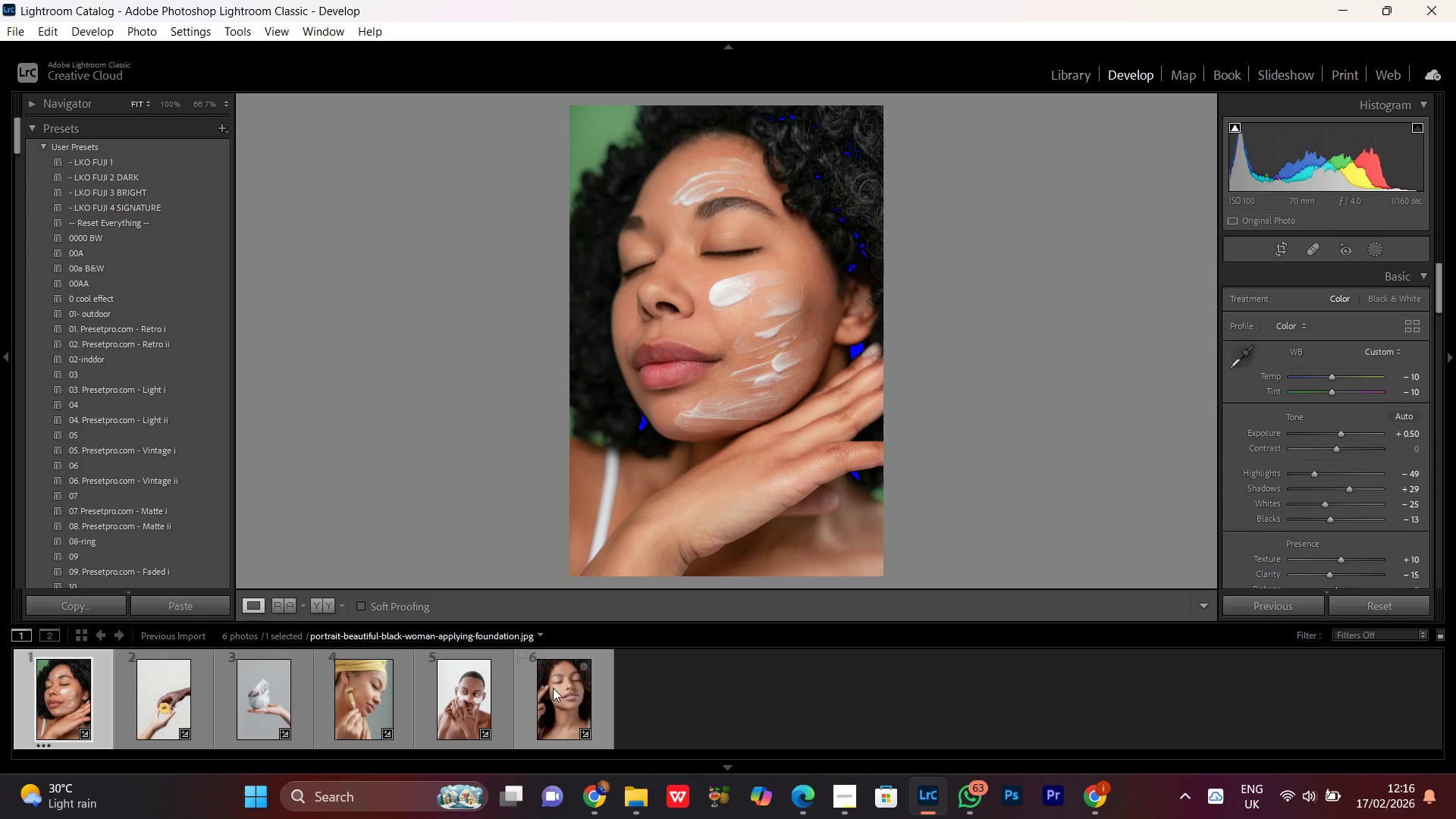 
double_click([469, 711])
 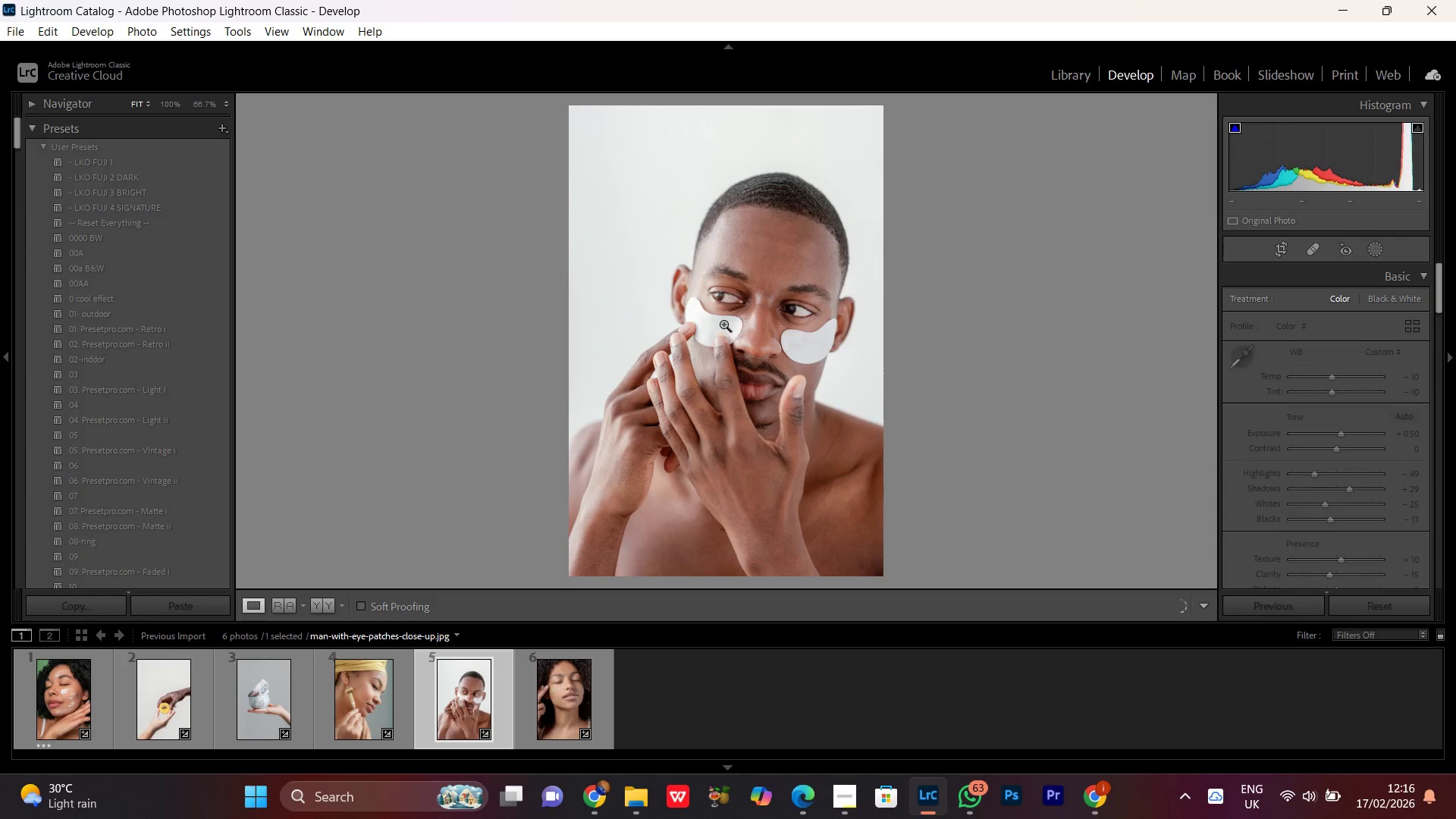 
left_click([726, 315])
 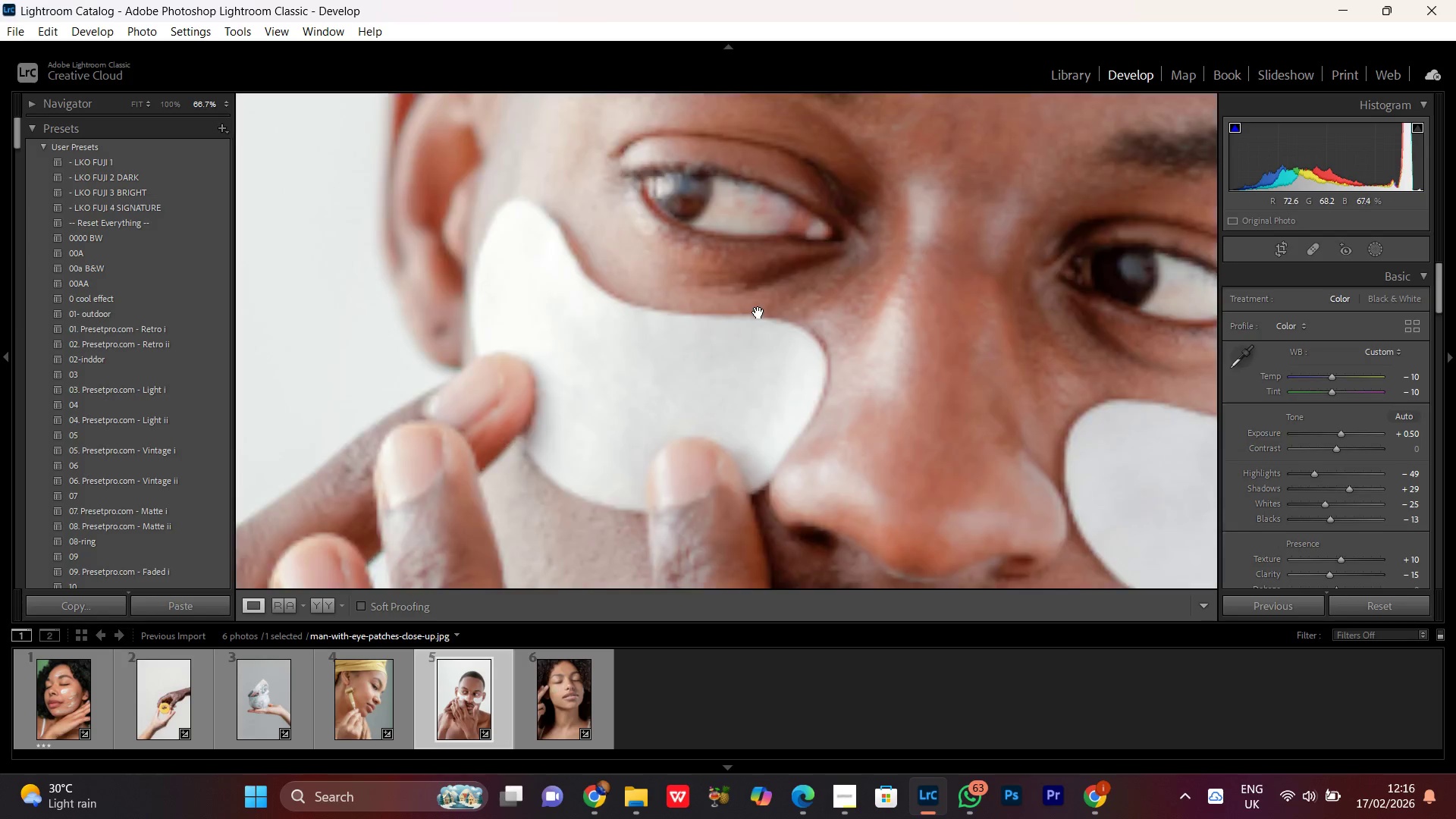 
left_click([759, 312])
 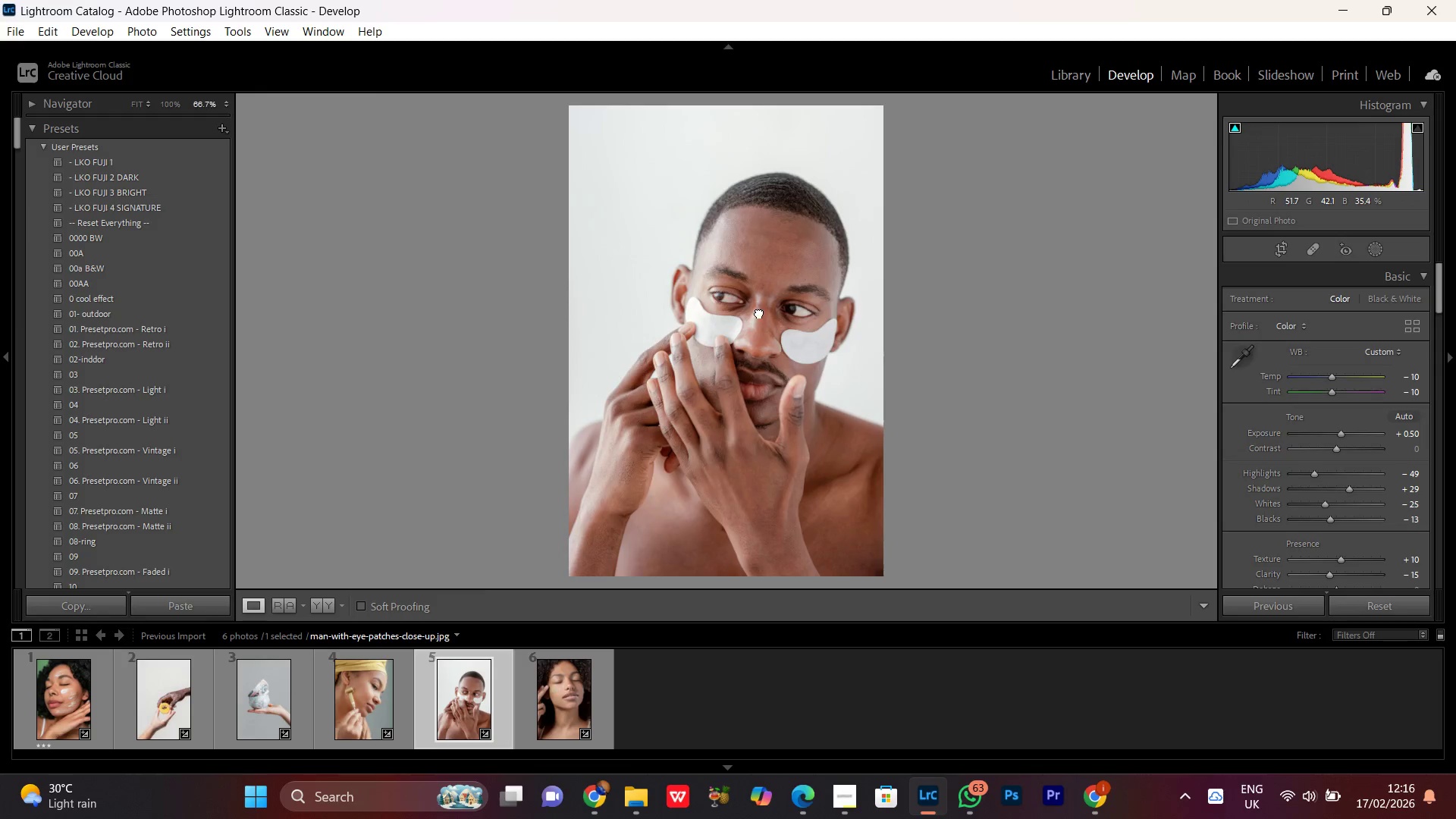 
double_click([759, 312])
 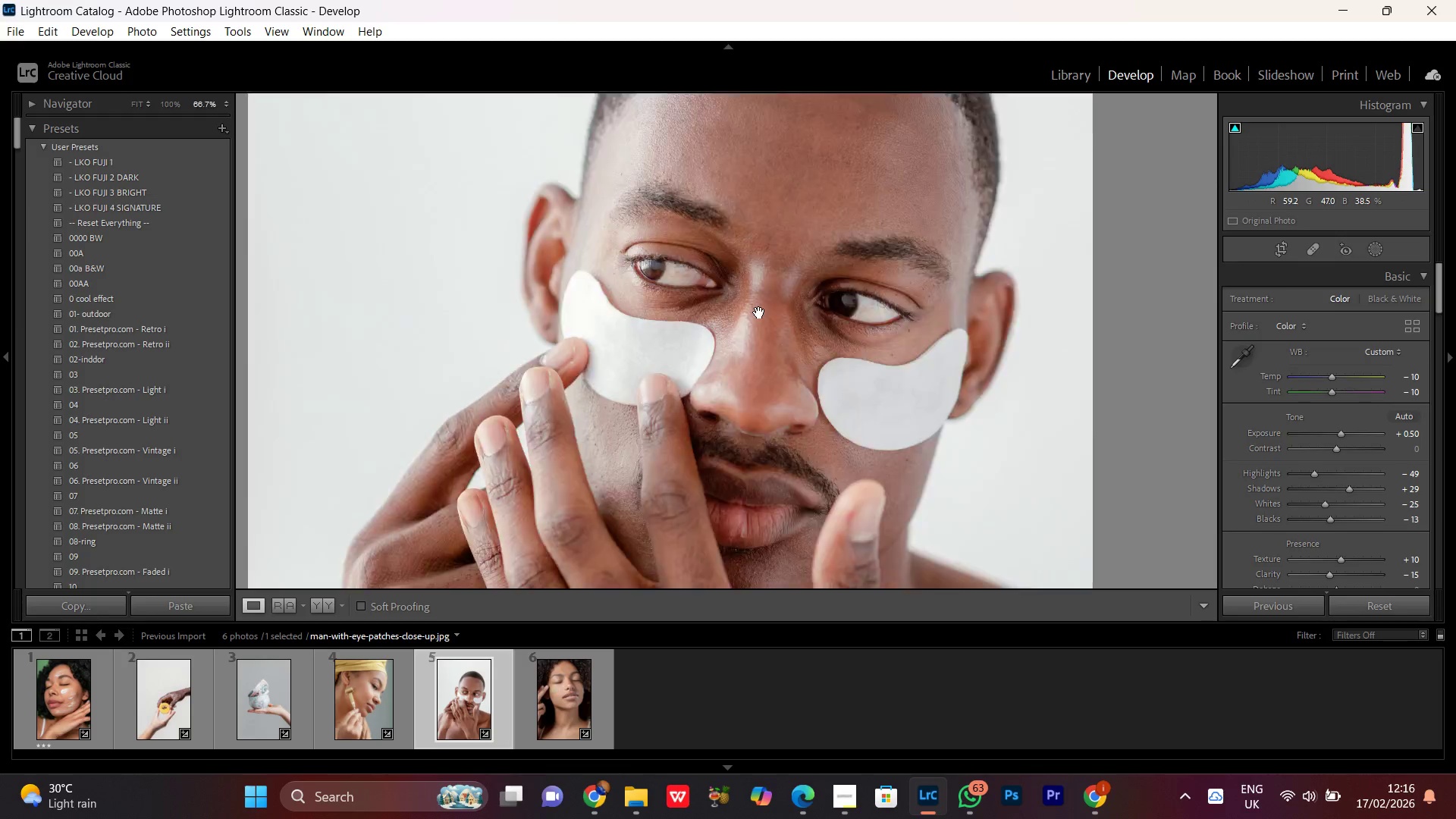 
double_click([759, 312])
 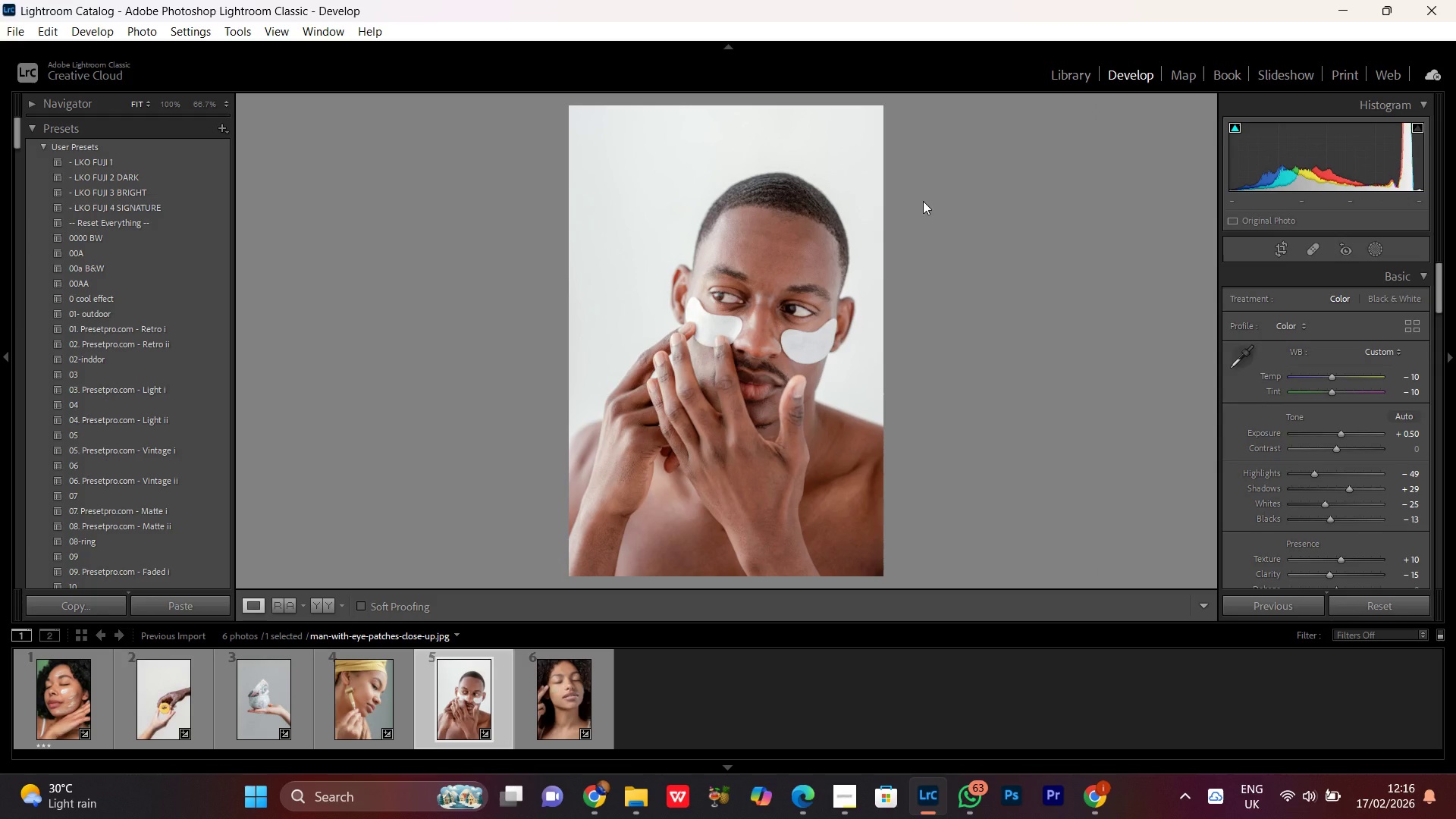 
wait(8.02)
 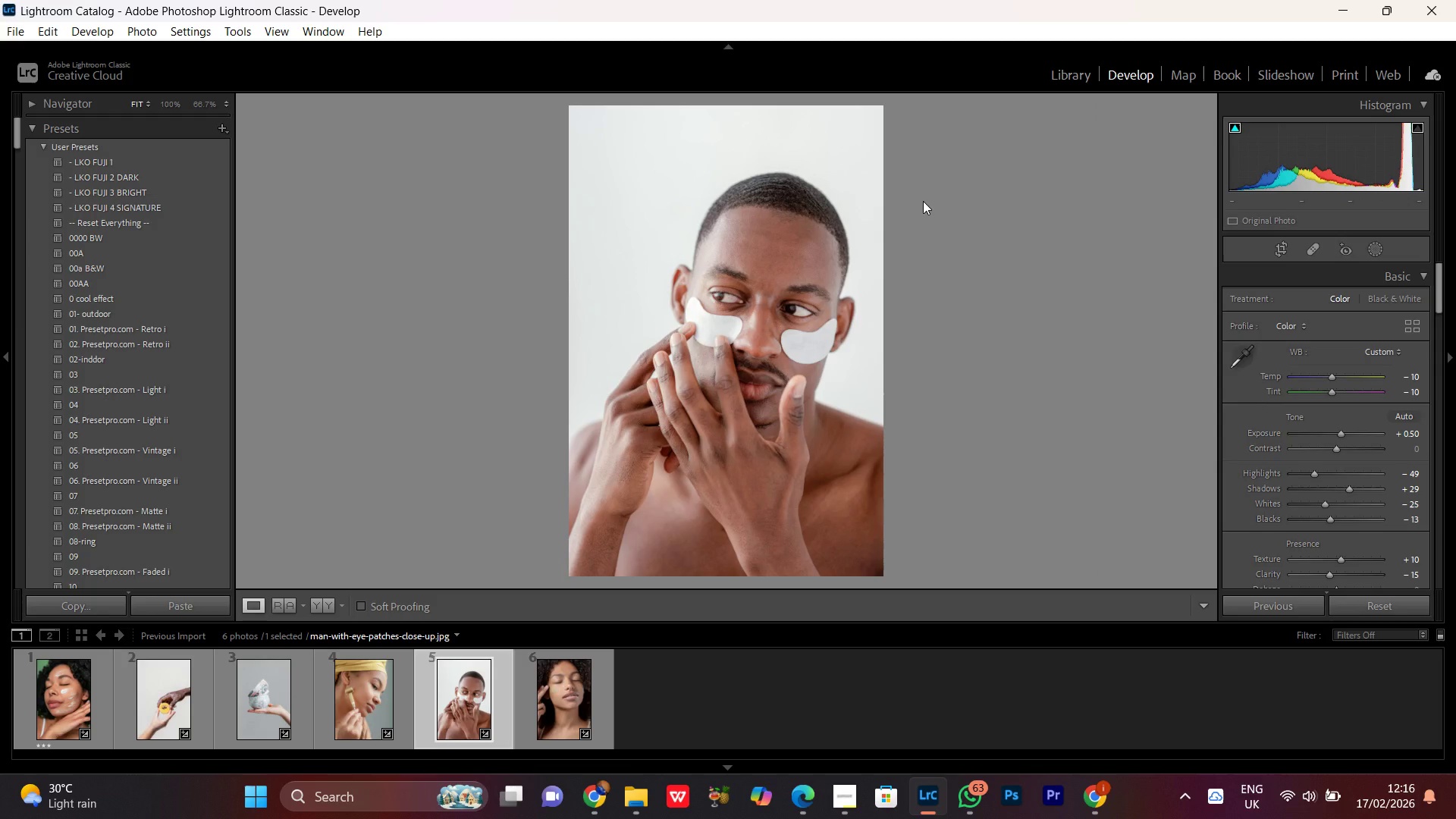 
left_click([748, 309])
 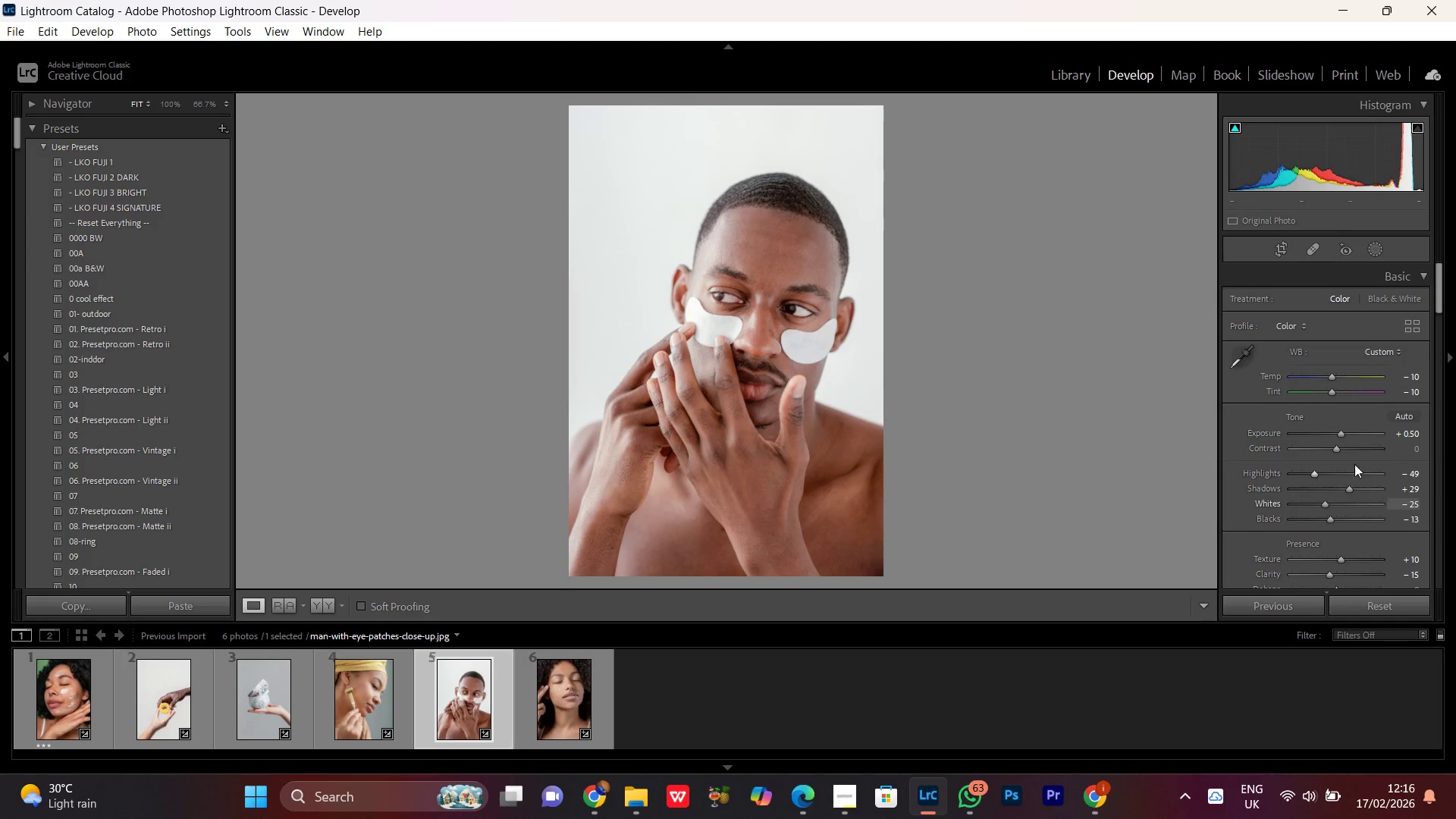 
wait(5.92)
 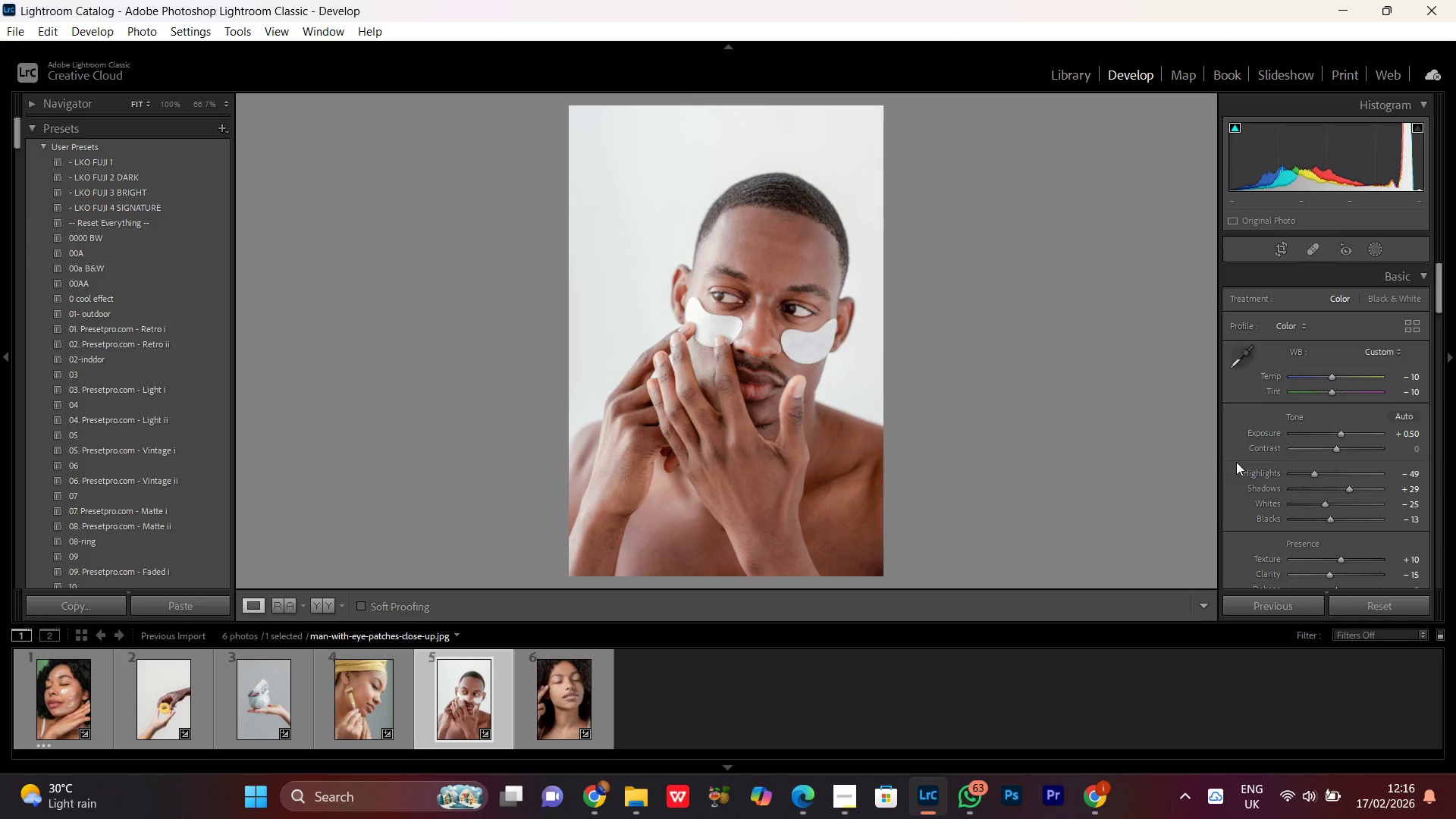 
key(Space)
 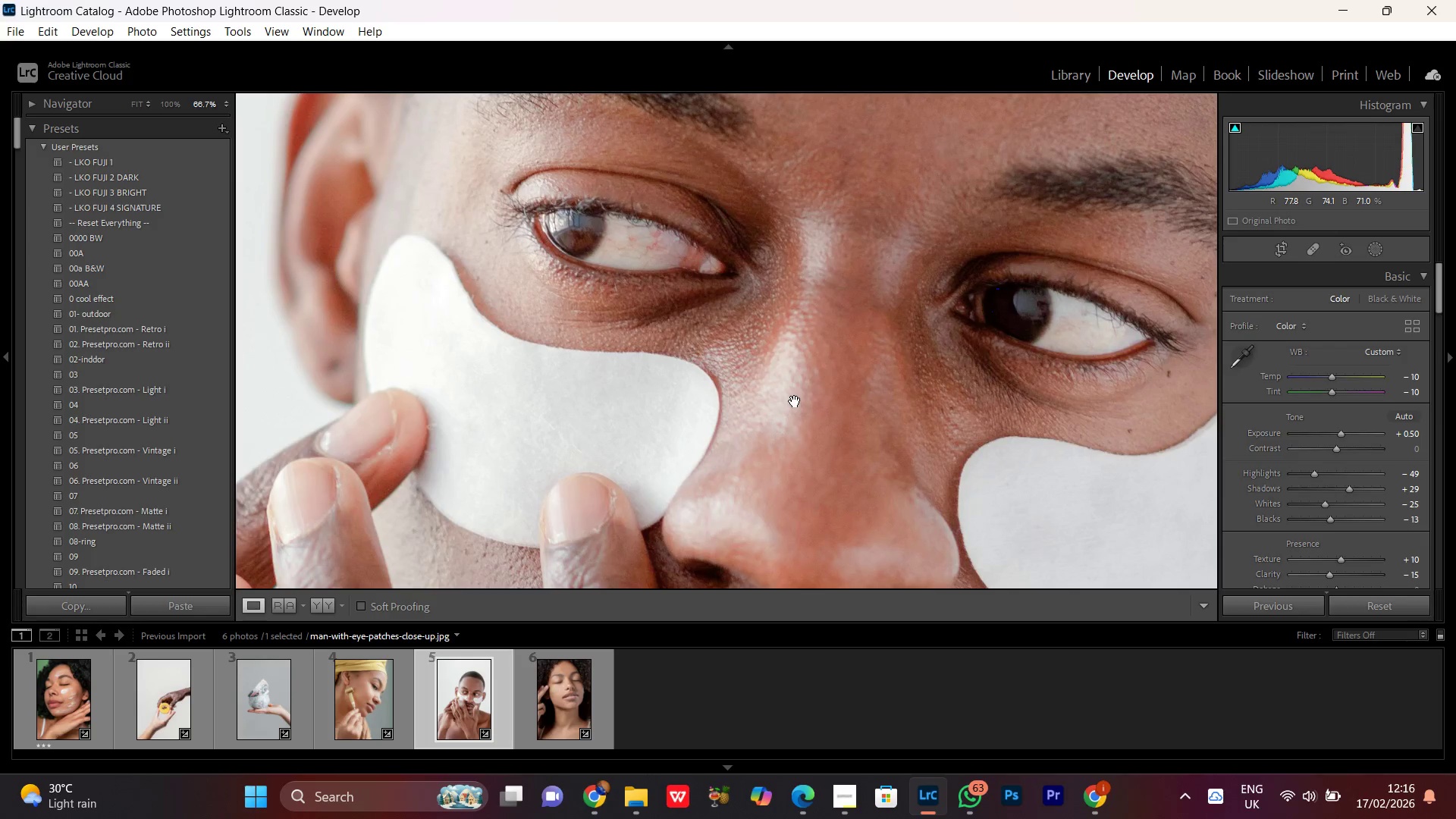 
key(Space)
 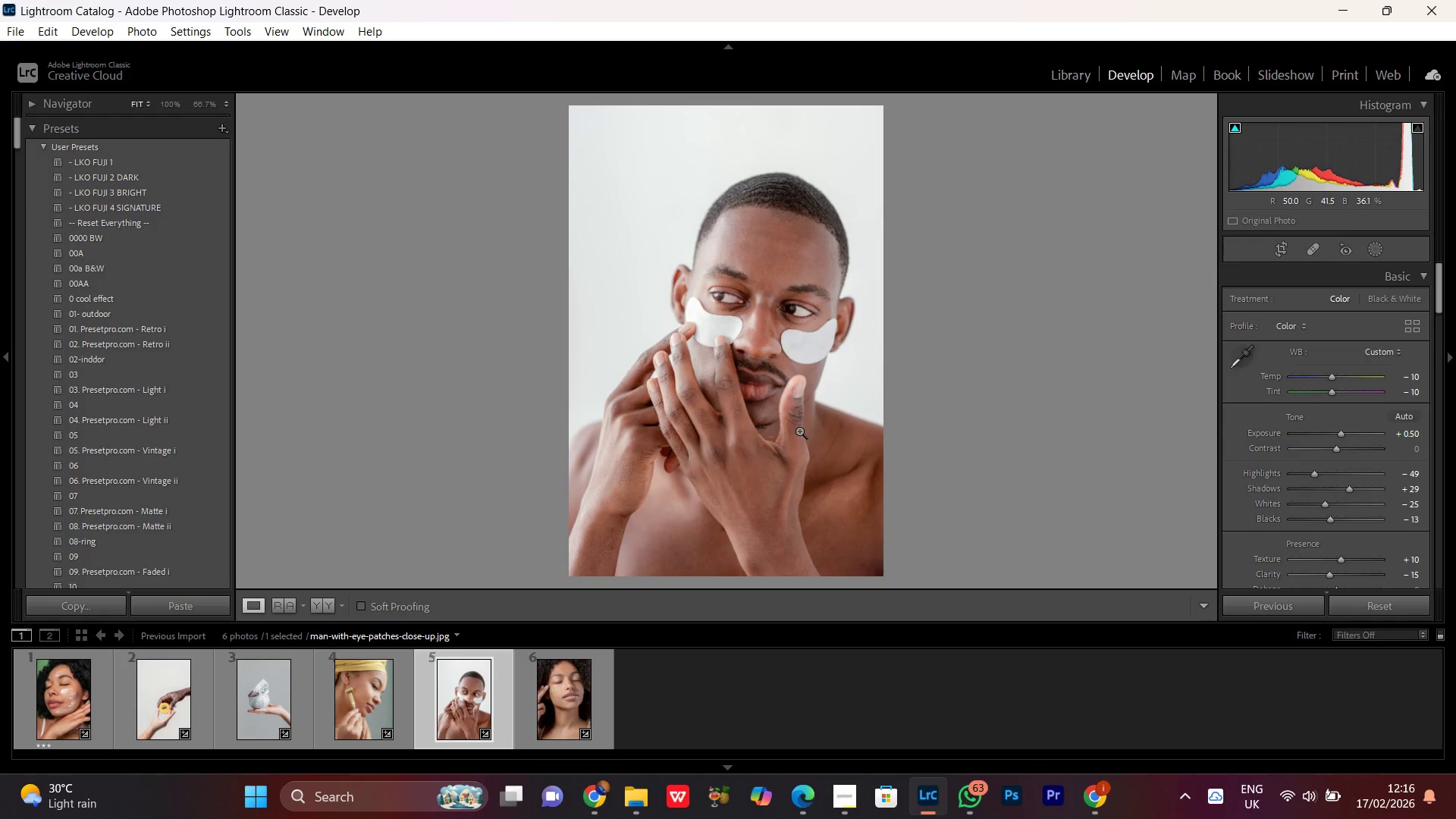 
key(Space)
 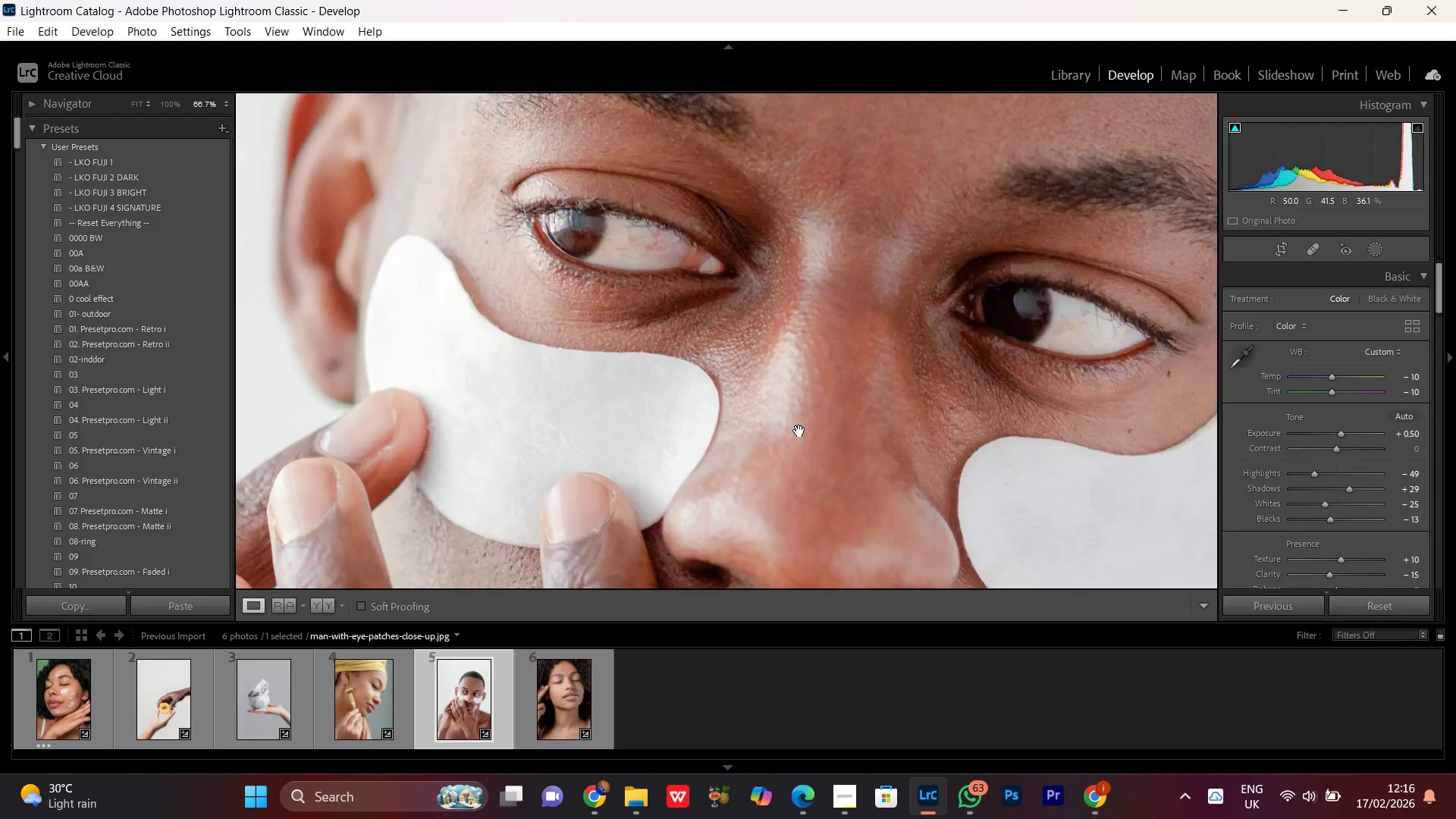 
key(Space)
 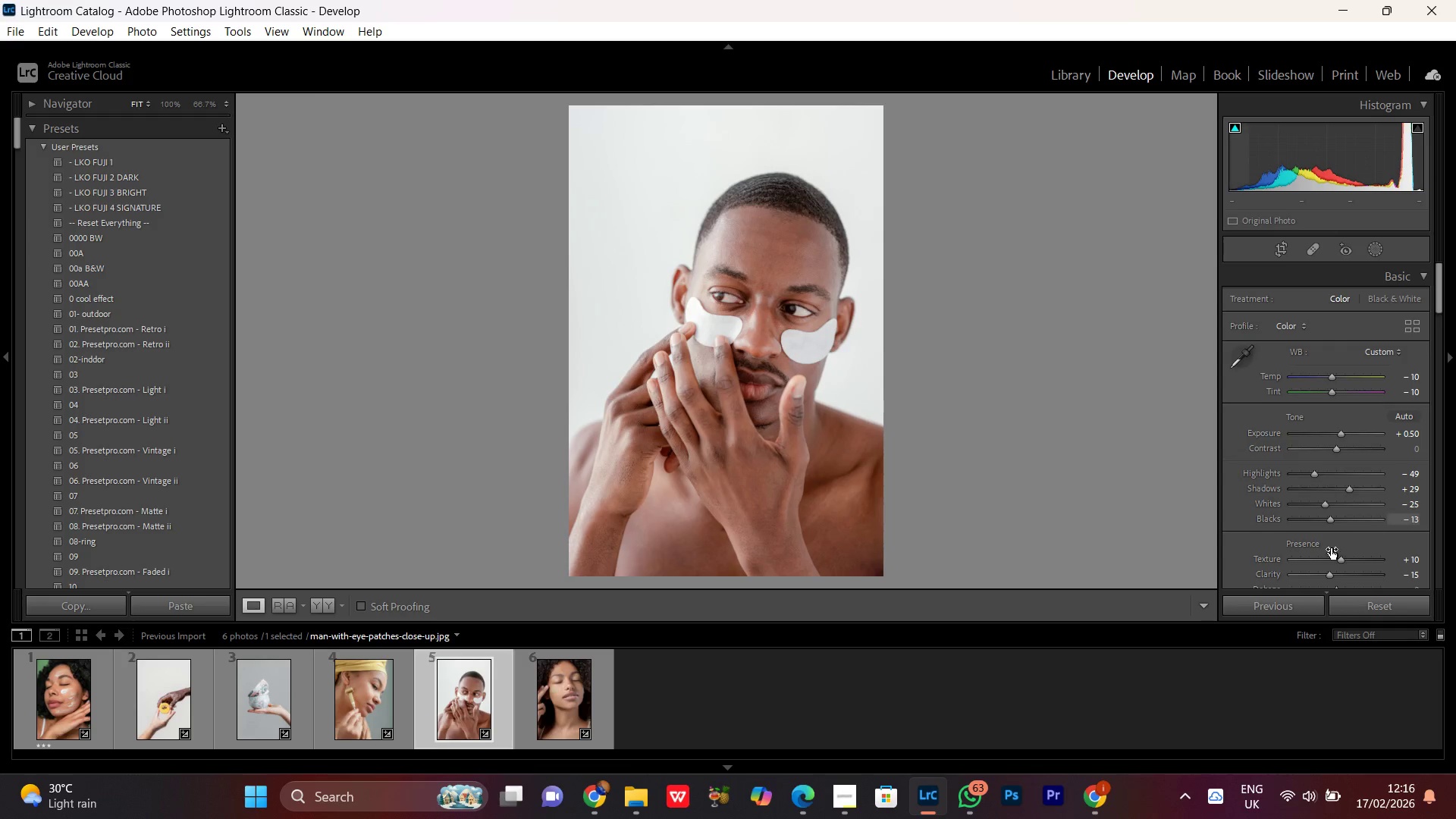 
scroll: coordinate [1339, 371], scroll_direction: up, amount: 4.0
 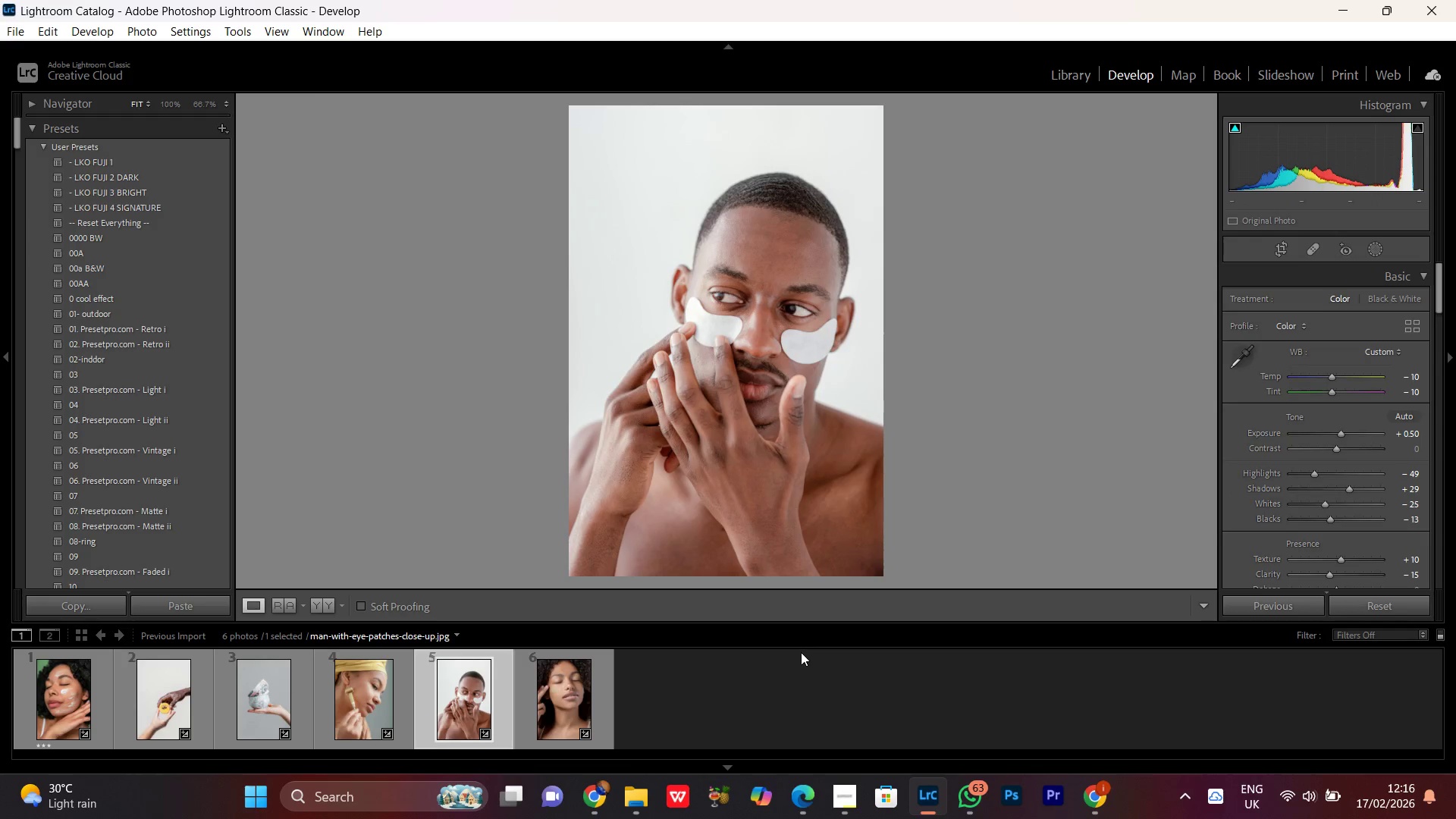 
key(Control+Equal)
 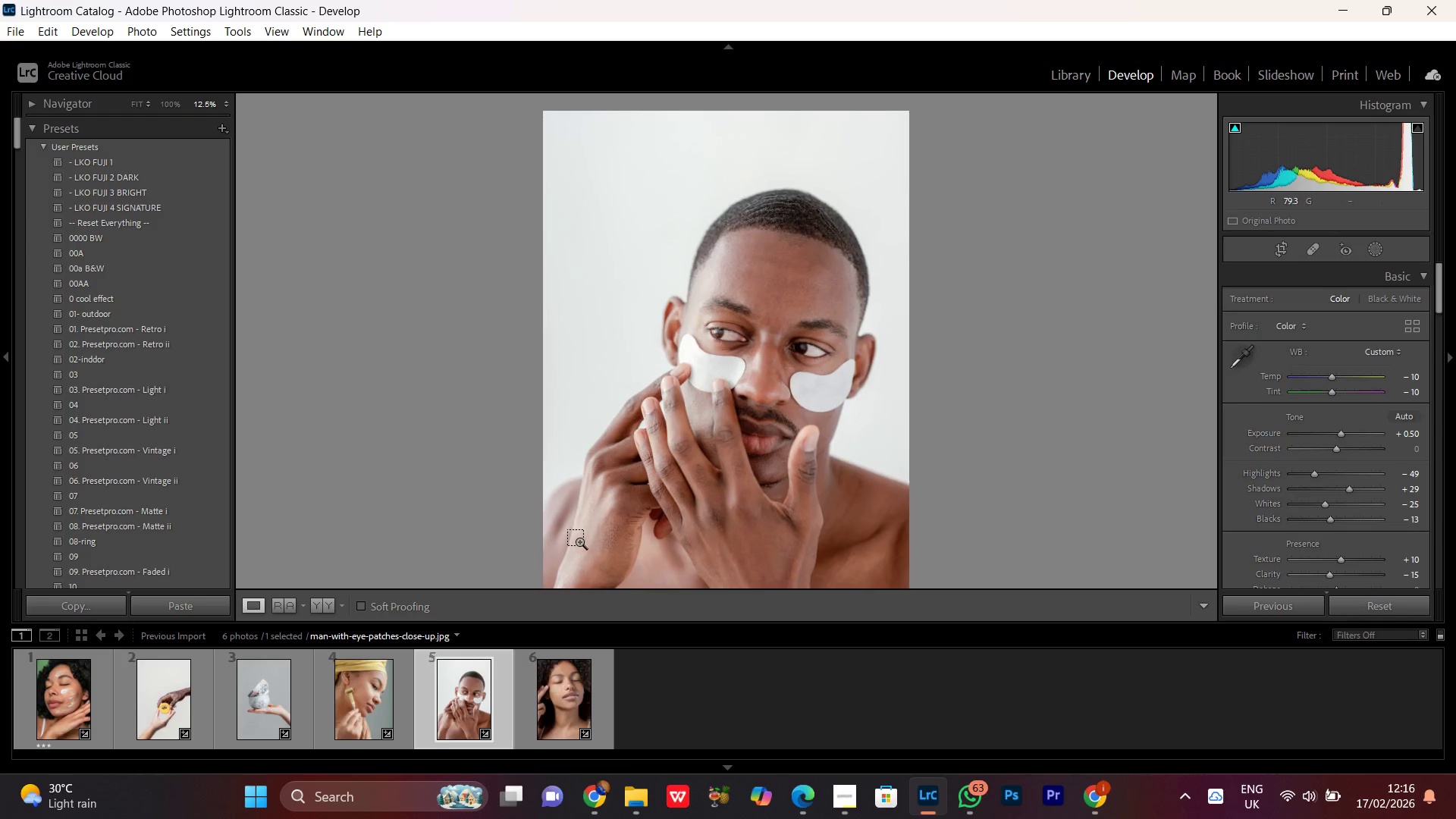 
key(Control+Equal)
 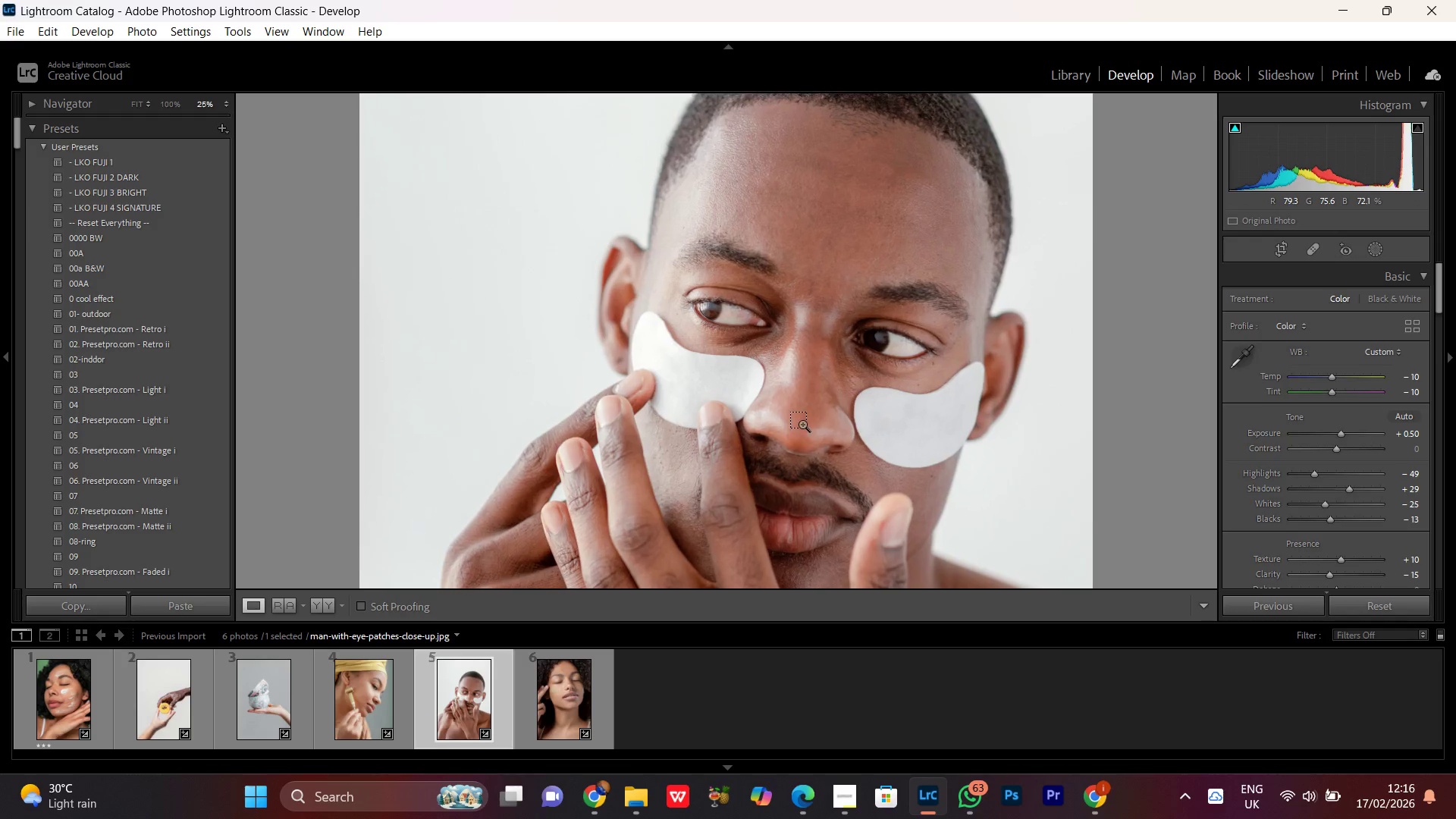 
key(Control+Equal)
 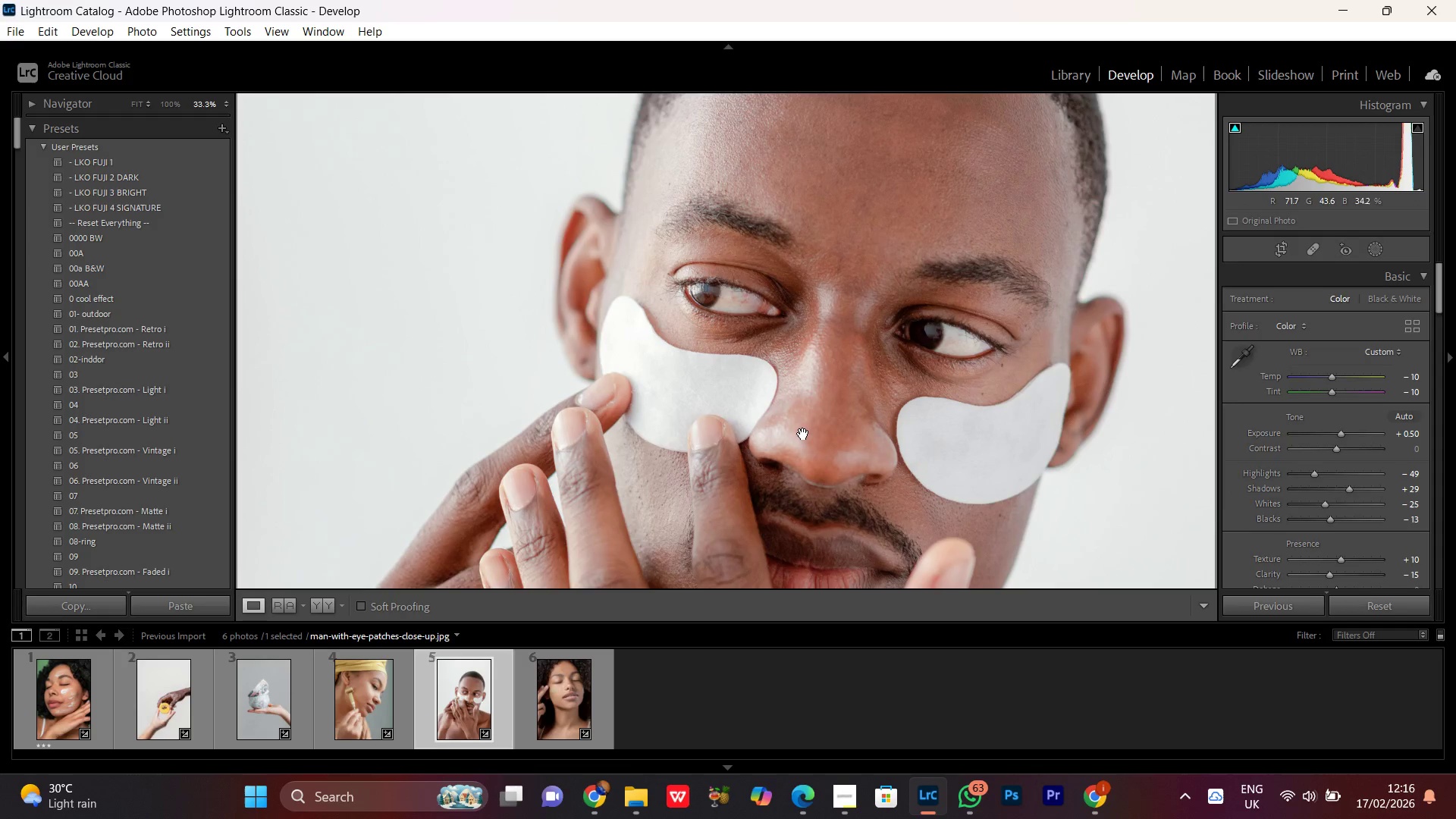 
hold_key(key=Space, duration=0.44)
 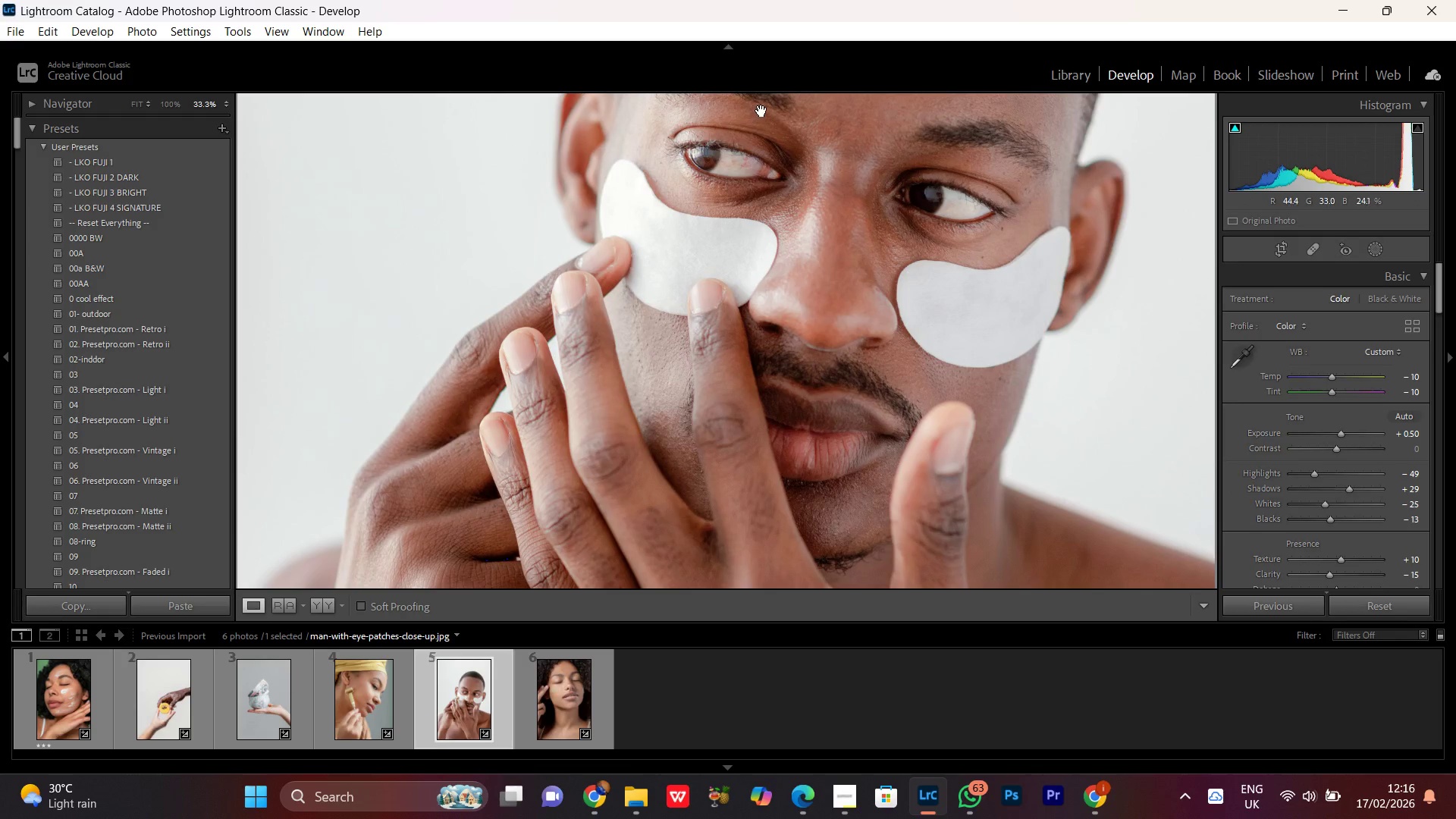 
left_click_drag(start_coordinate=[833, 370], to_coordinate=[833, 375])
 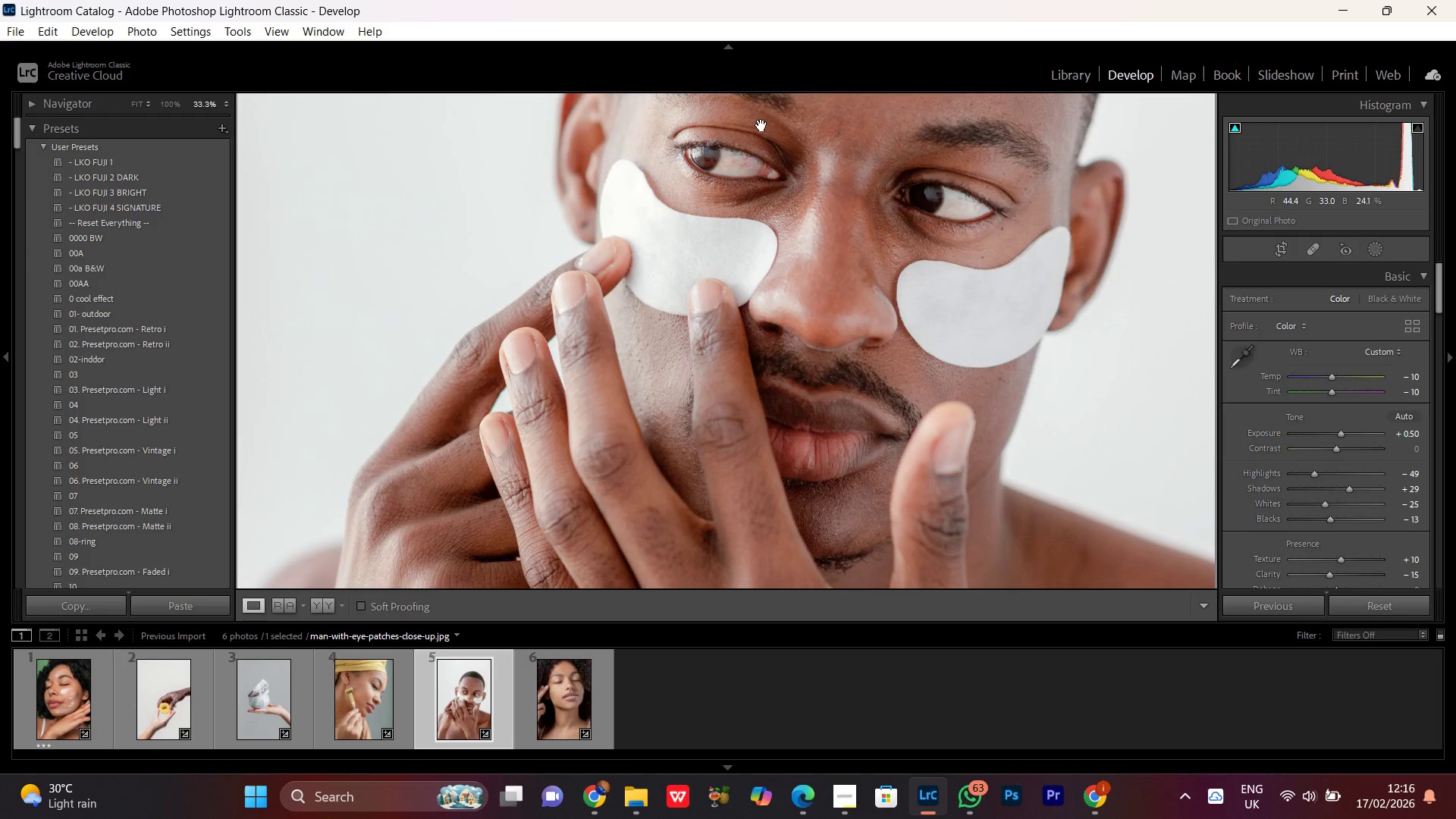 
left_click([783, 154])
 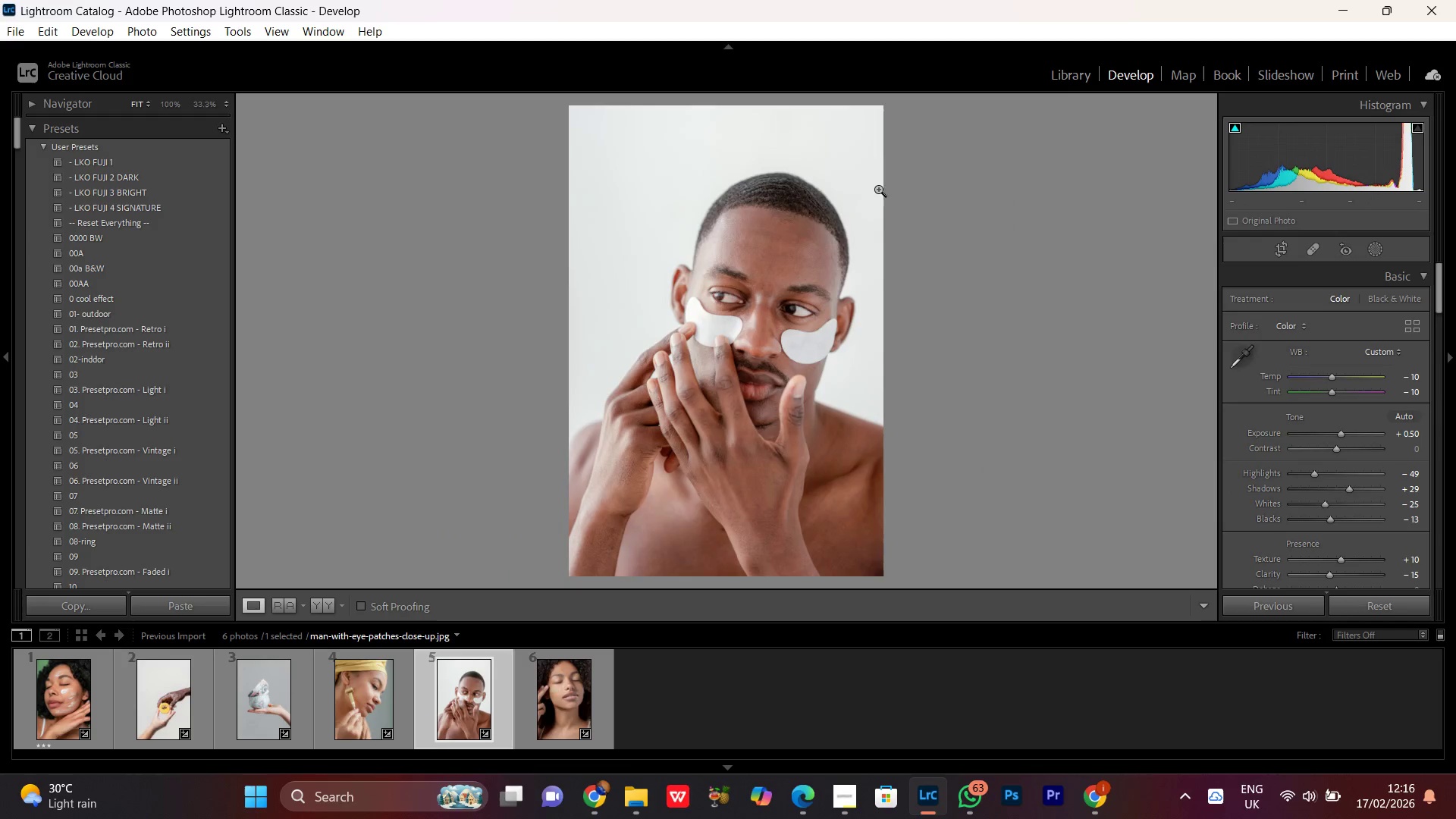 
left_click([801, 165])
 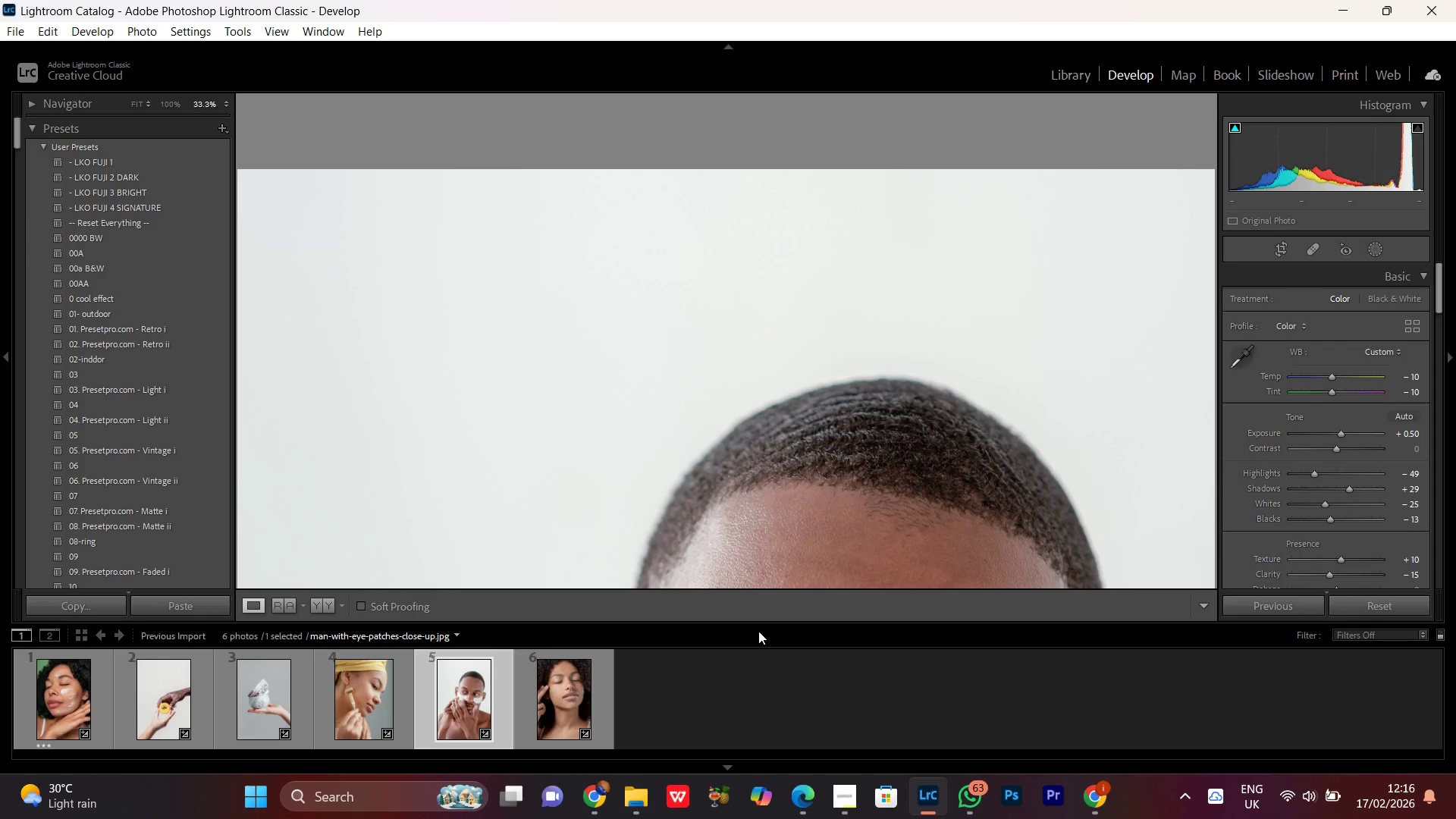 
left_click_drag(start_coordinate=[852, 486], to_coordinate=[713, 48])
 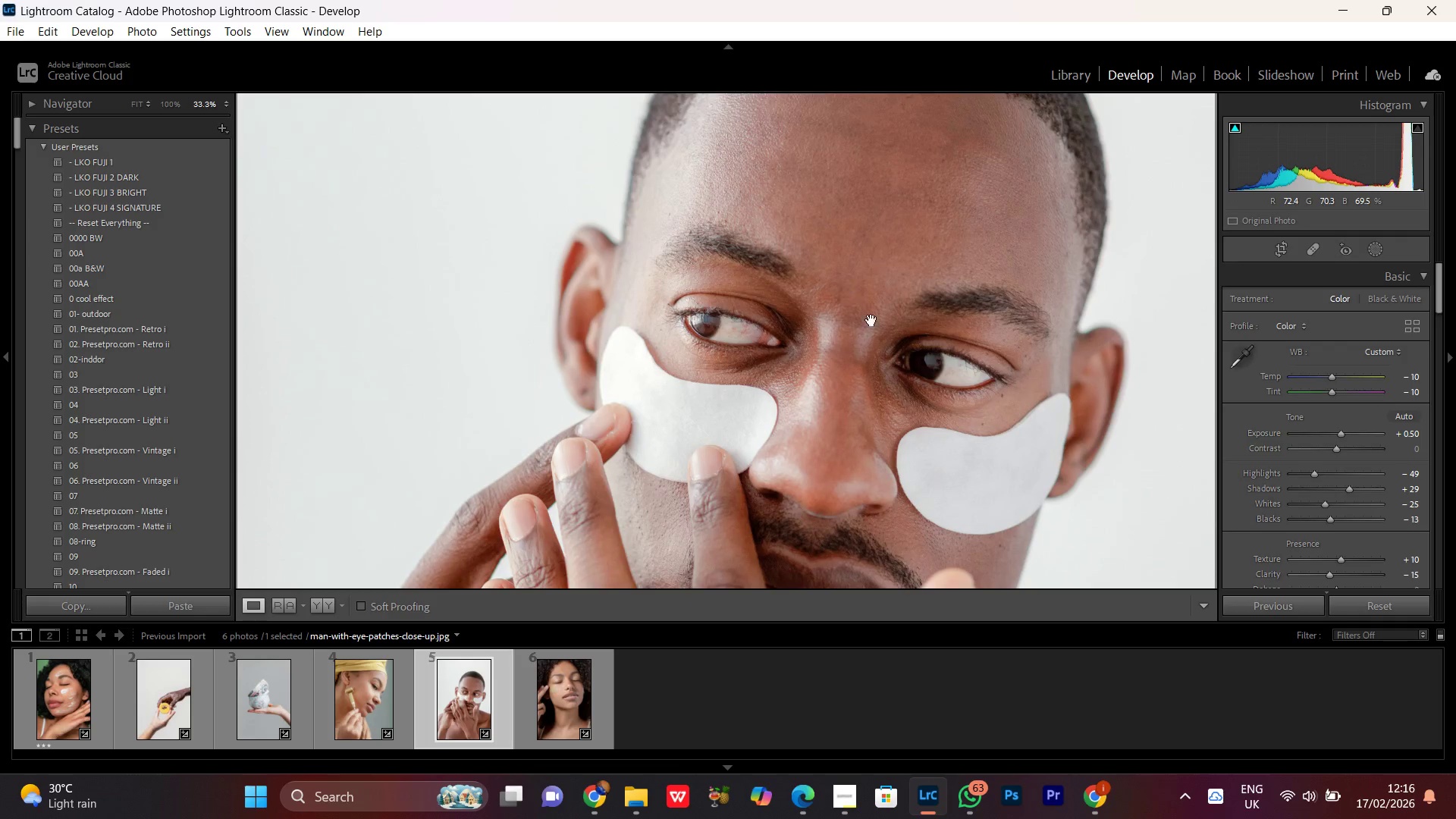 
left_click_drag(start_coordinate=[871, 320], to_coordinate=[707, 278])
 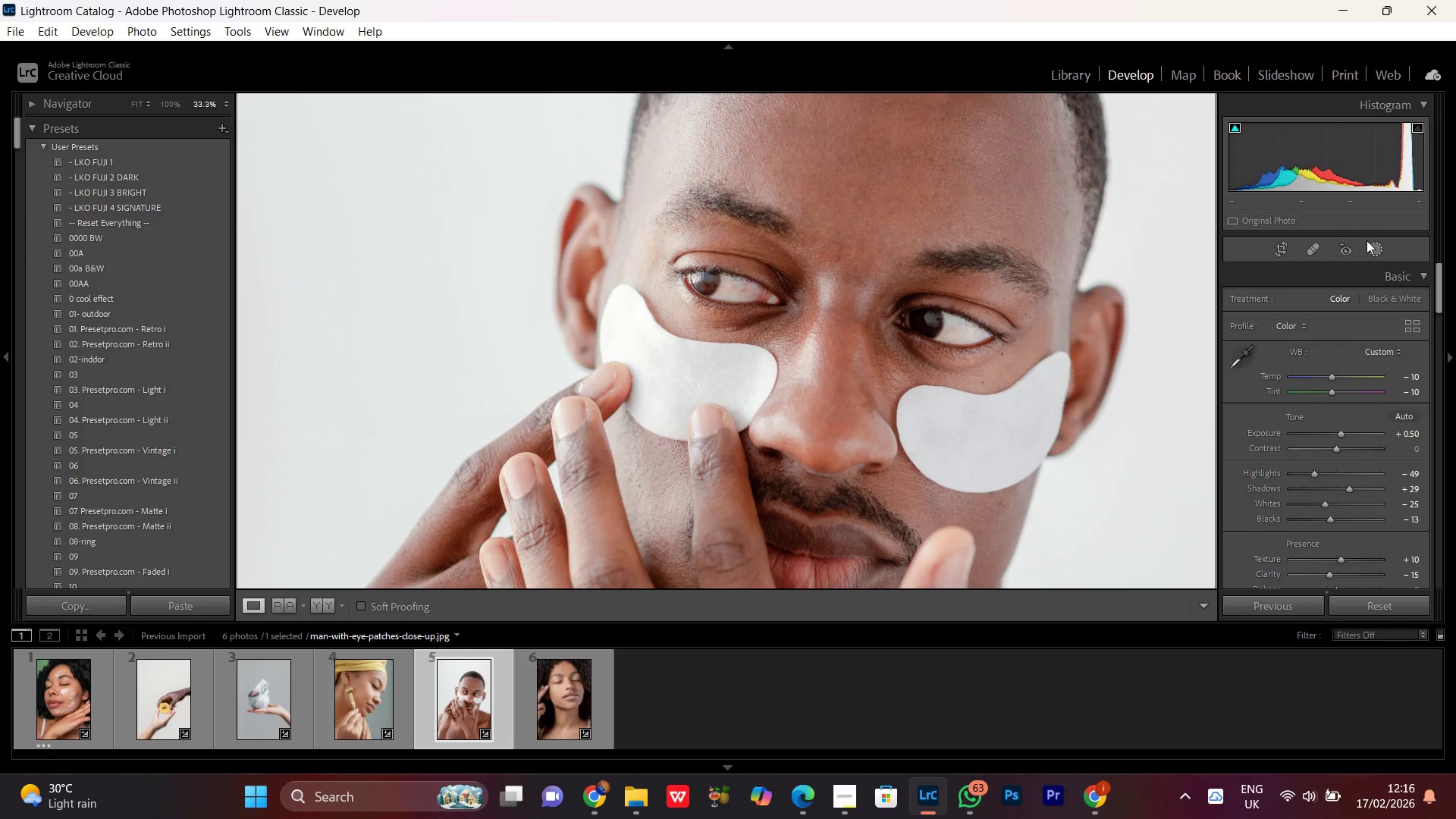 
left_click([1369, 244])
 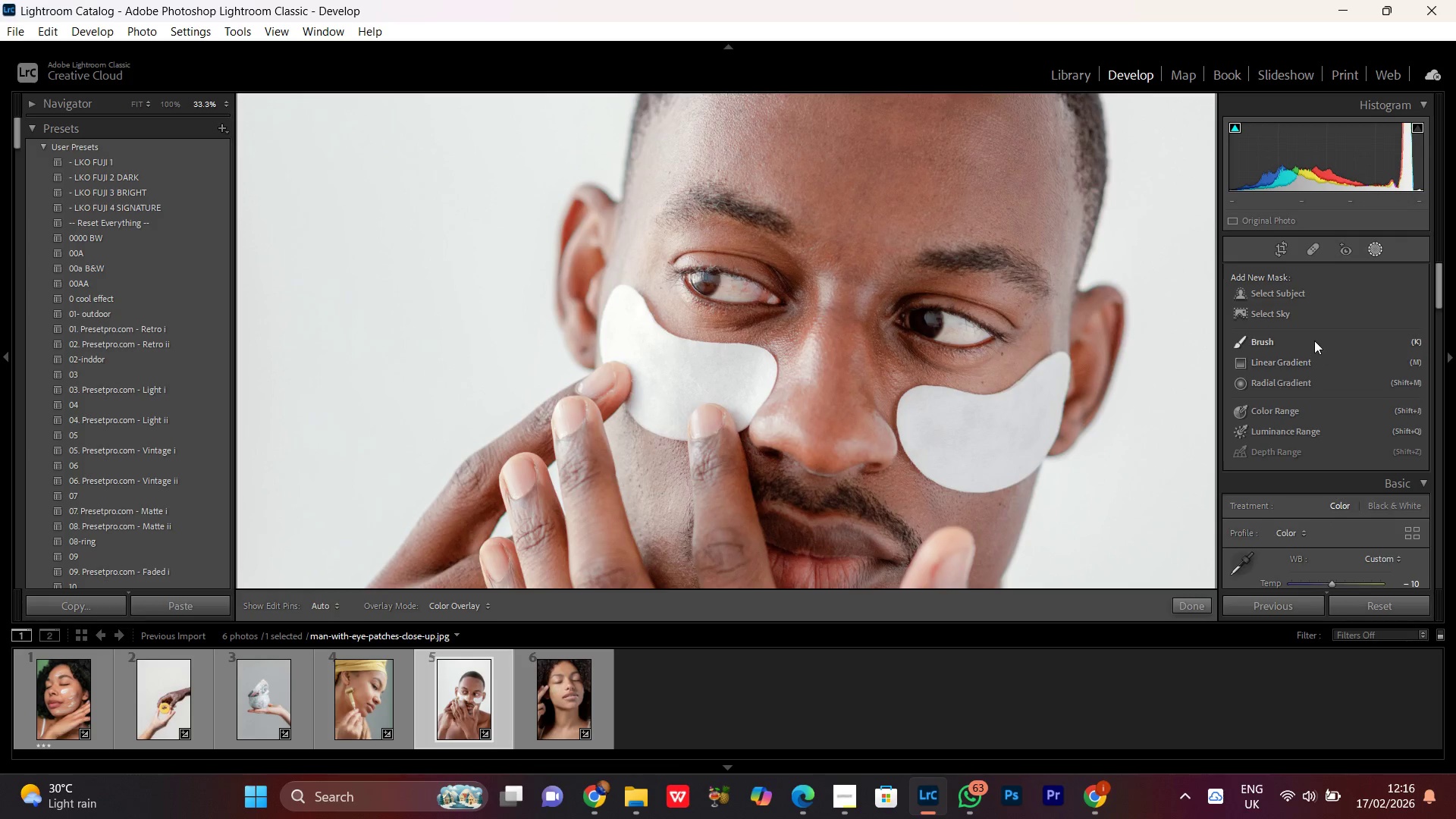 
left_click([1249, 344])
 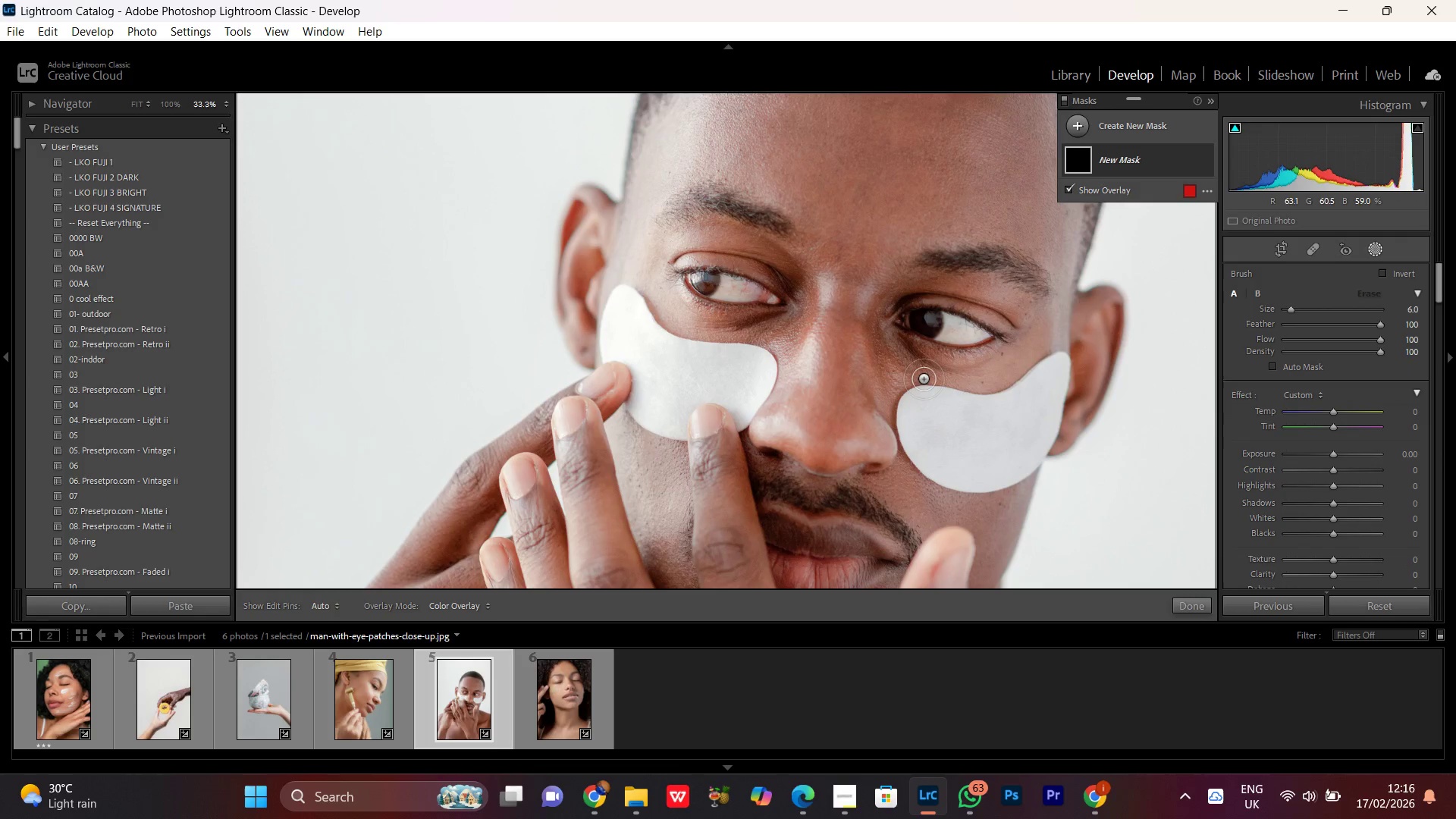 
scroll: coordinate [921, 362], scroll_direction: down, amount: 3.0
 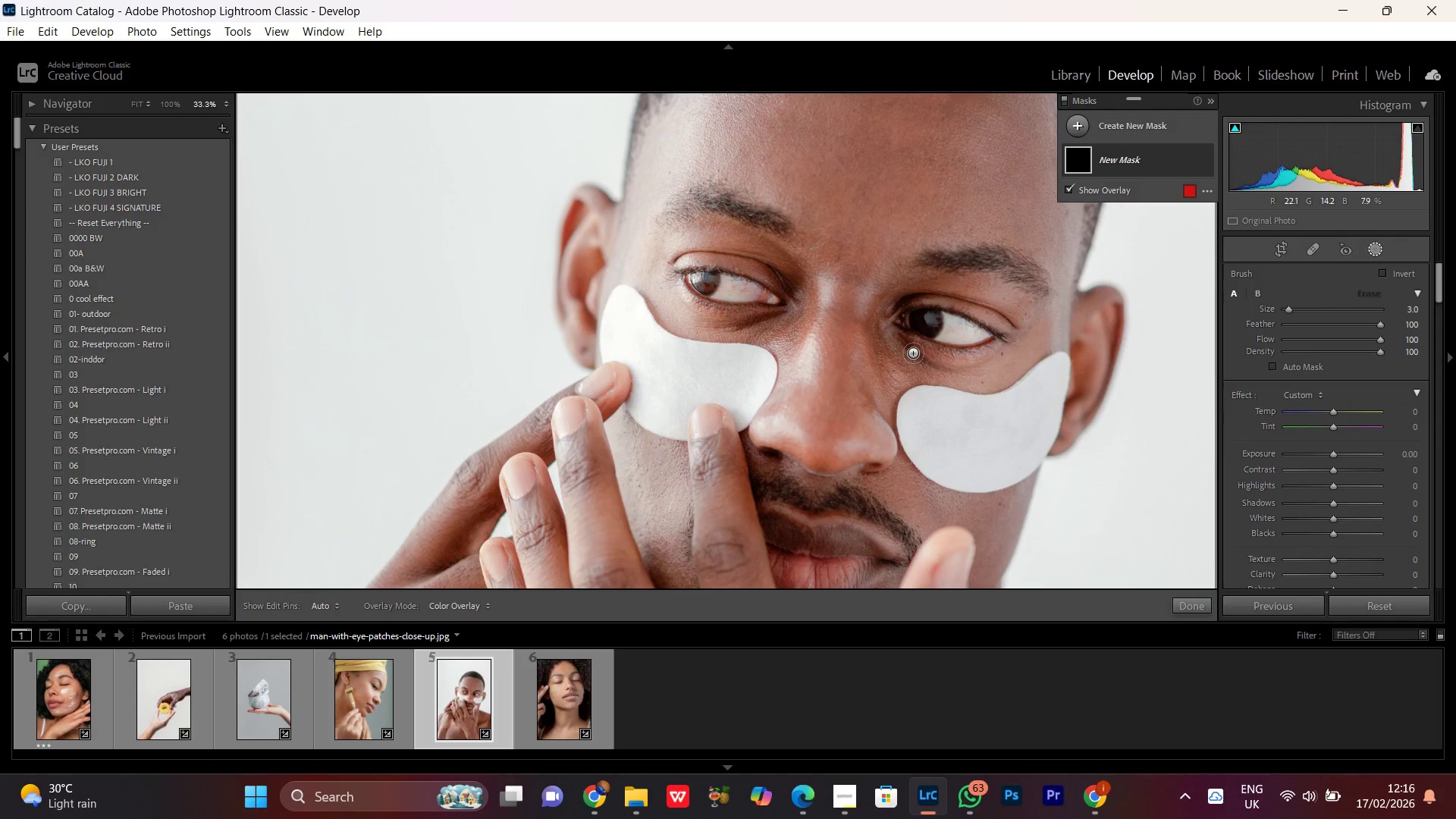 
scroll: coordinate [913, 353], scroll_direction: up, amount: 1.0
 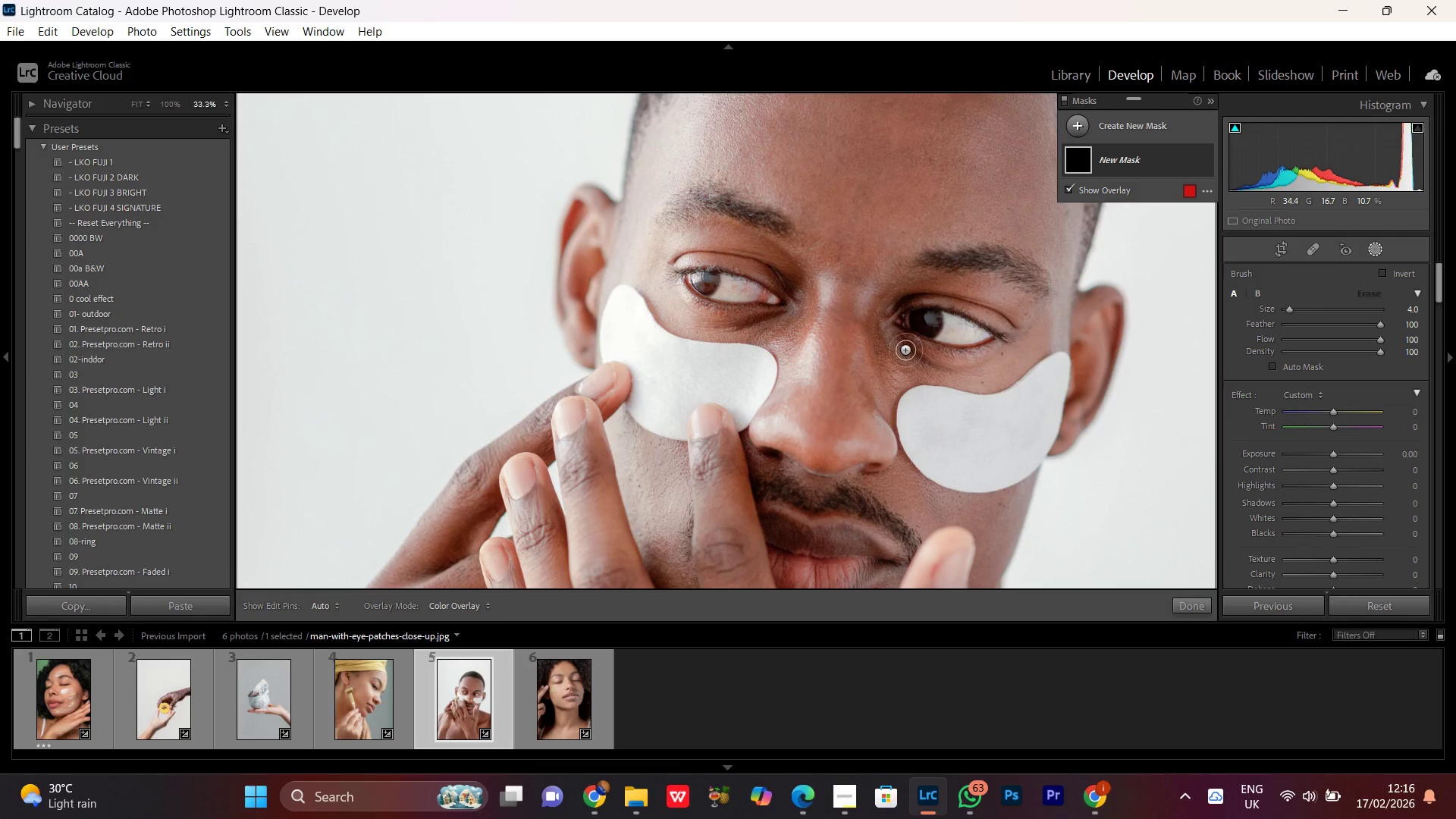 
scroll: coordinate [899, 347], scroll_direction: none, amount: 0.0
 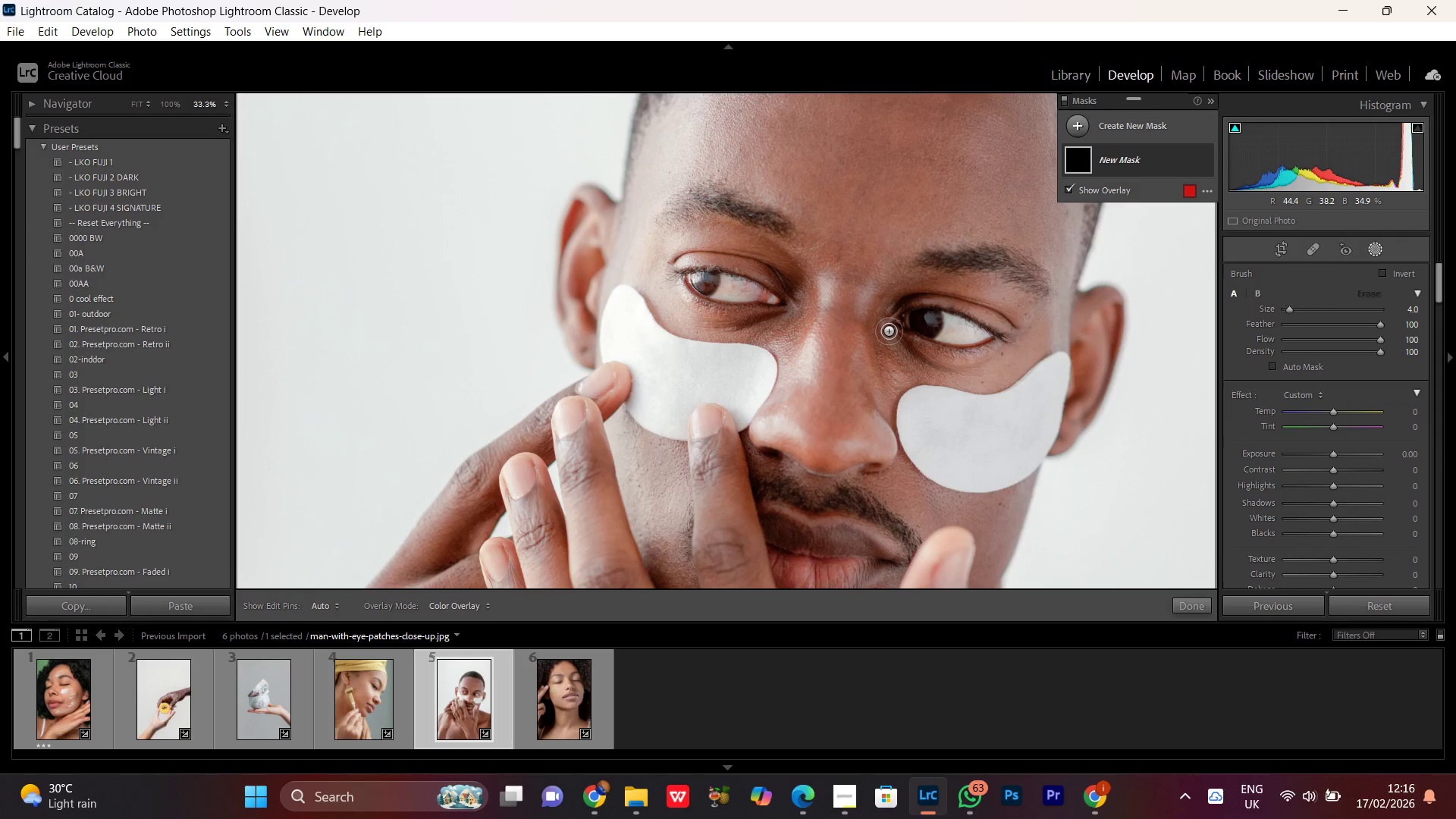 
left_click_drag(start_coordinate=[889, 331], to_coordinate=[891, 364])
 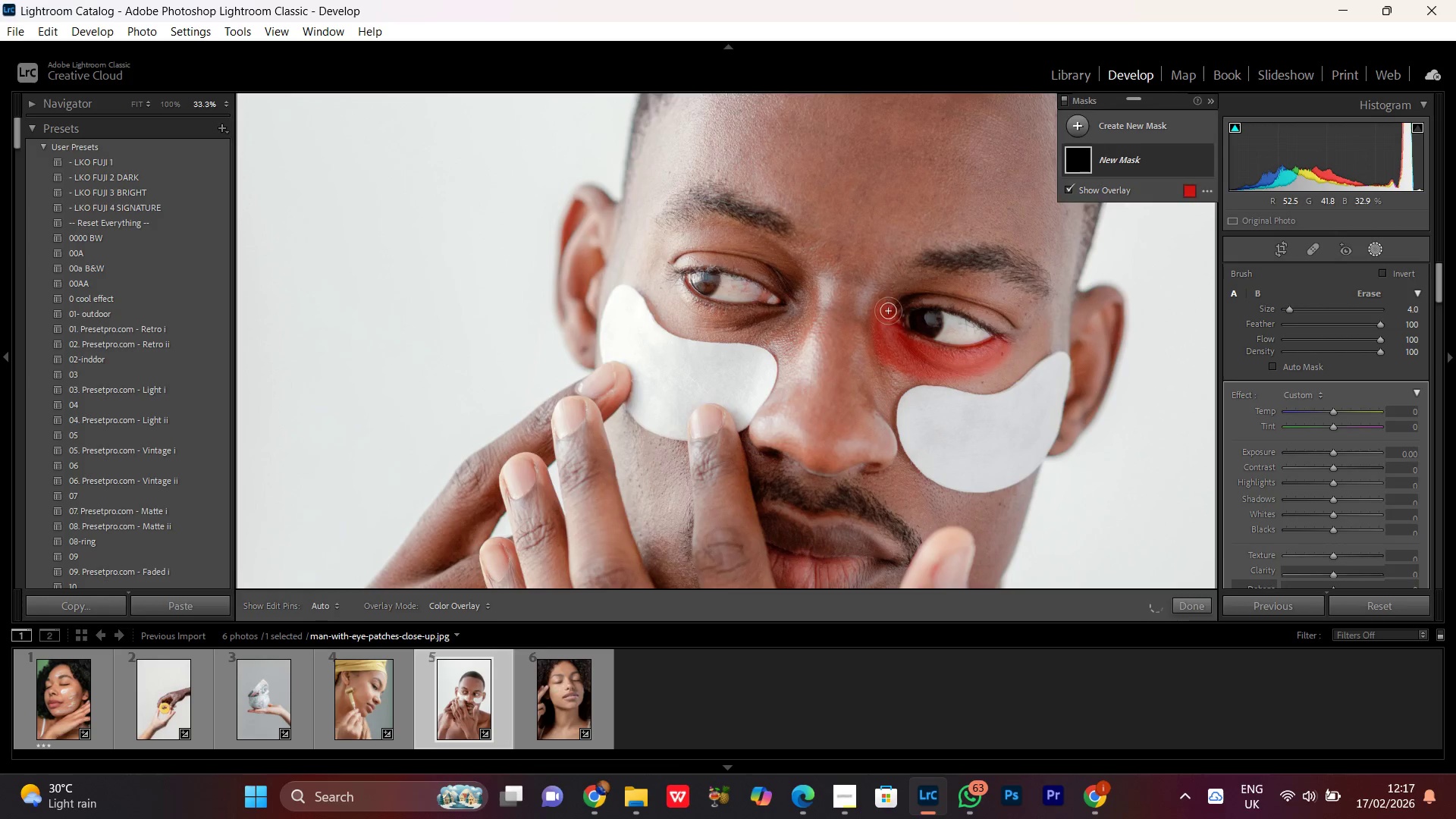 
left_click_drag(start_coordinate=[888, 311], to_coordinate=[915, 288])
 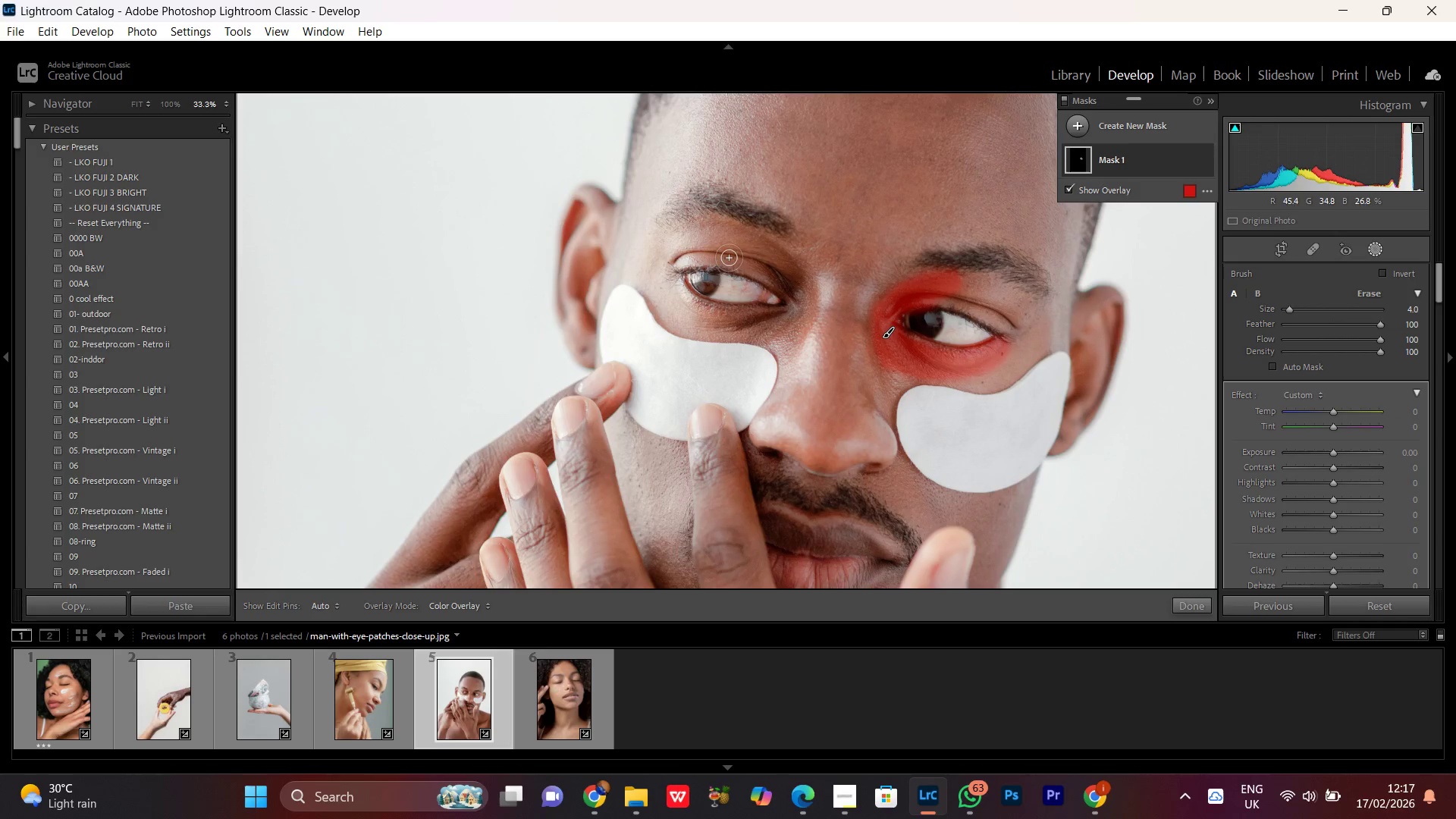 
left_click_drag(start_coordinate=[726, 256], to_coordinate=[798, 304])
 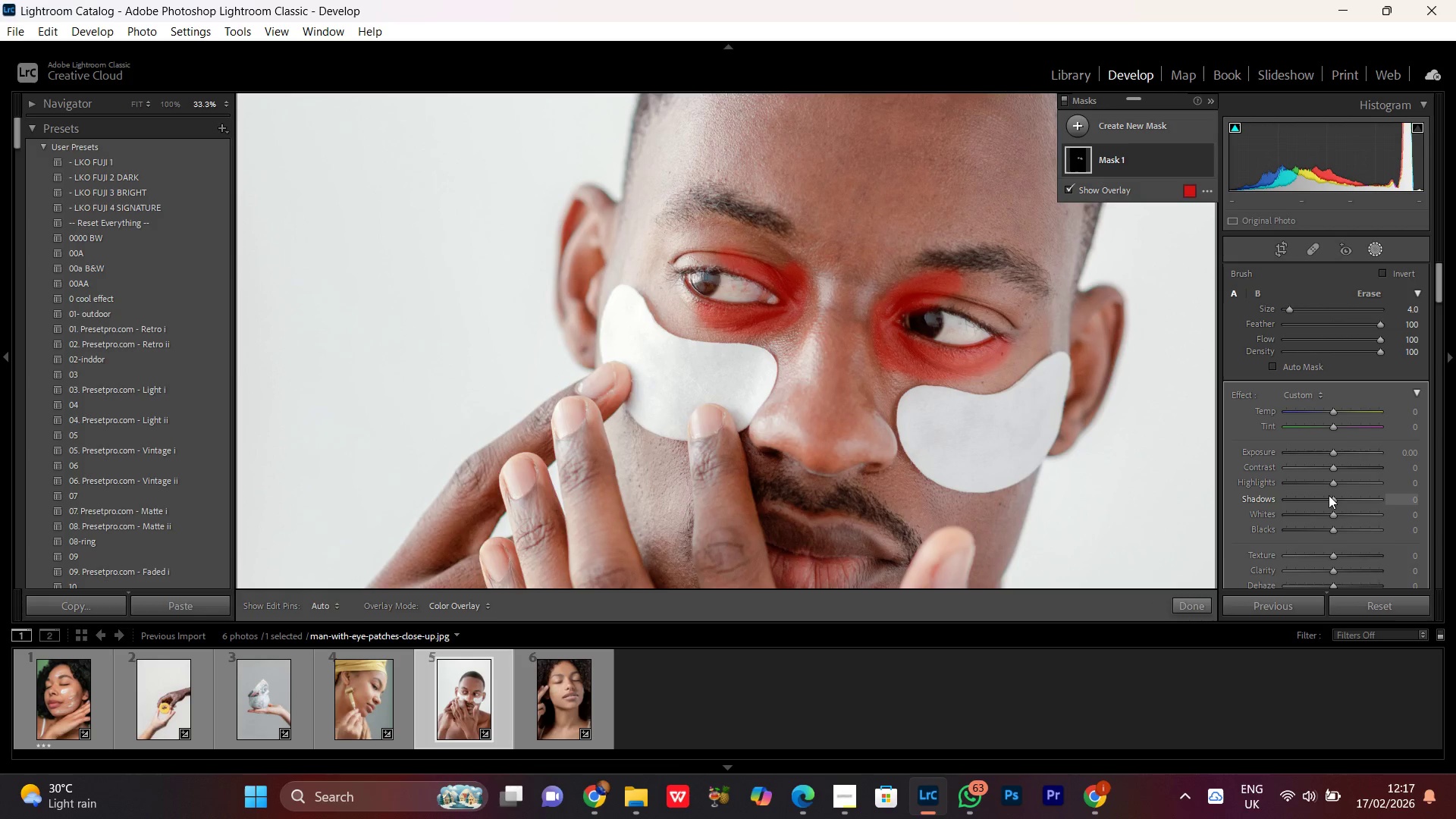 
left_click([1332, 500])
 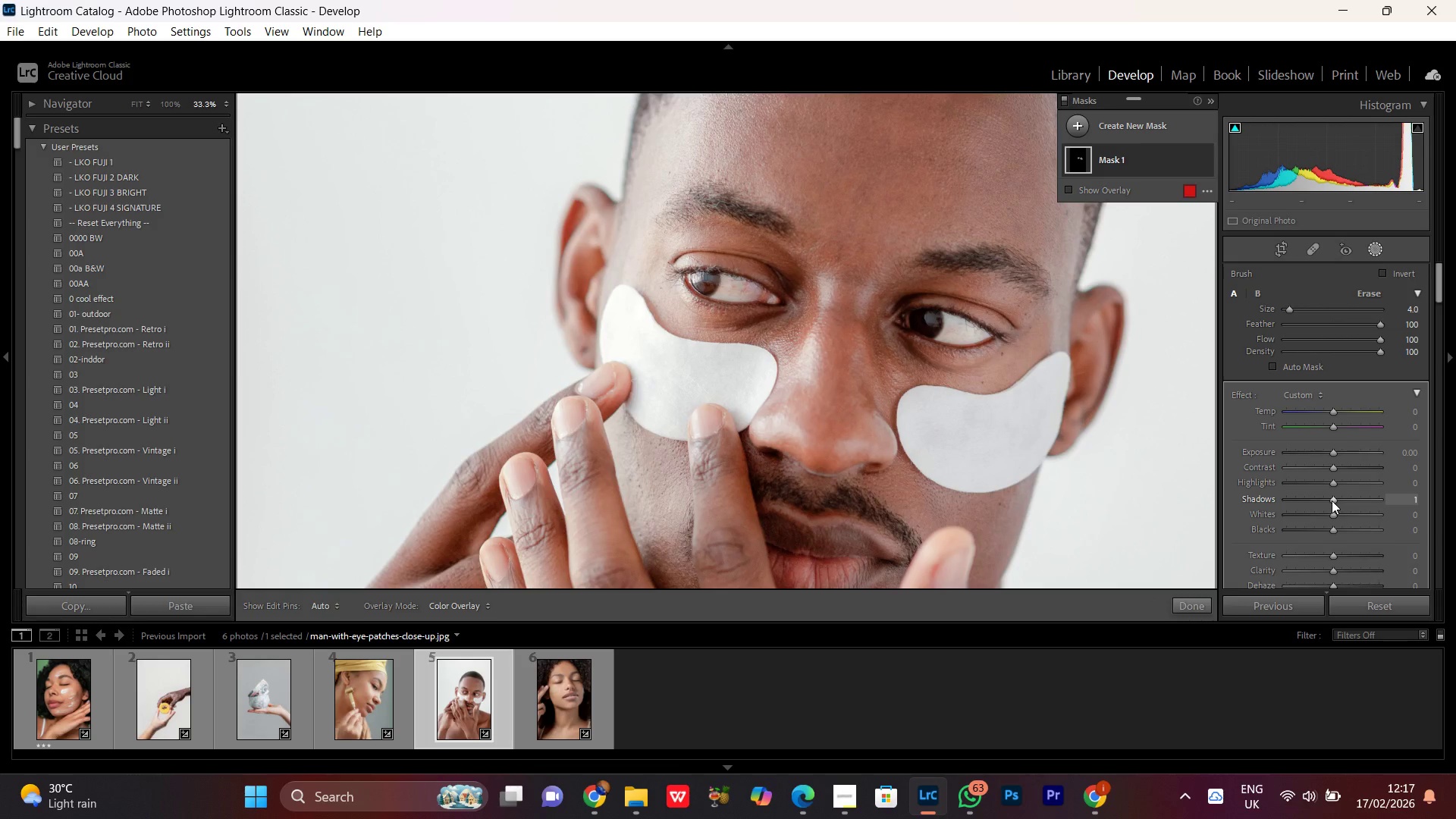 
scroll: coordinate [1332, 500], scroll_direction: up, amount: 13.0
 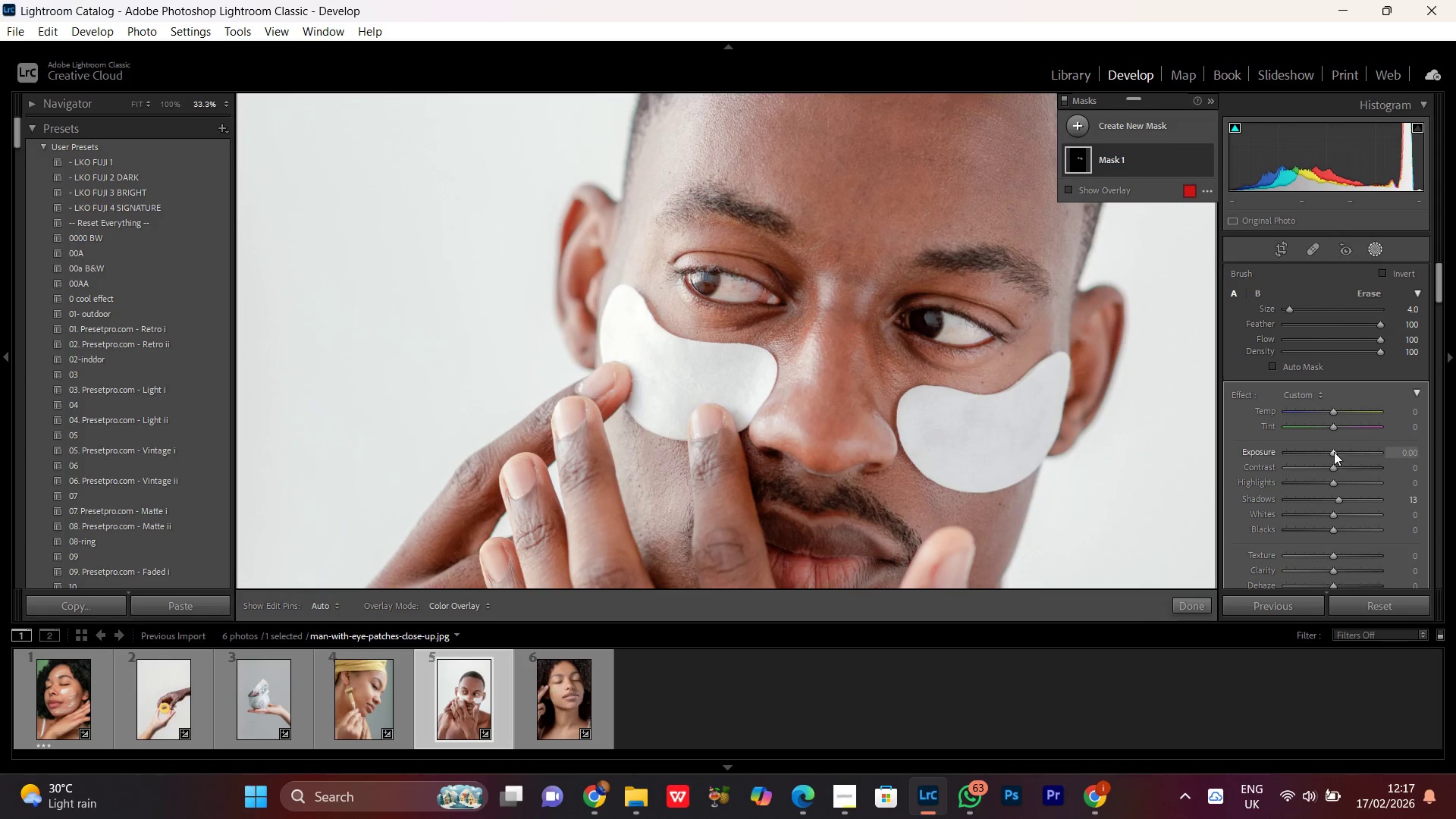 
left_click([1334, 452])
 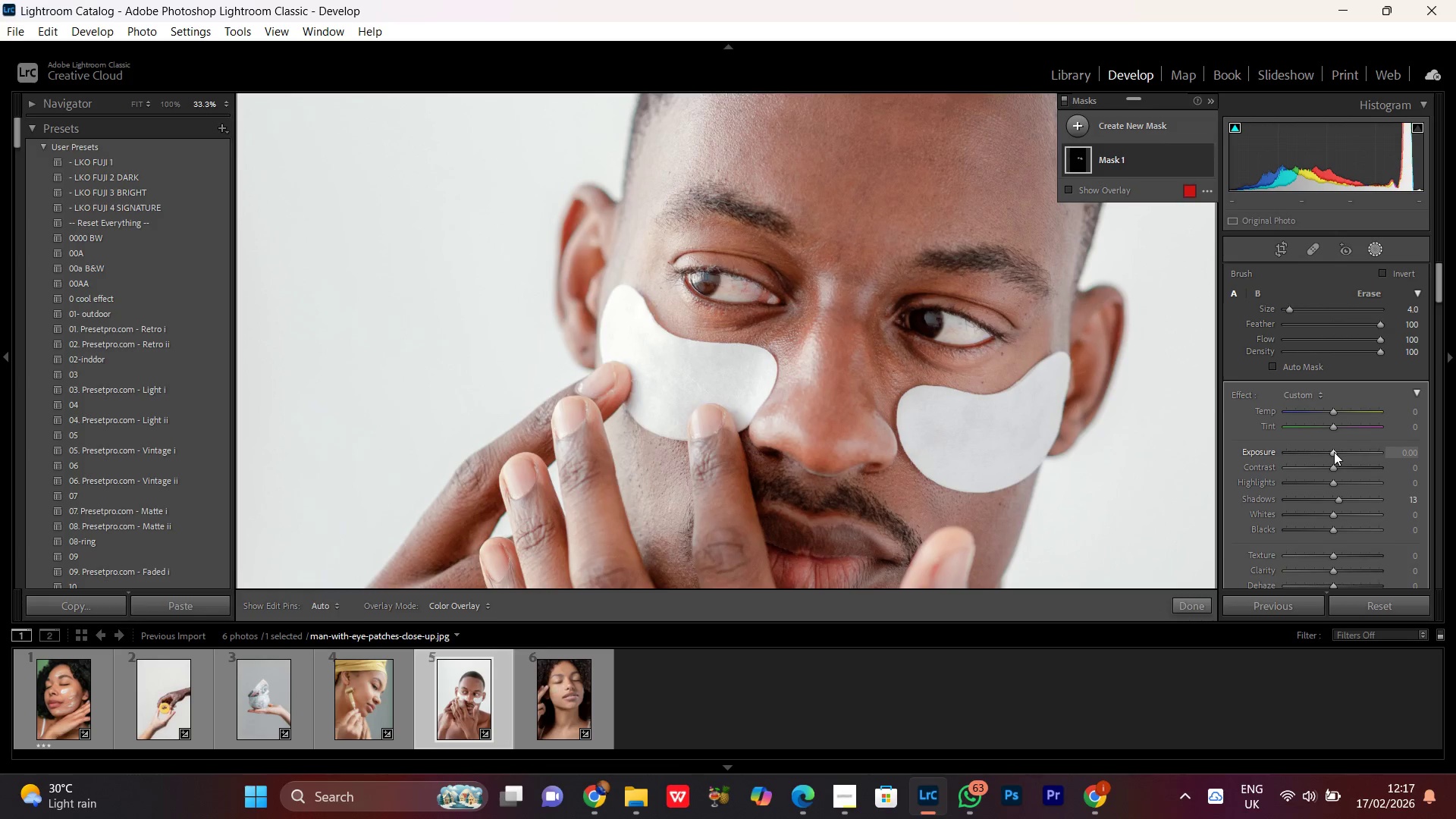 
scroll: coordinate [1334, 452], scroll_direction: up, amount: 2.0
 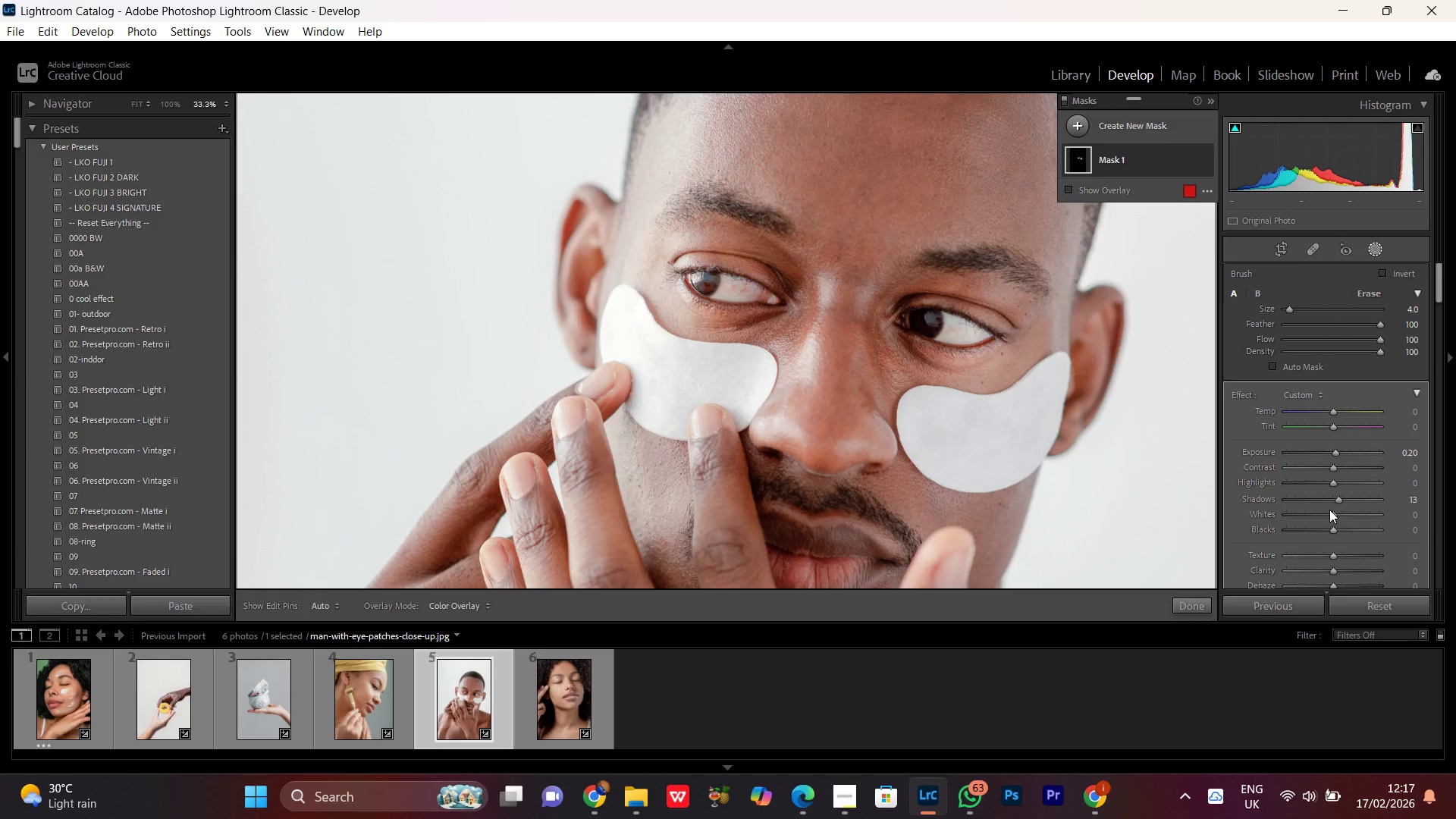 
left_click_drag(start_coordinate=[1325, 513], to_coordinate=[1316, 515])
 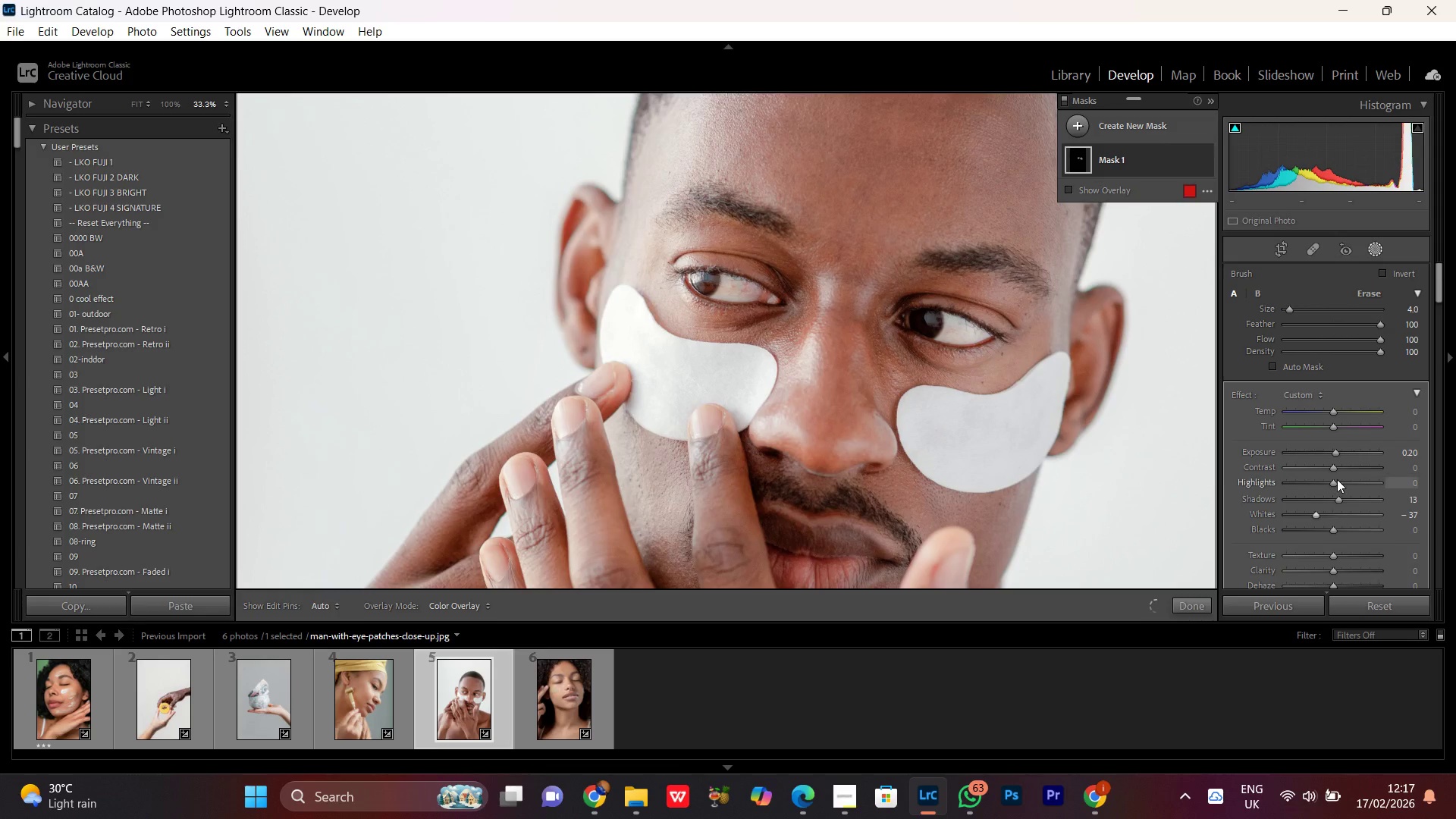 
left_click_drag(start_coordinate=[1336, 480], to_coordinate=[1352, 484])
 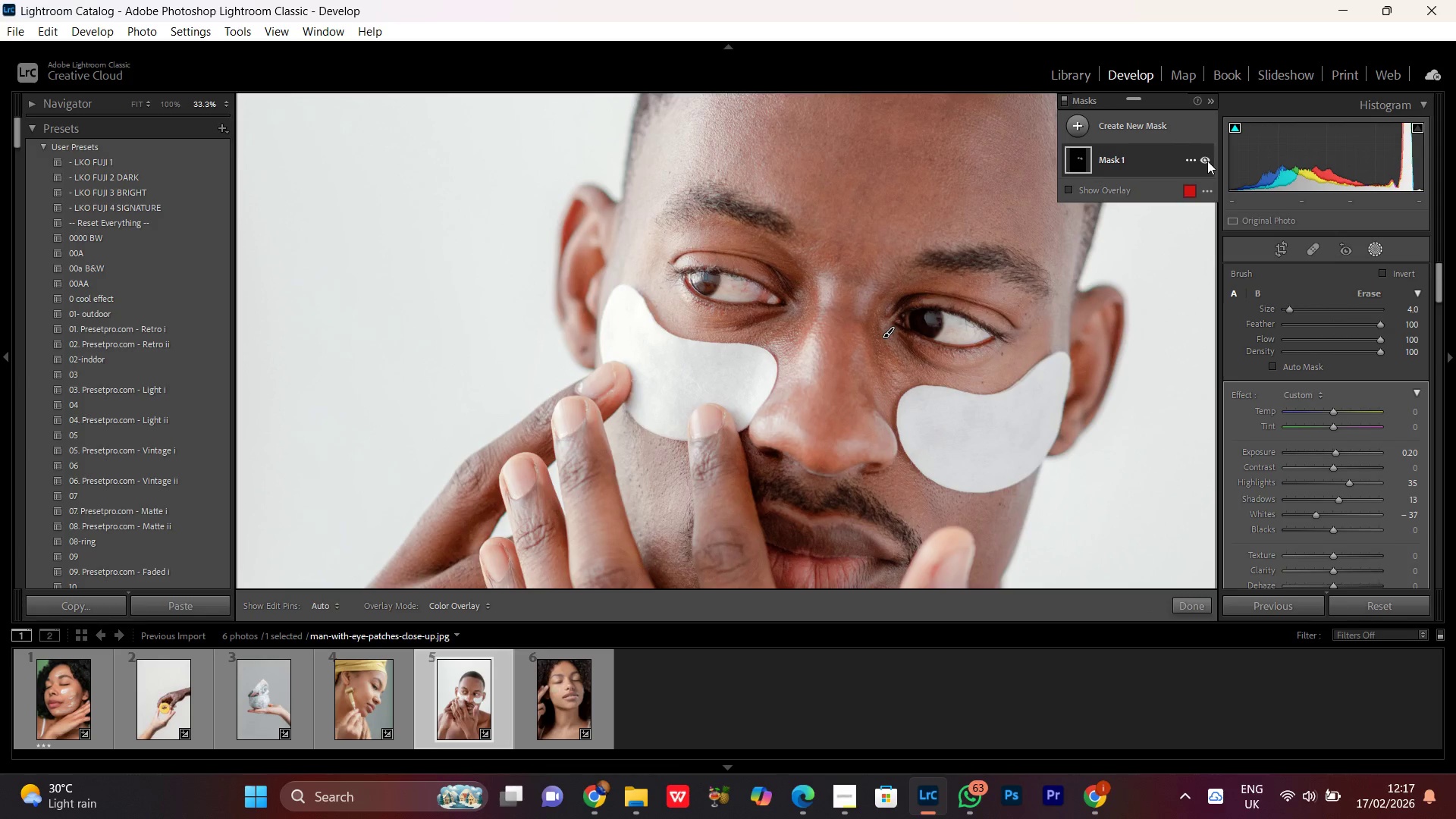 
double_click([1207, 161])
 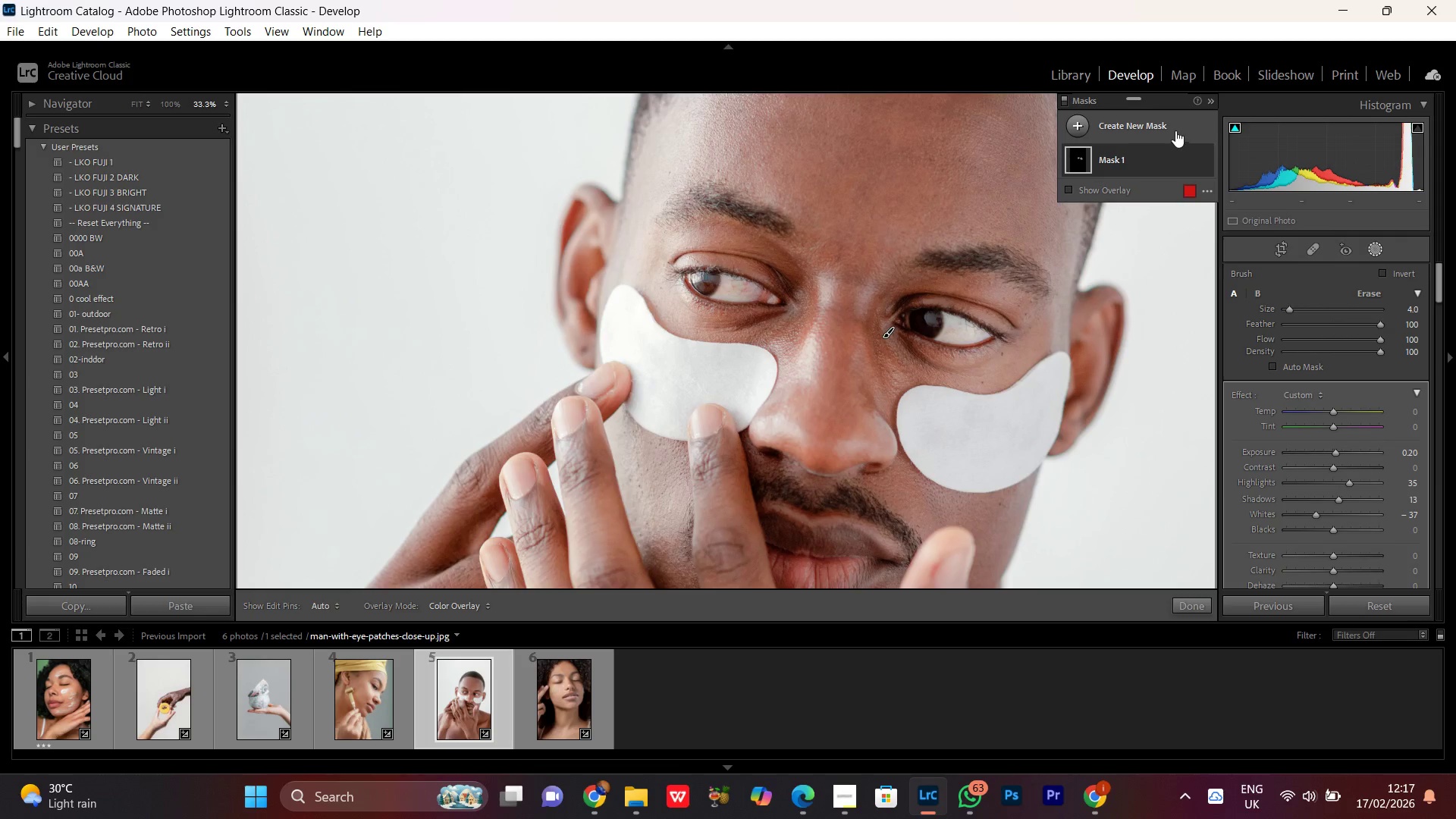 
left_click([1150, 127])
 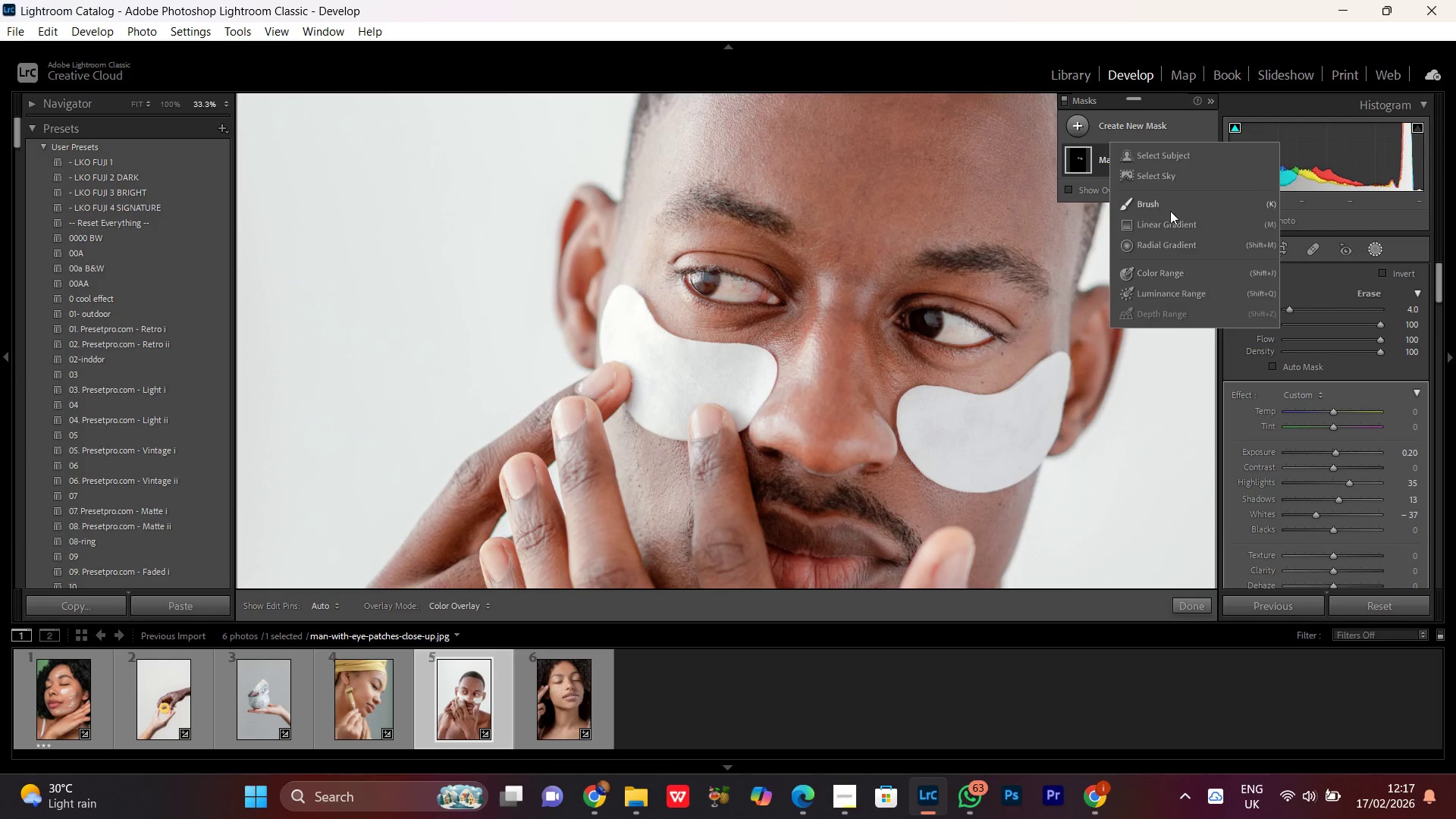 
left_click([1144, 203])
 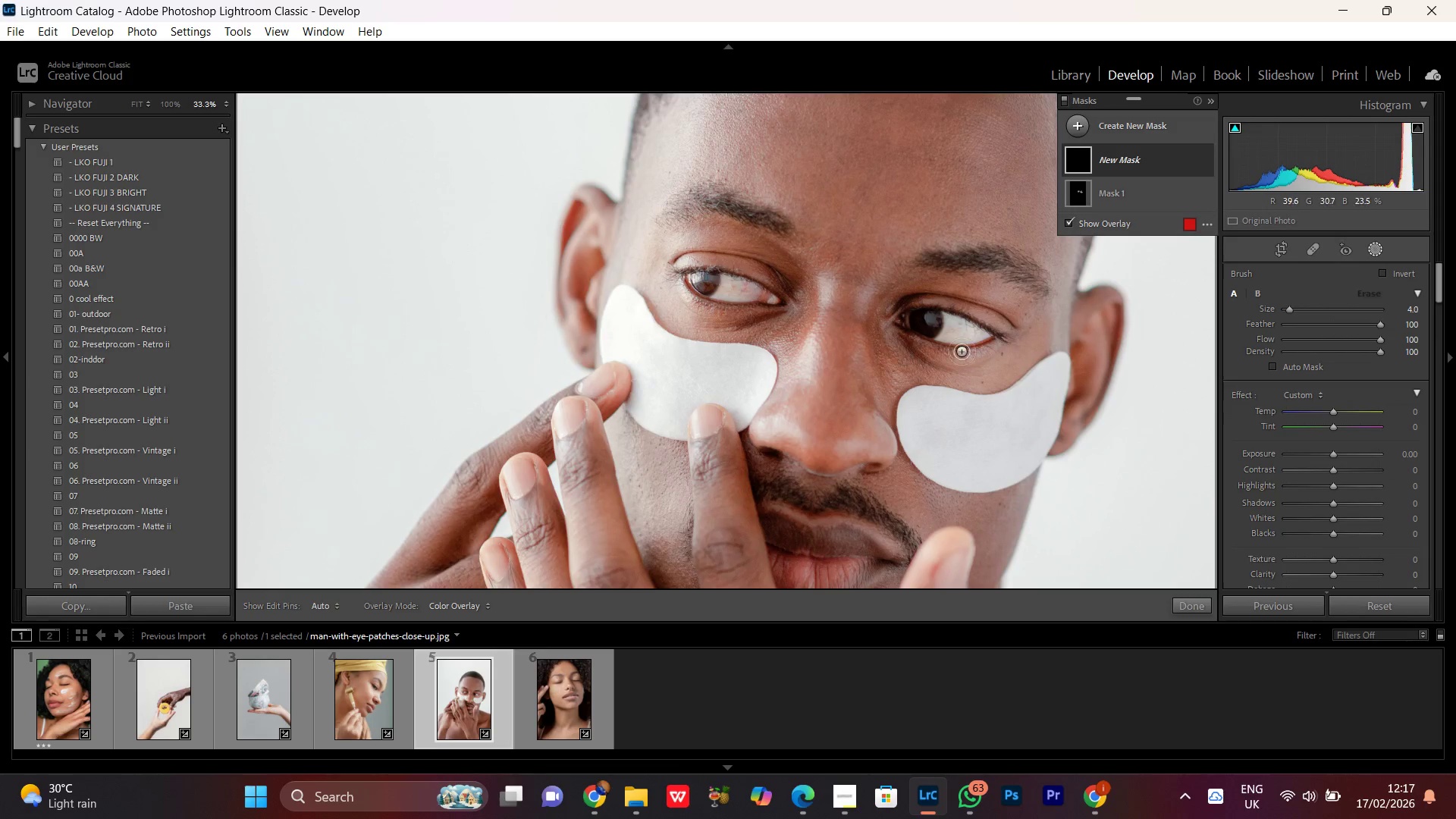 
scroll: coordinate [952, 329], scroll_direction: down, amount: 3.0
 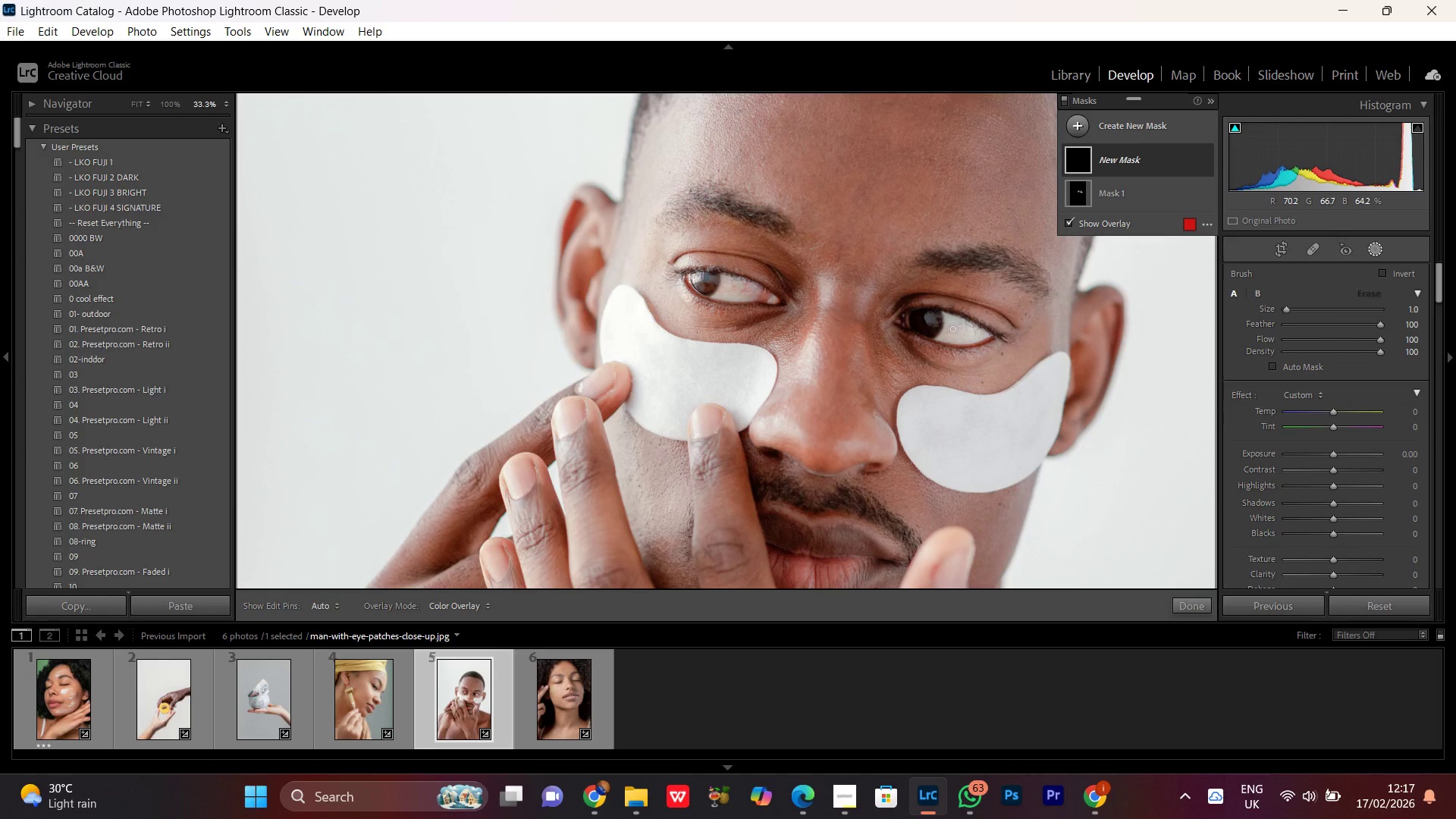 
key(Control+Equal)
 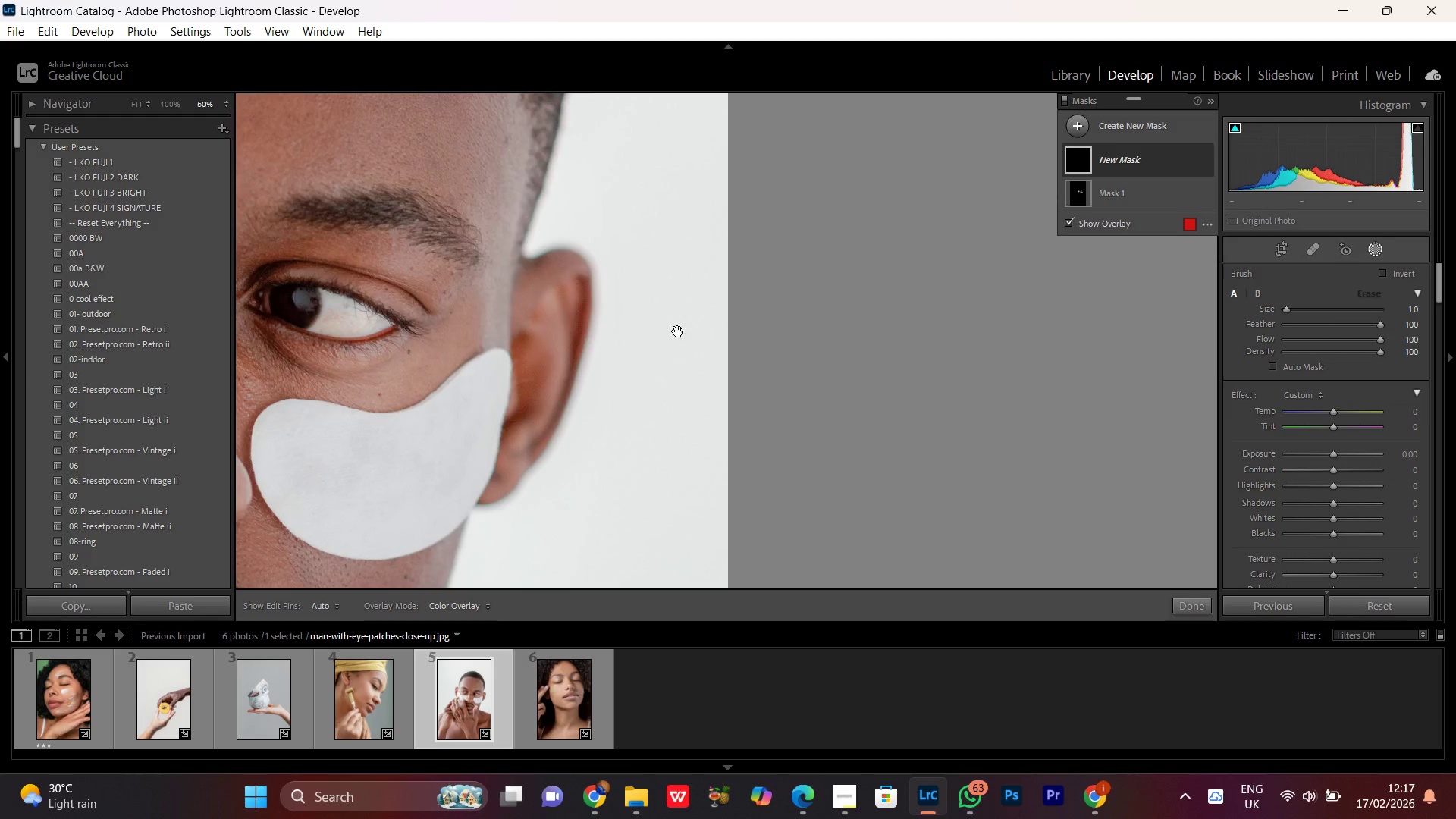 
hold_key(key=Space, duration=1.52)
 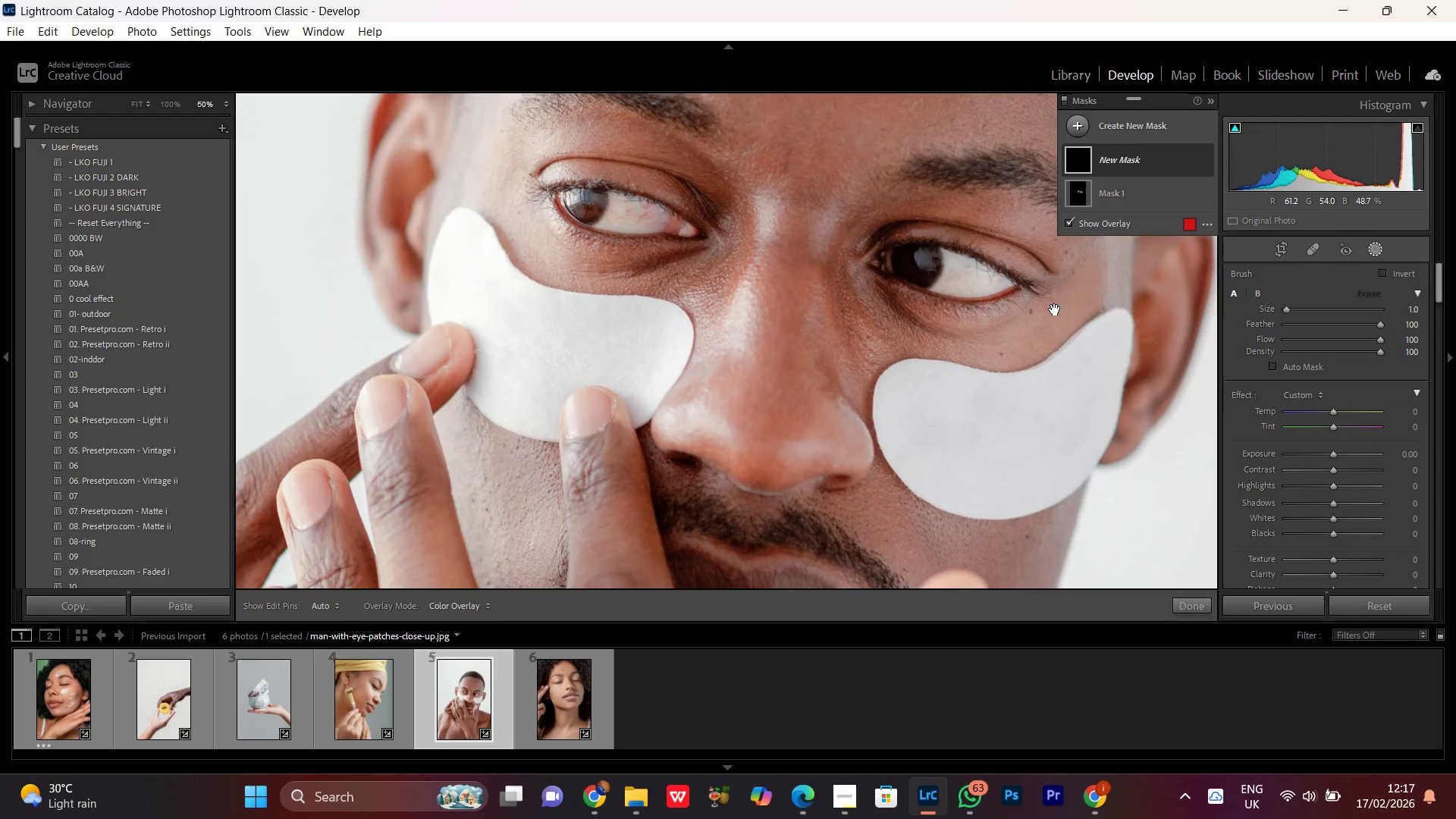 
left_click_drag(start_coordinate=[626, 323], to_coordinate=[743, 309])
 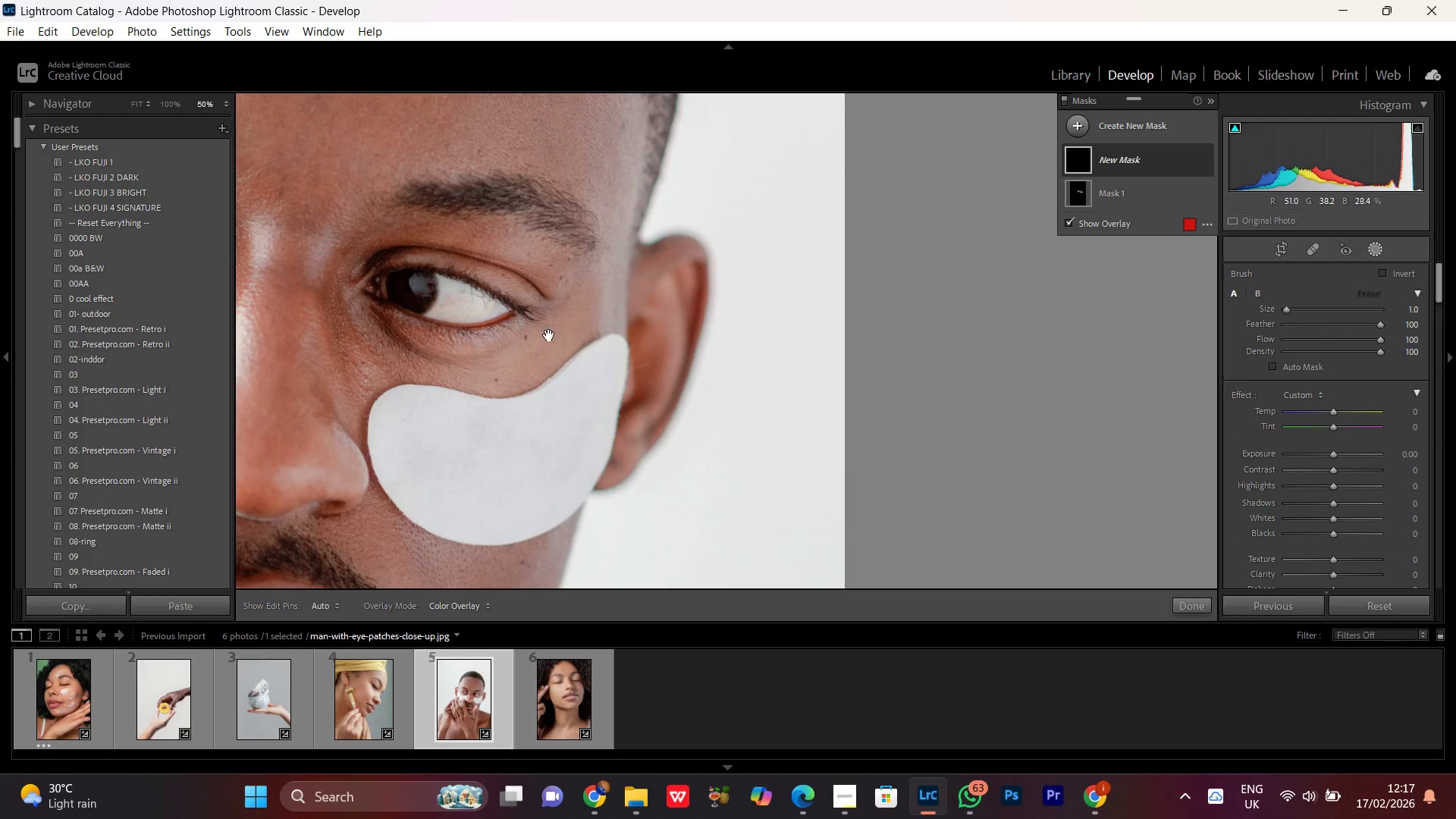 
left_click_drag(start_coordinate=[549, 335], to_coordinate=[945, 293])
 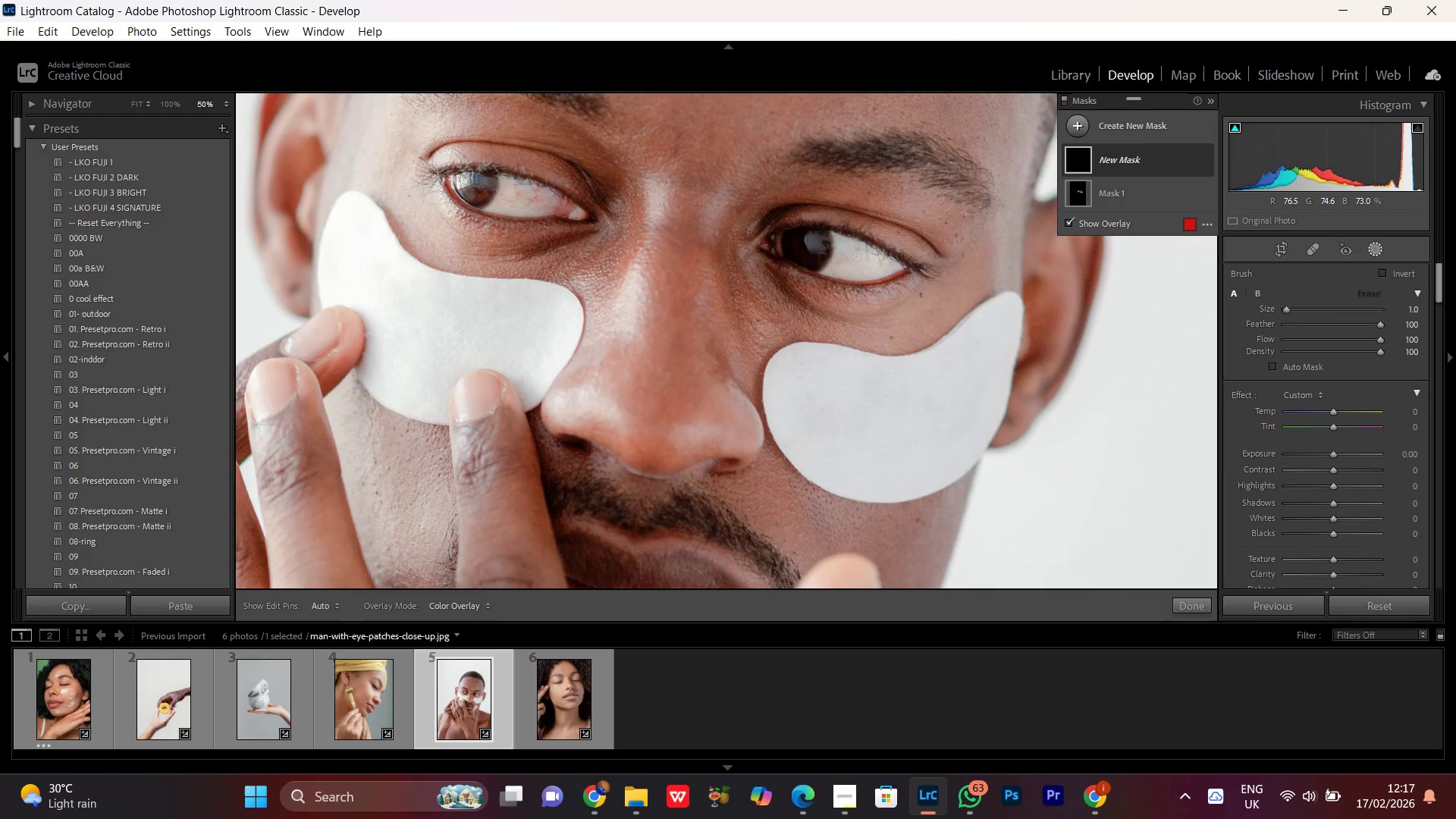 
hold_key(key=Space, duration=1.19)
 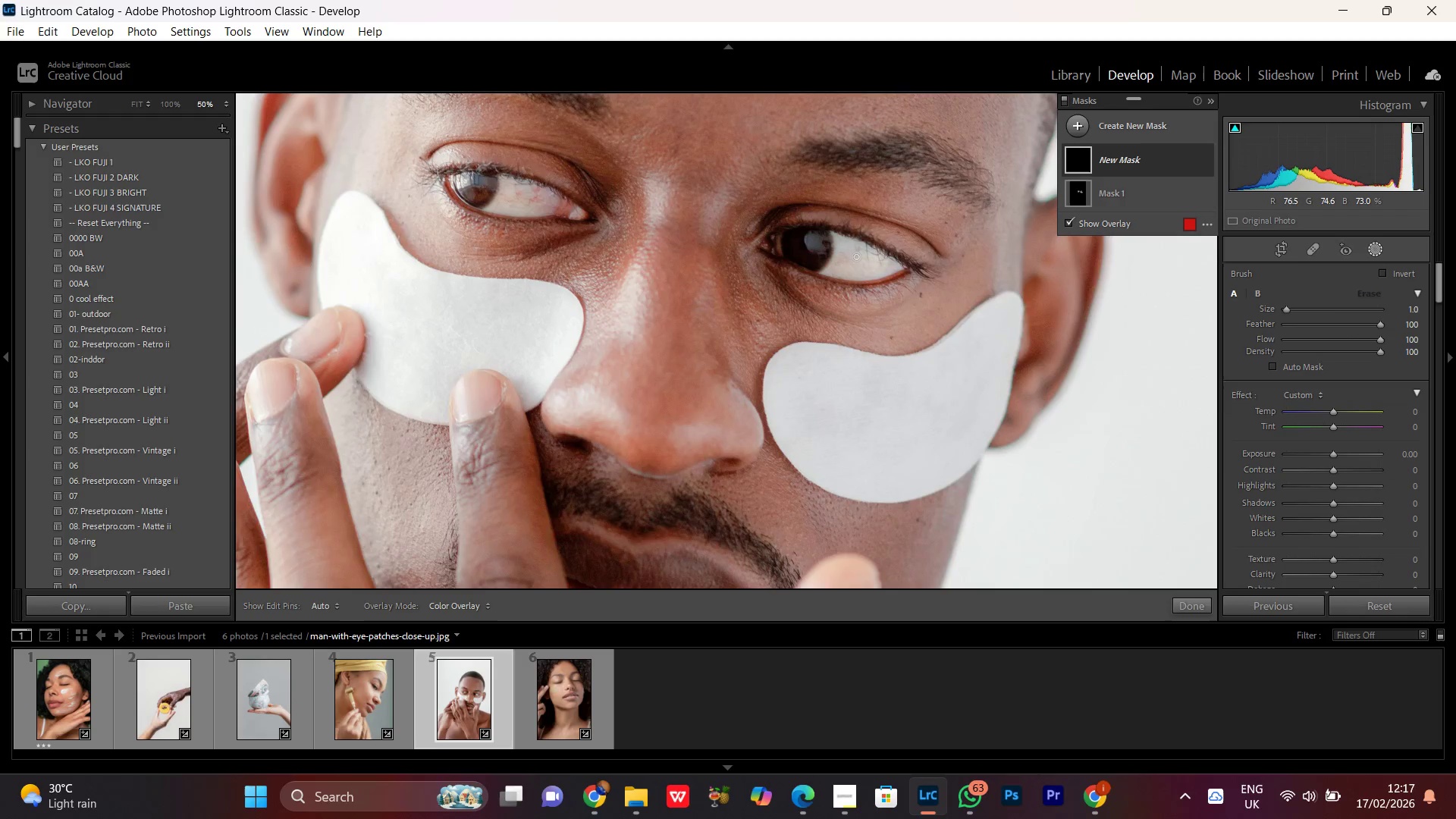 
scroll: coordinate [856, 257], scroll_direction: up, amount: 1.0
 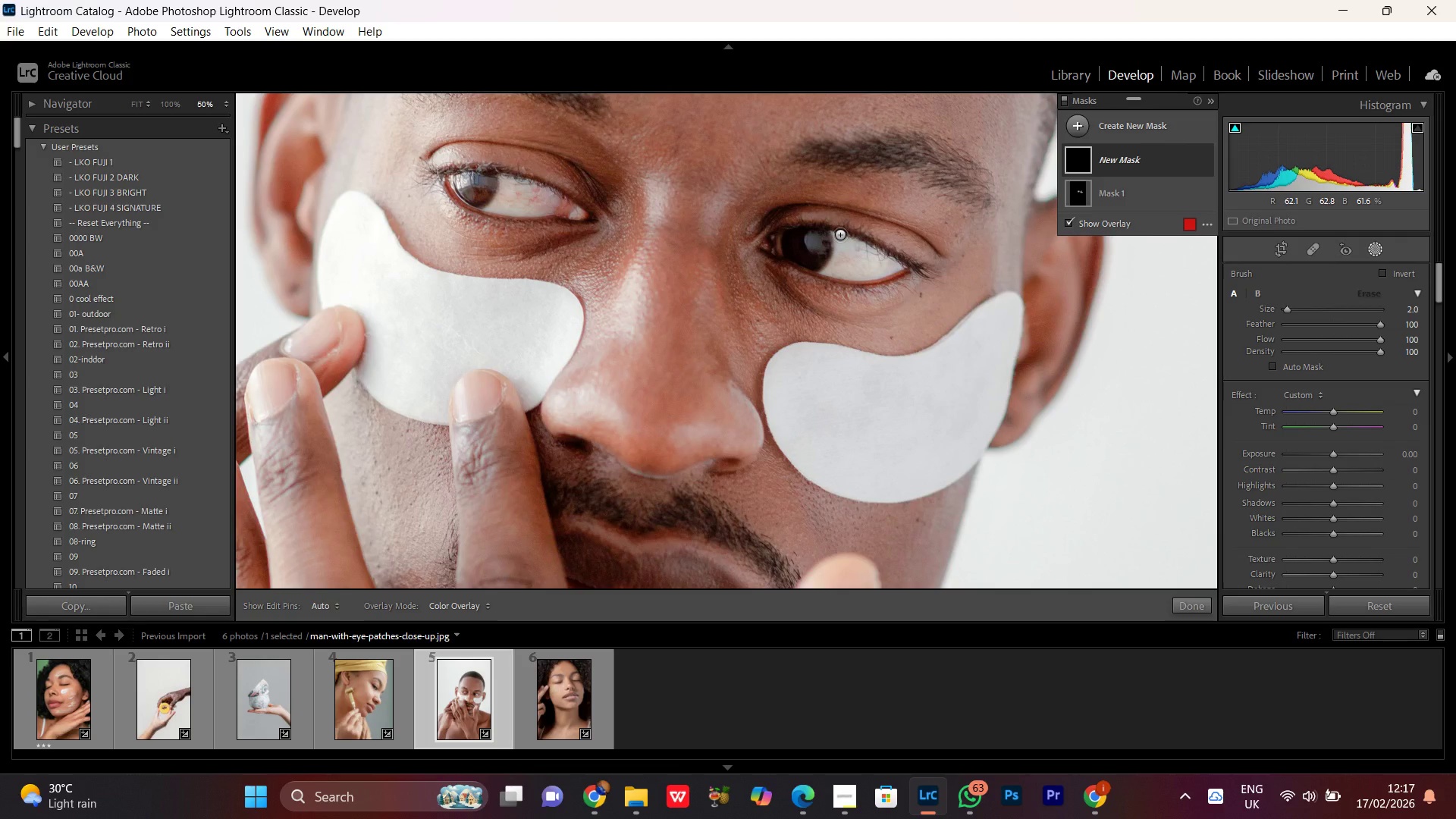 
left_click_drag(start_coordinate=[840, 235], to_coordinate=[867, 248])
 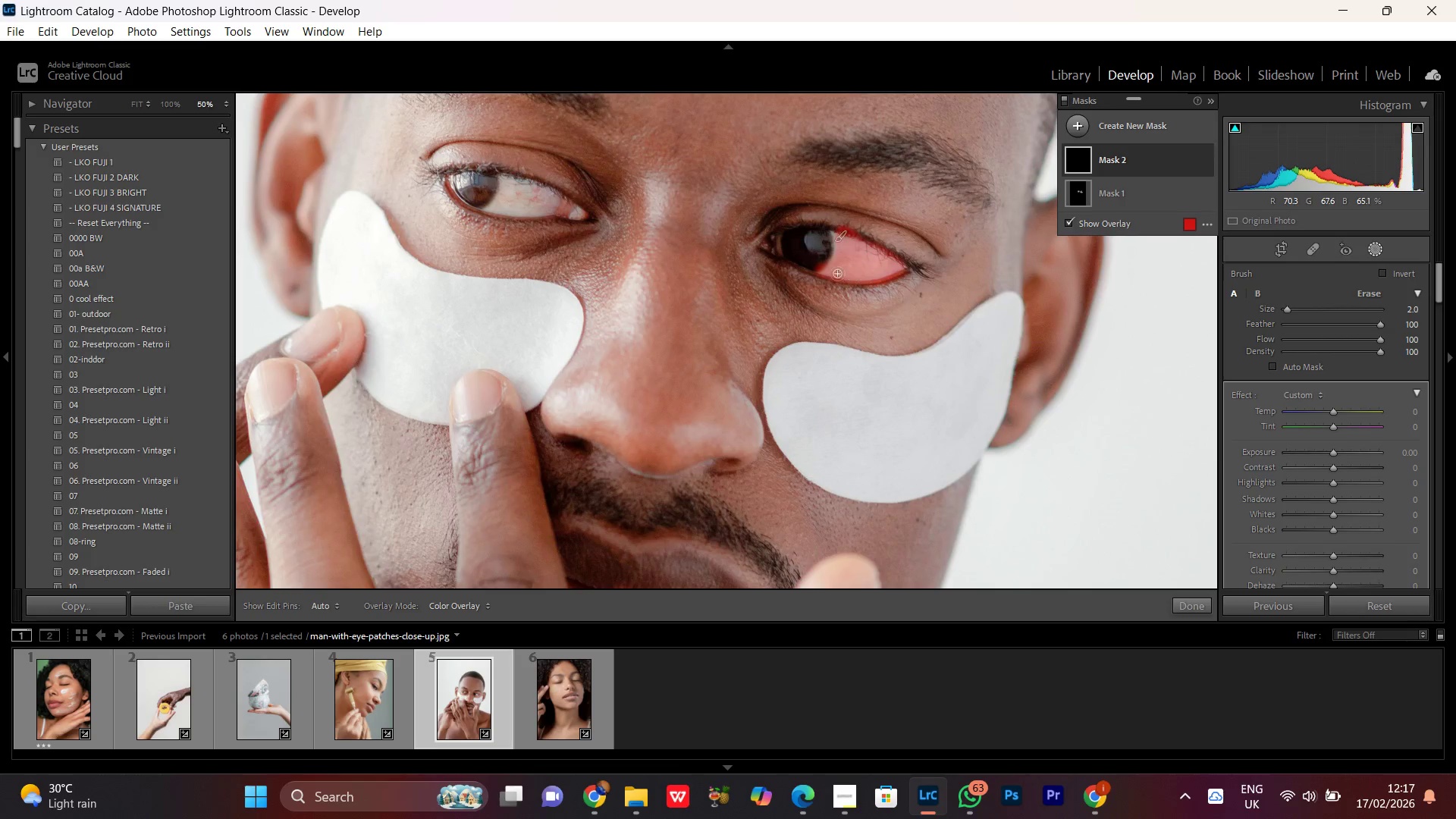 
hold_key(key=Space, duration=1.0)
 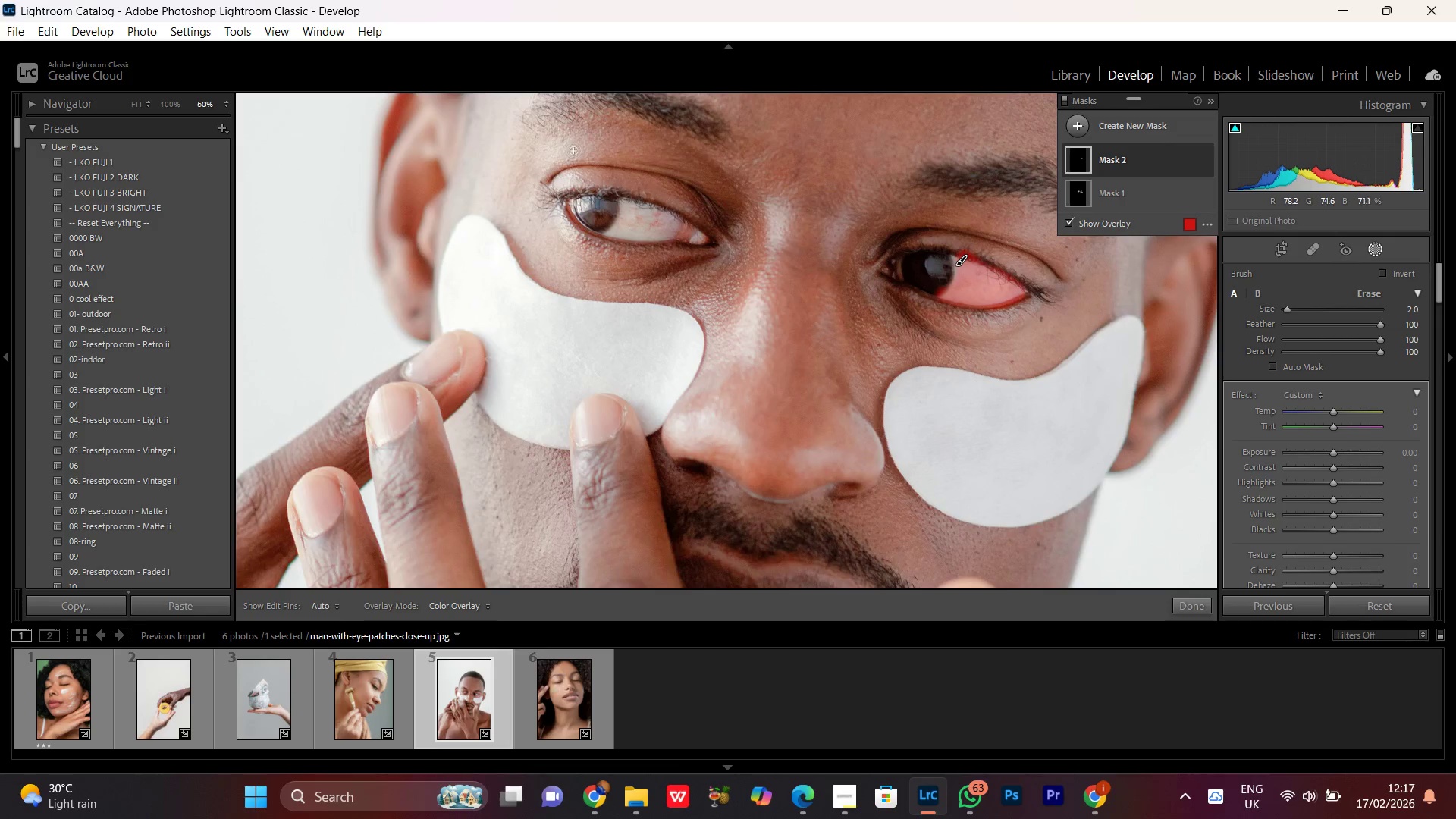 
left_click_drag(start_coordinate=[453, 133], to_coordinate=[573, 158])
 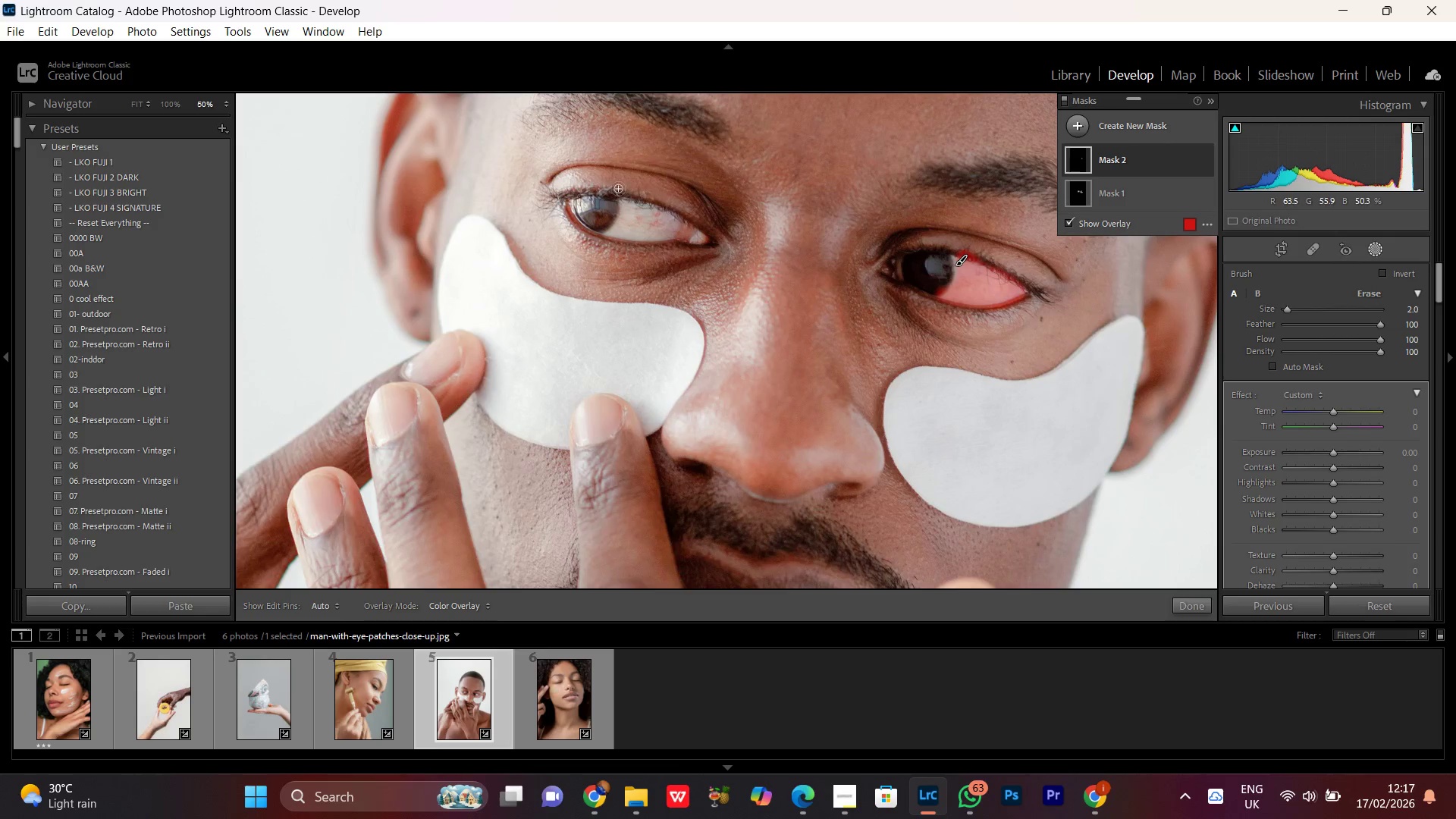 
hold_key(key=Space, duration=0.75)
 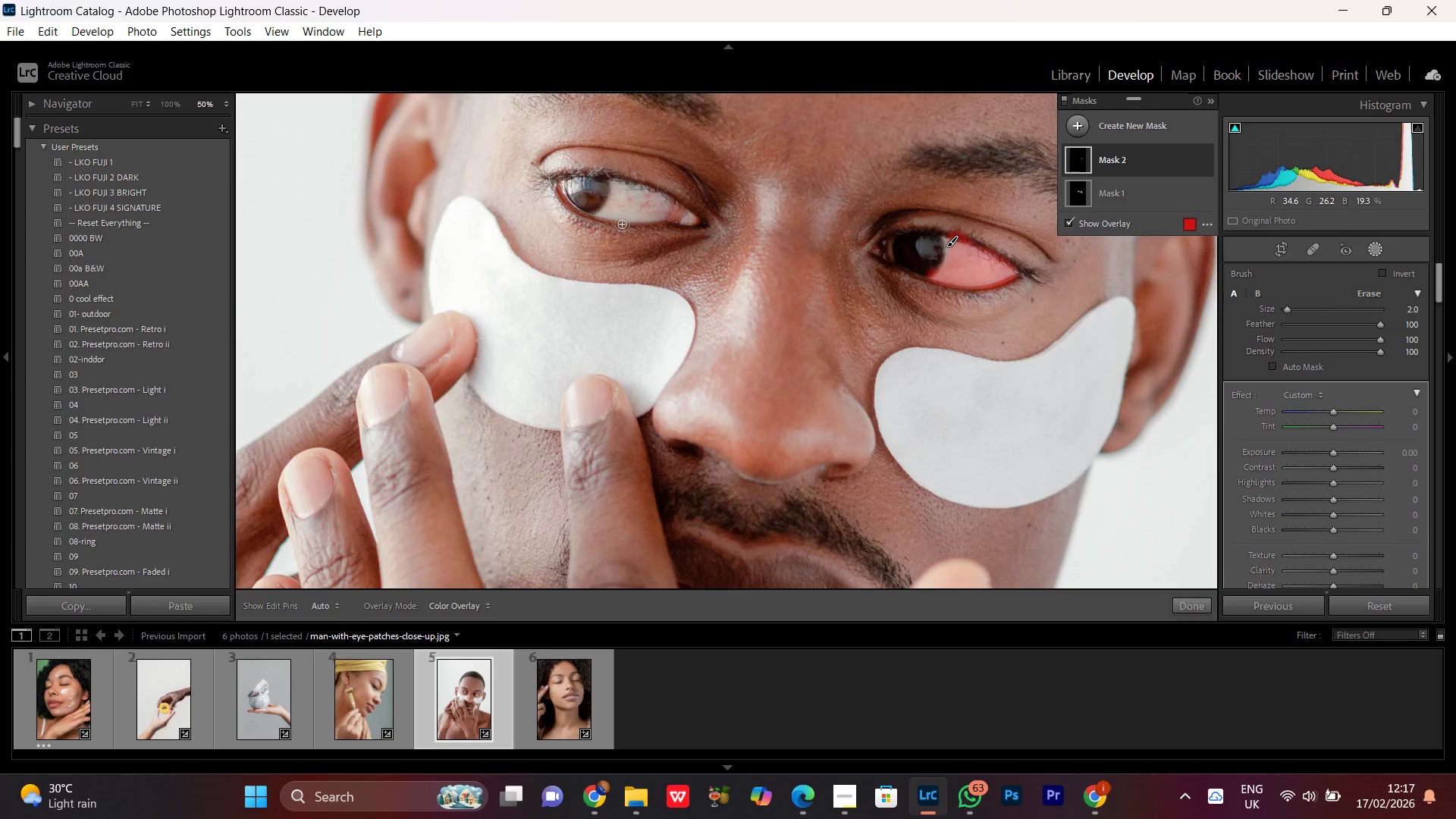 
left_click_drag(start_coordinate=[629, 247], to_coordinate=[620, 228])
 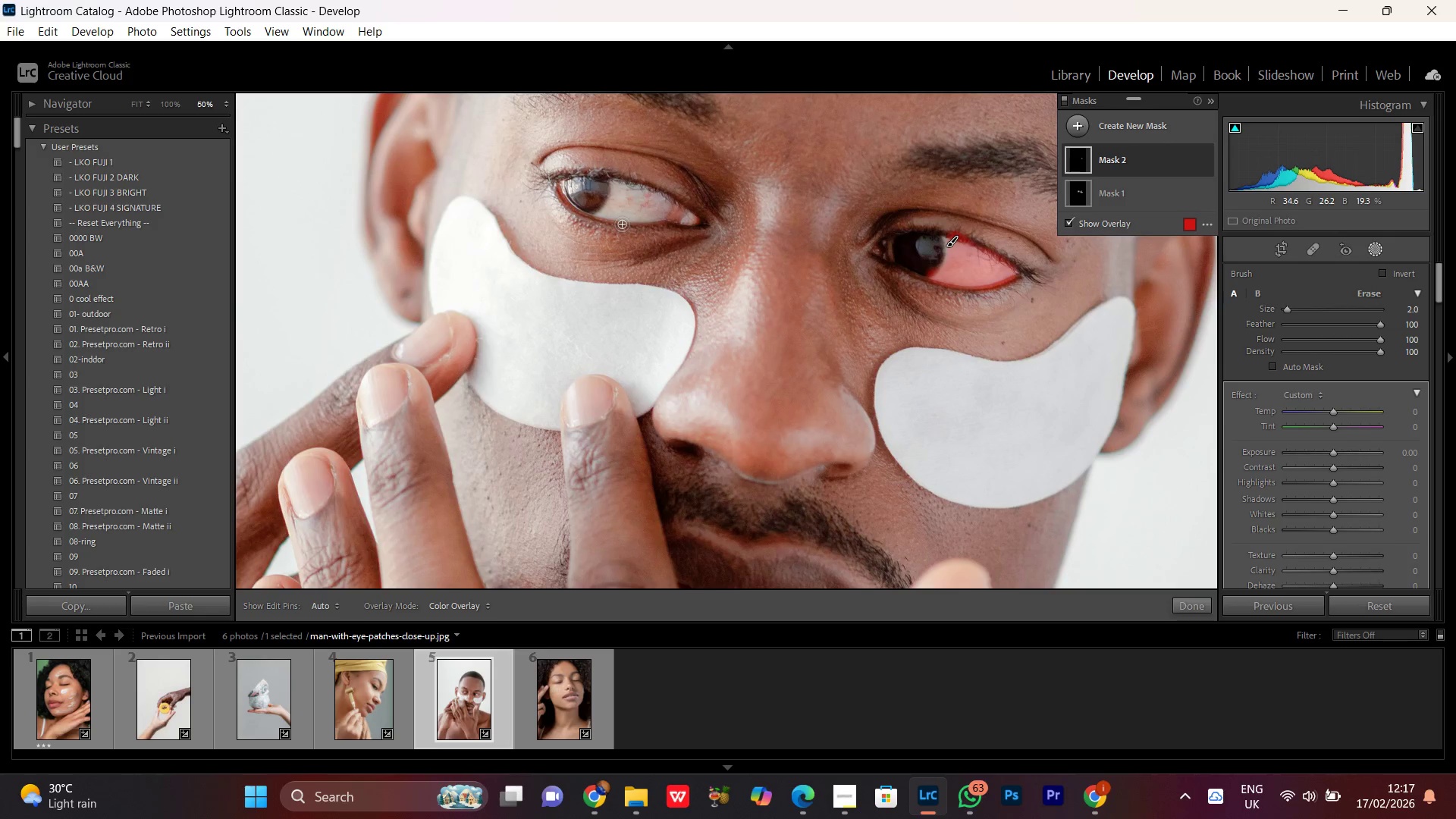 
hold_key(key=Space, duration=1.39)
 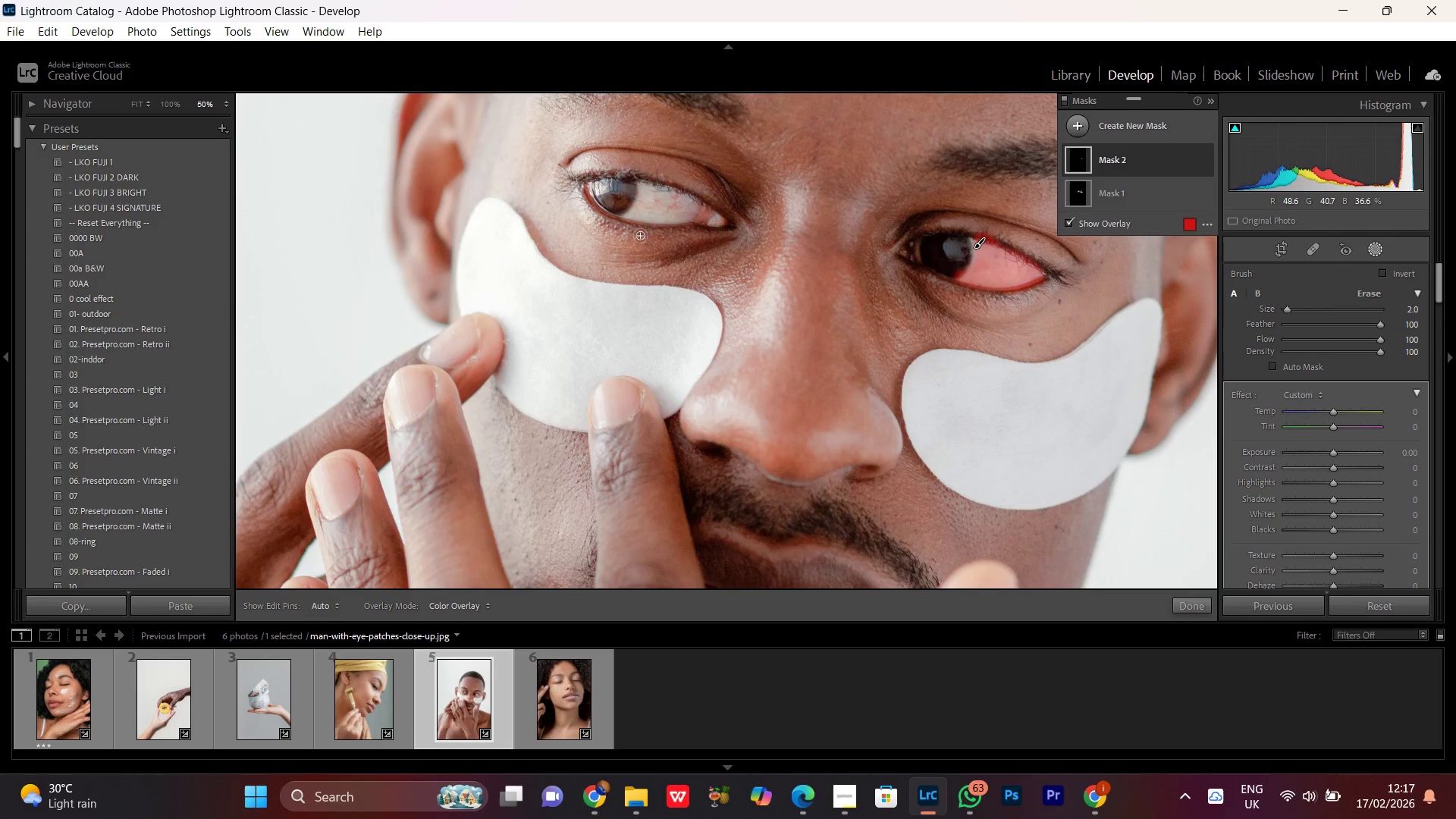 
left_click_drag(start_coordinate=[620, 207], to_coordinate=[647, 209])
 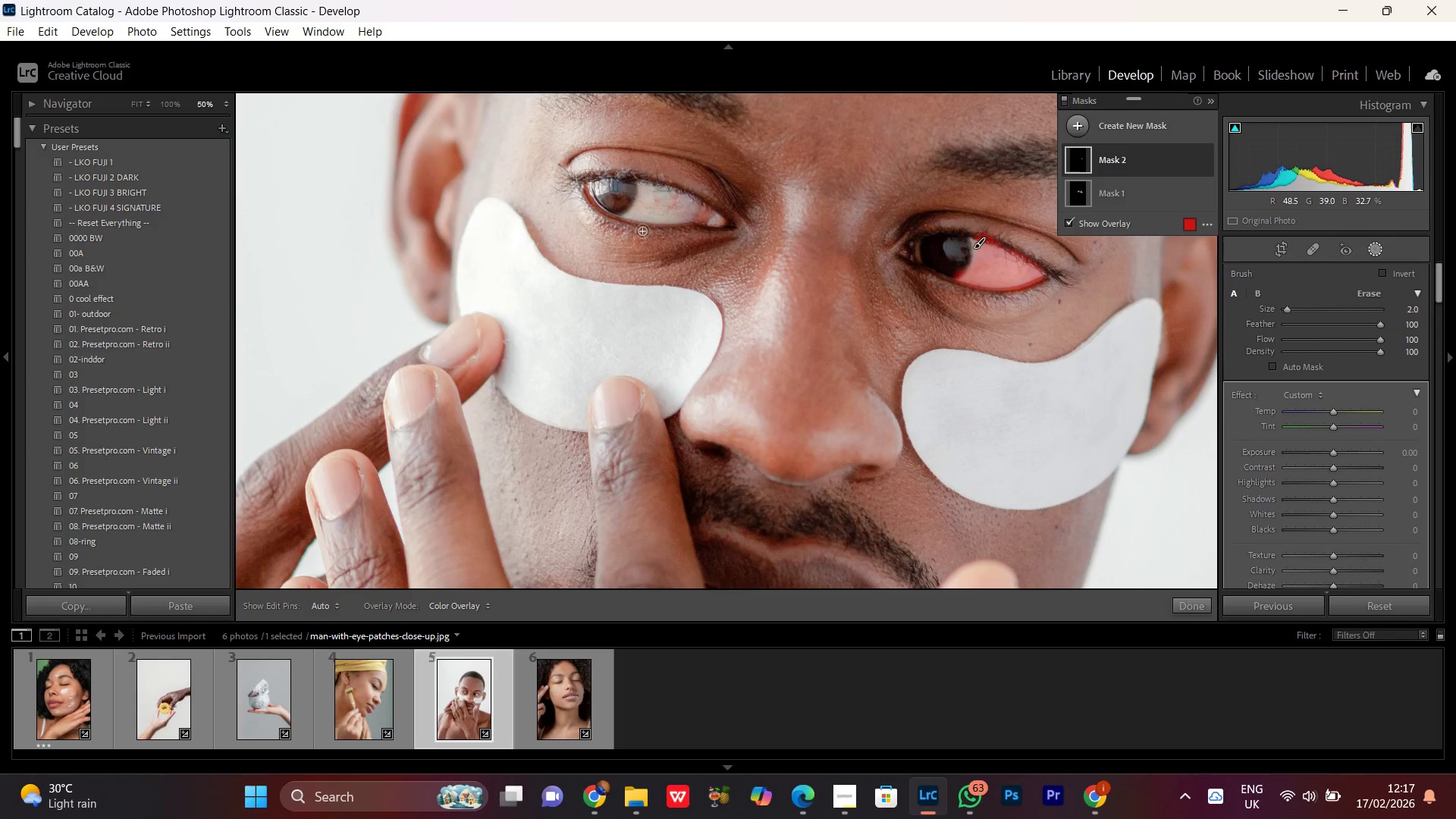 
key(Control+Equal)
 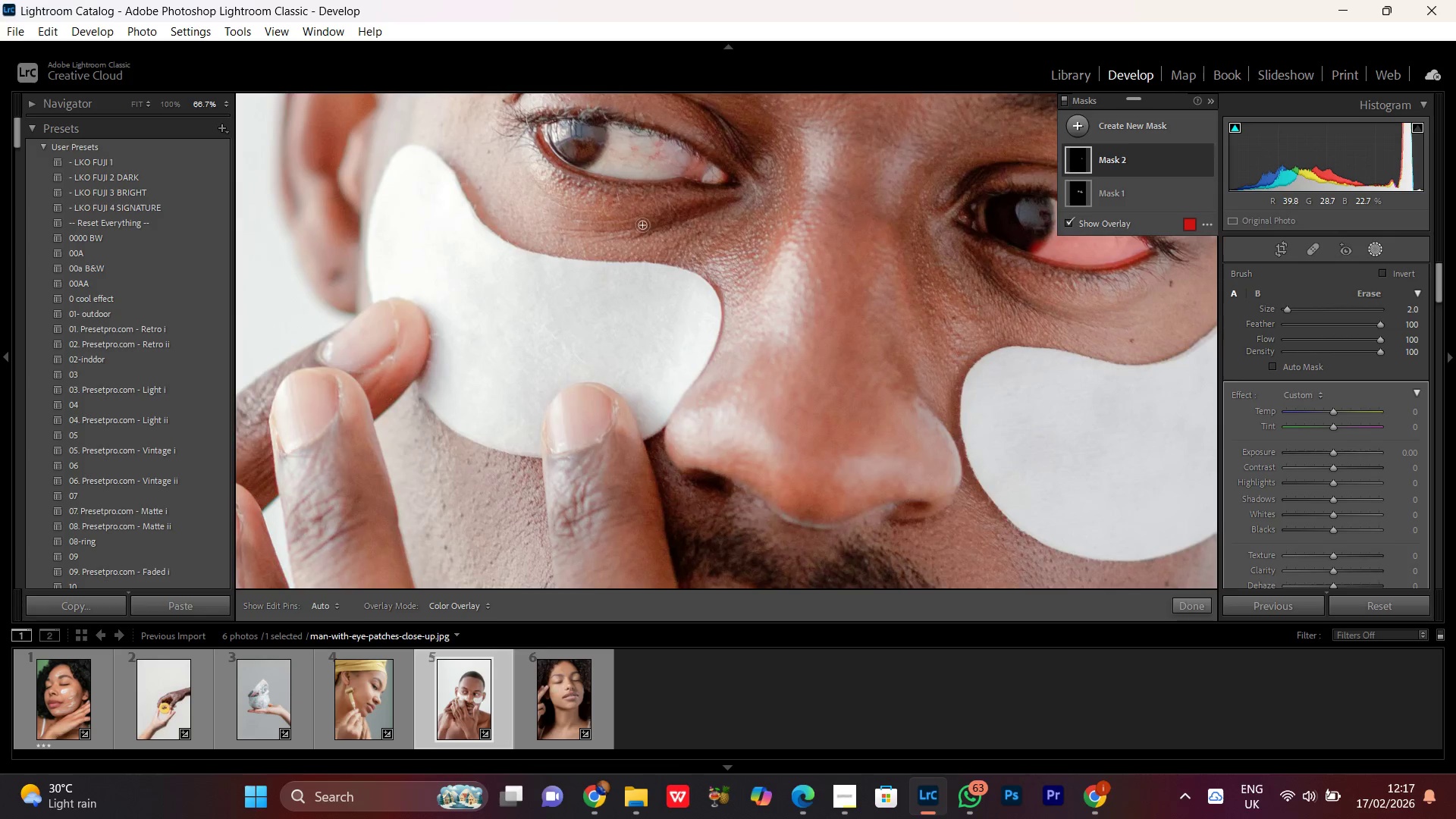 
hold_key(key=Space, duration=0.69)
 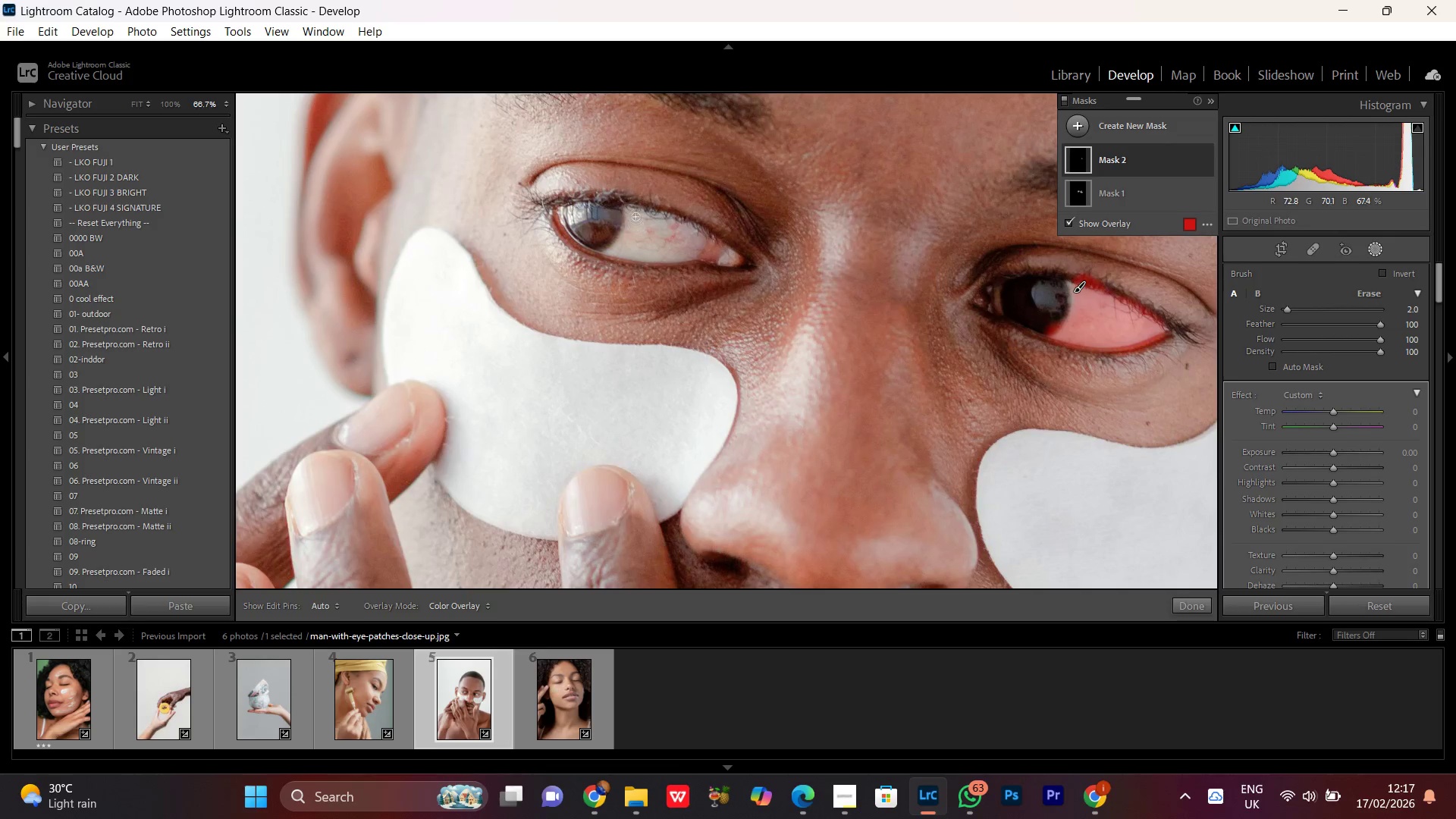 
left_click_drag(start_coordinate=[647, 215], to_coordinate=[663, 297])
 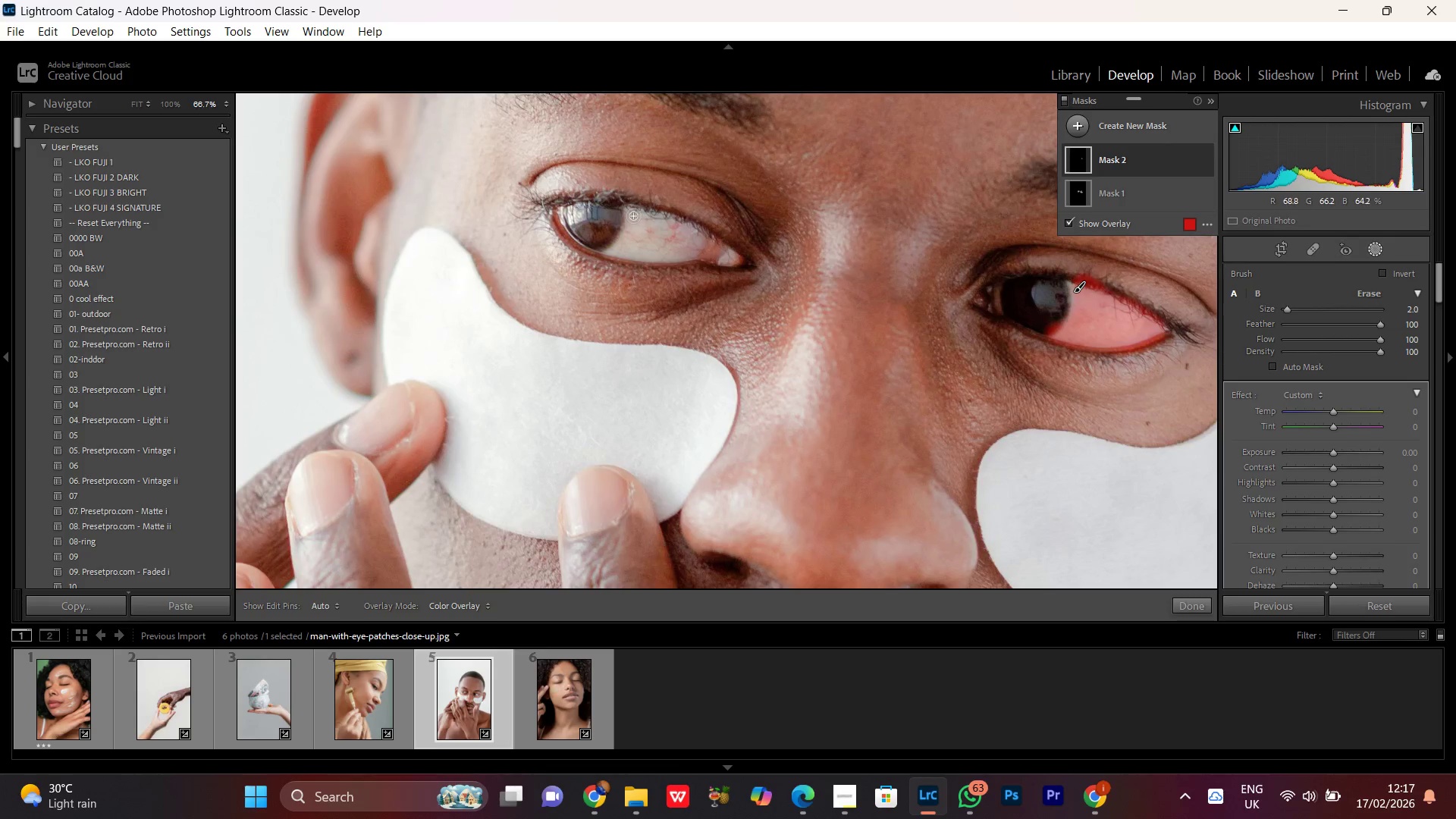 
left_click_drag(start_coordinate=[633, 214], to_coordinate=[623, 243])
 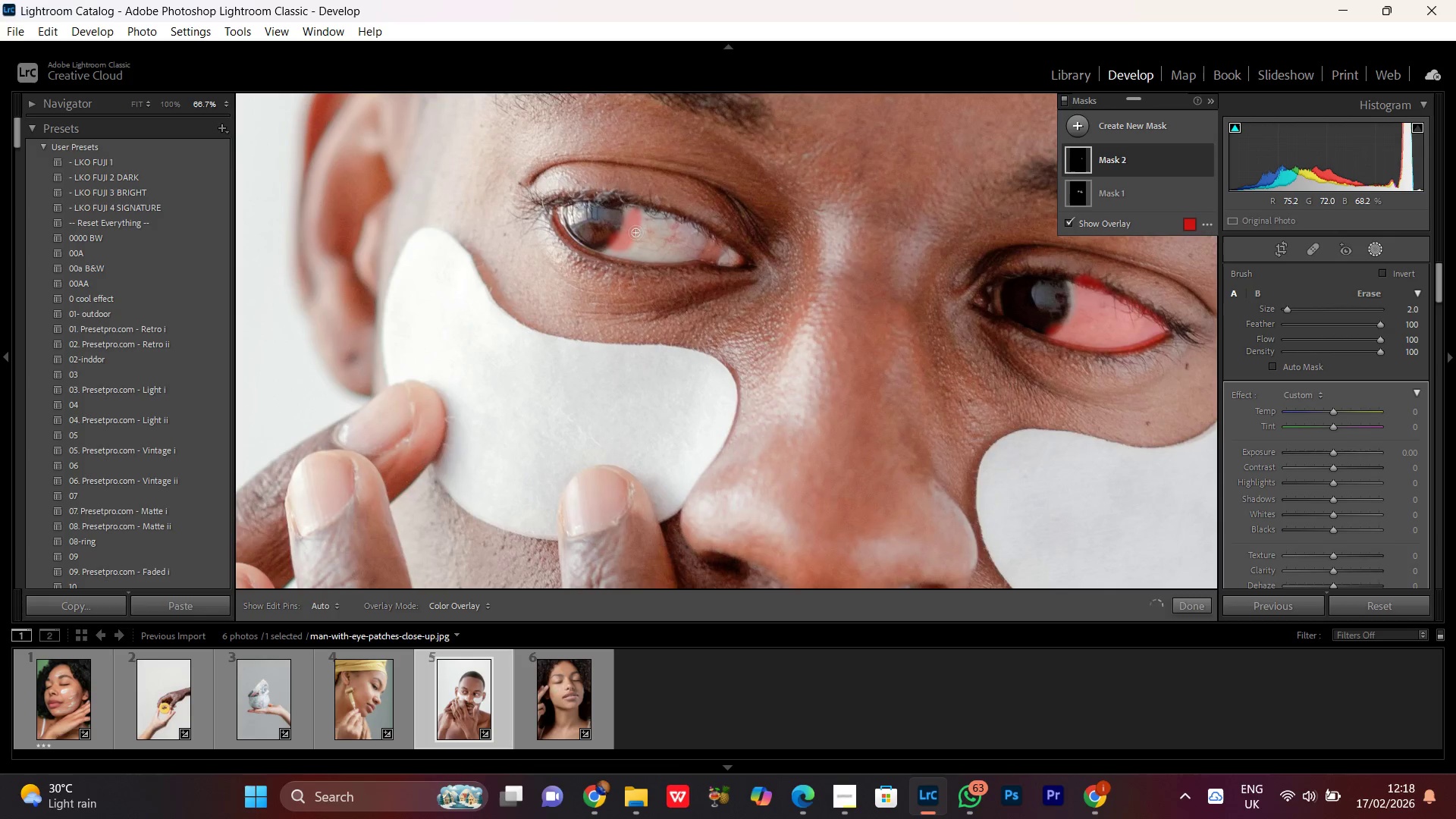 
key(Control+Z)
 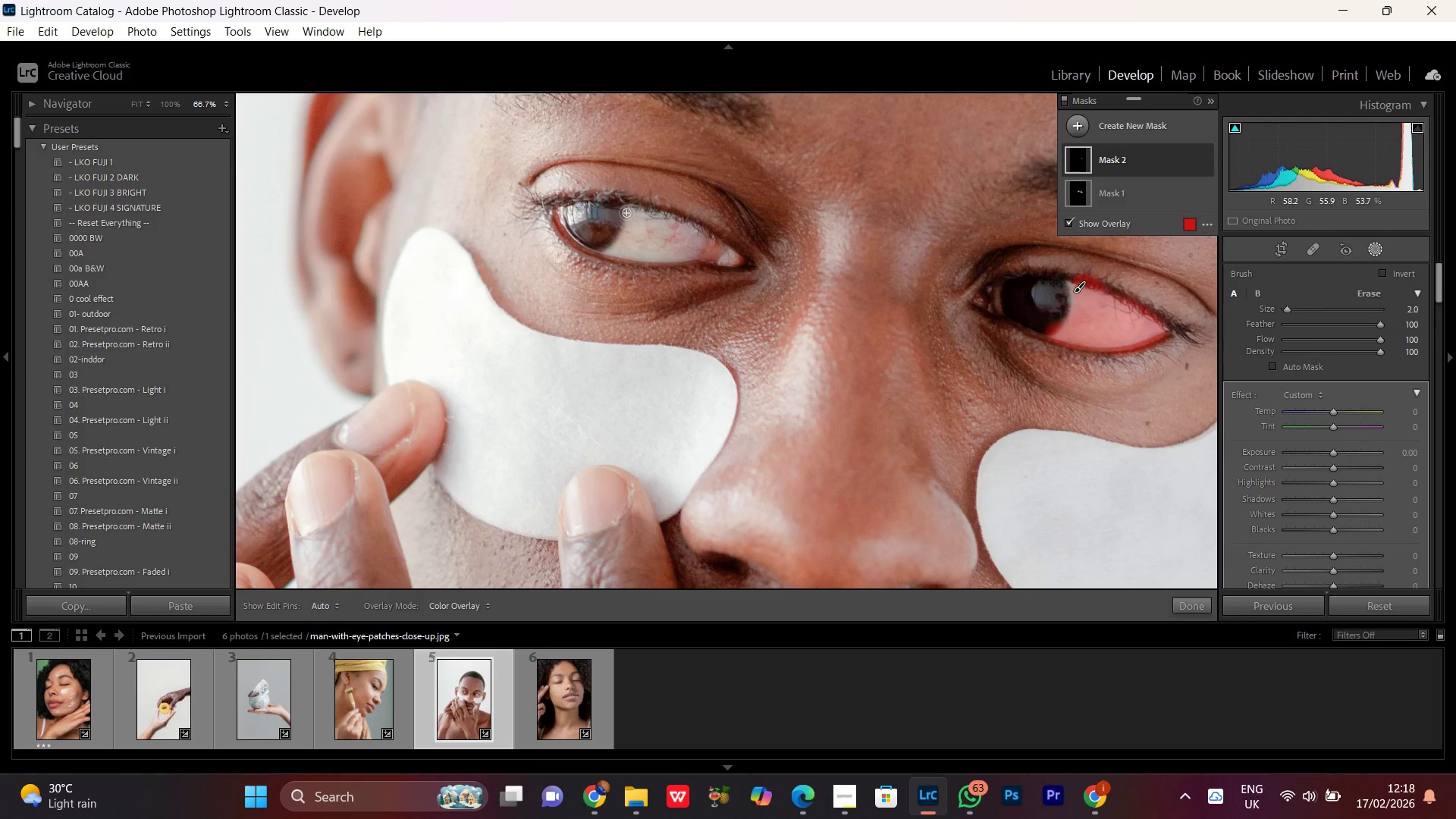 
left_click_drag(start_coordinate=[626, 210], to_coordinate=[693, 227])
 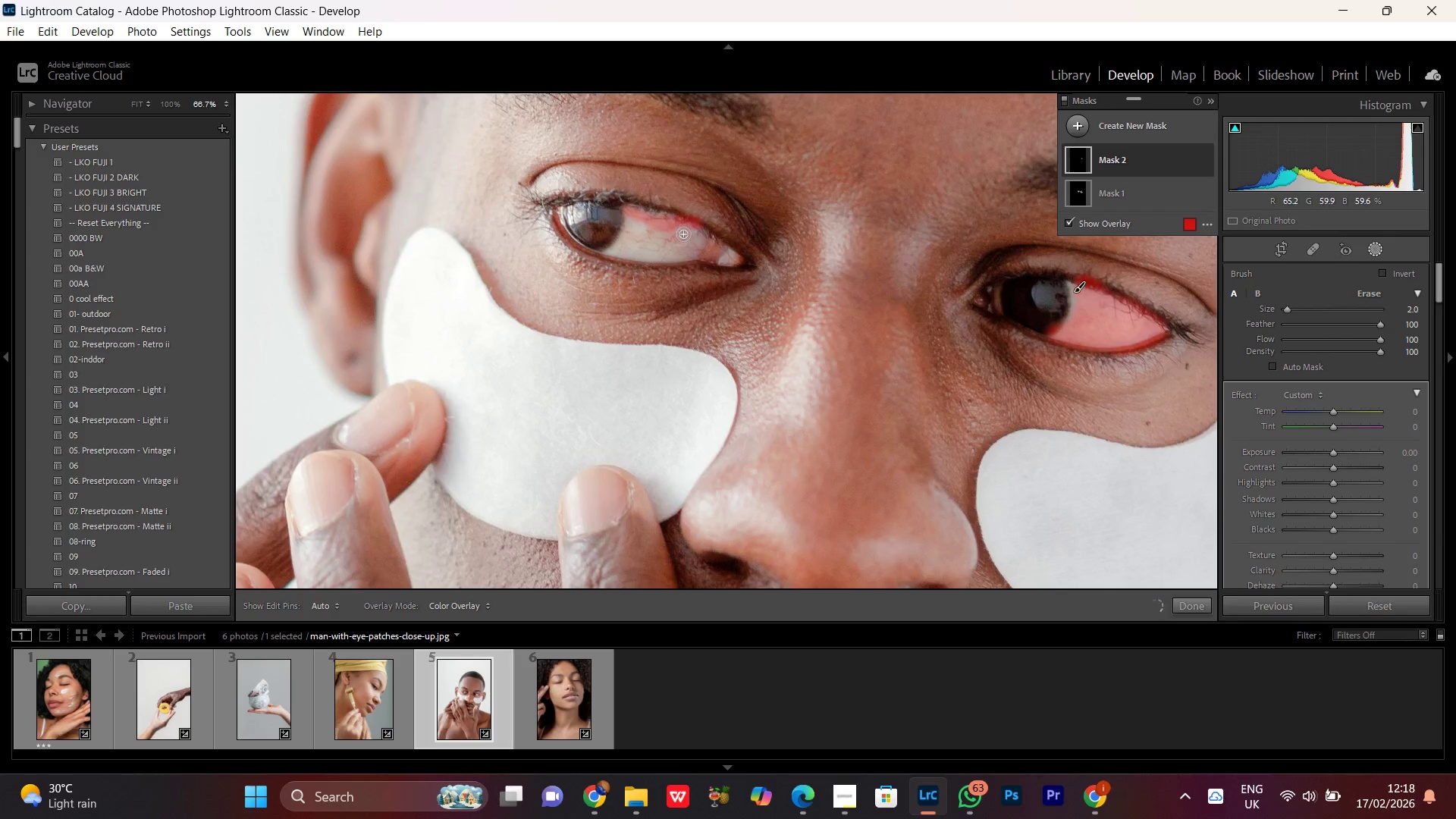 
key(Control+Z)
 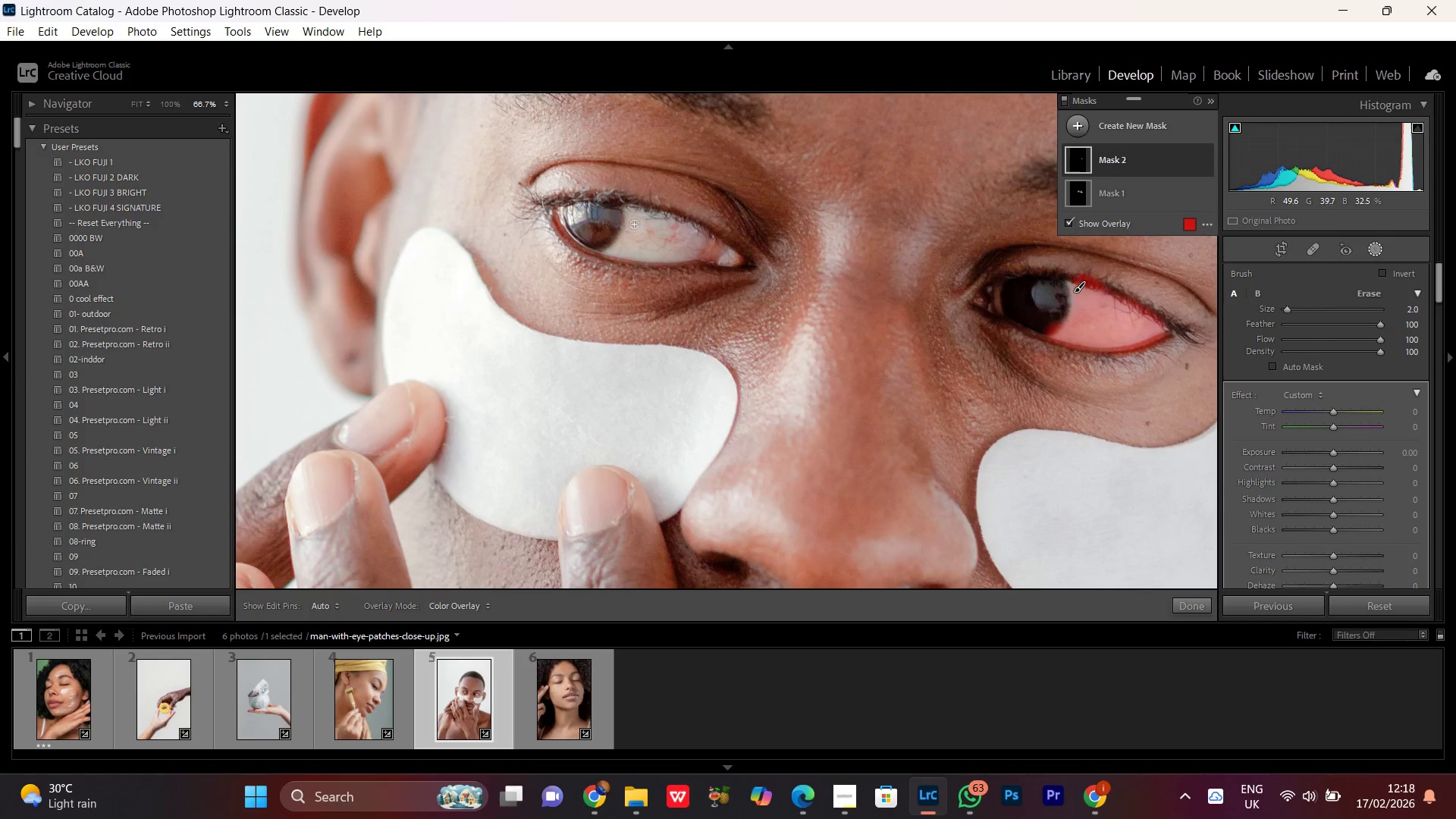 
scroll: coordinate [640, 226], scroll_direction: none, amount: 0.0
 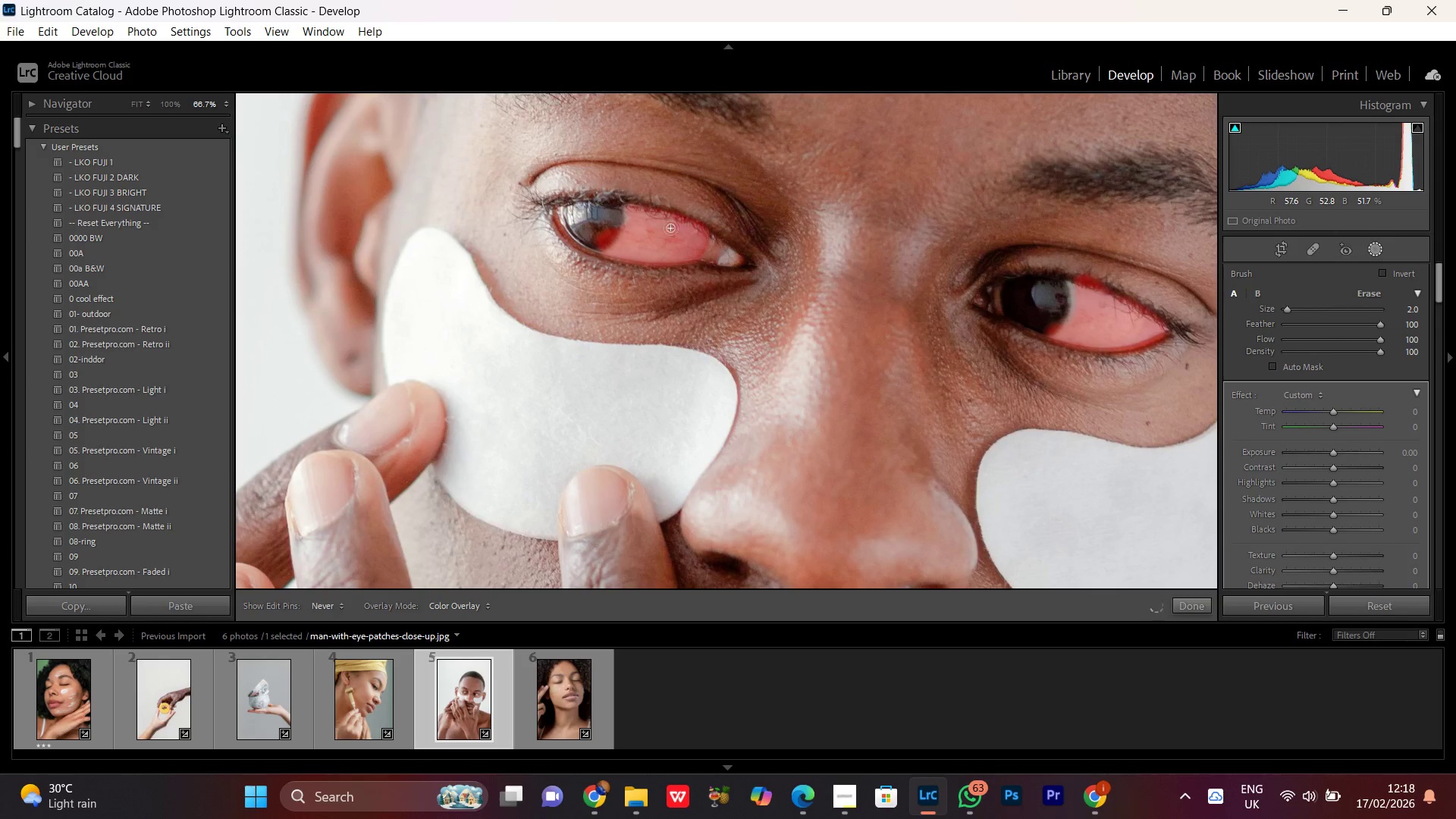 
wait(14.59)
 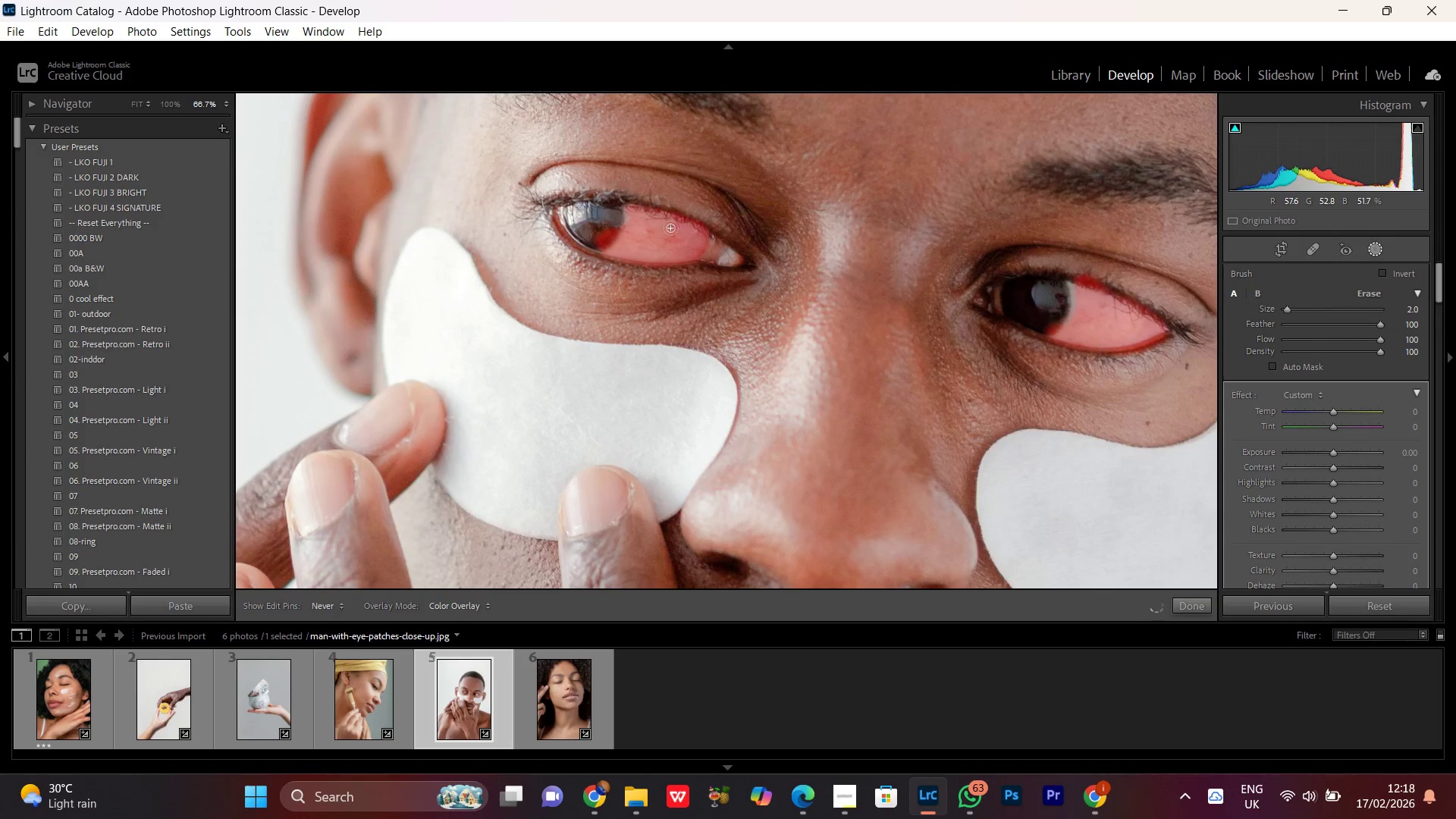 
left_click([1188, 162])
 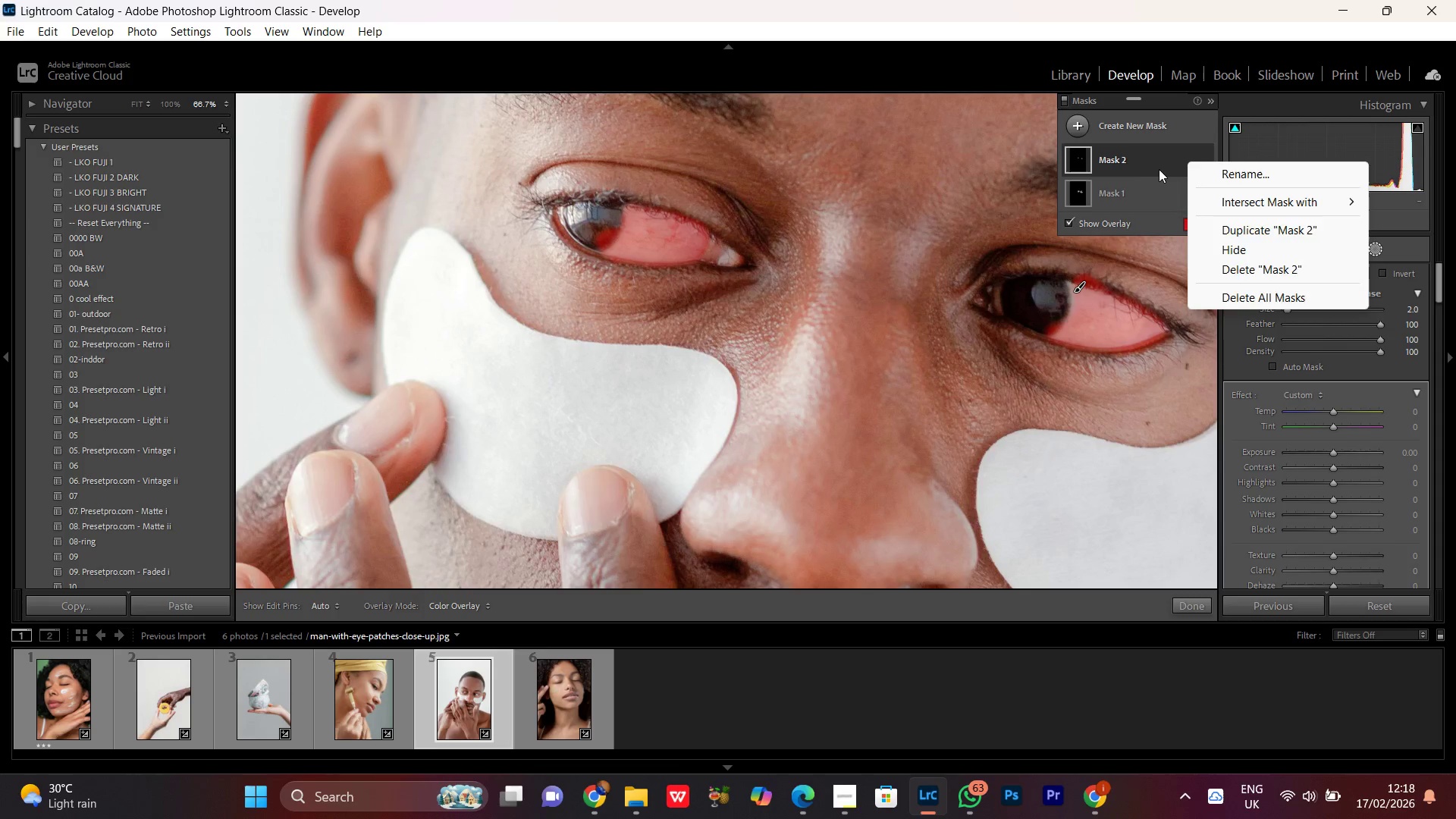 
left_click([1147, 164])
 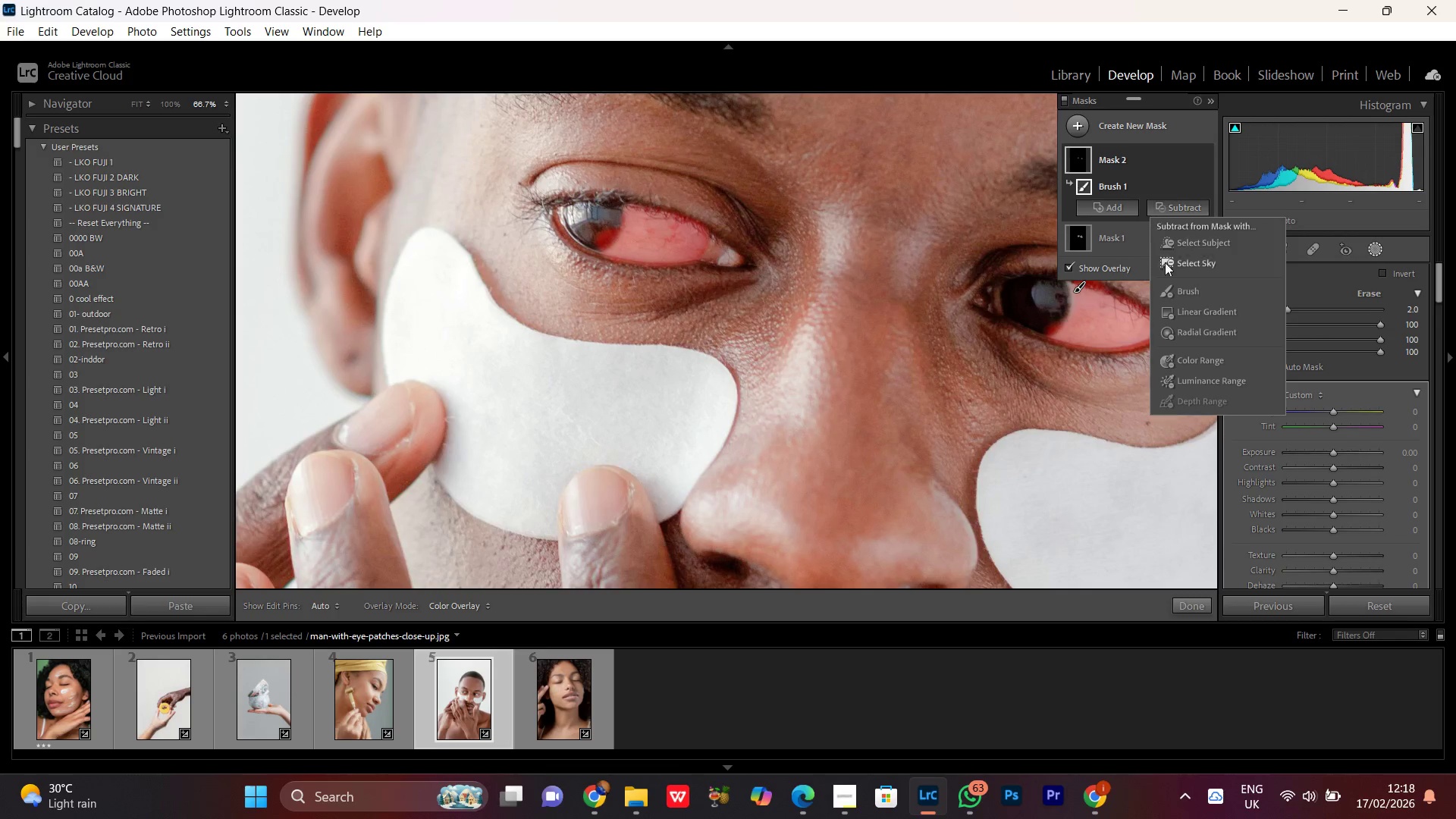 
left_click([1178, 288])
 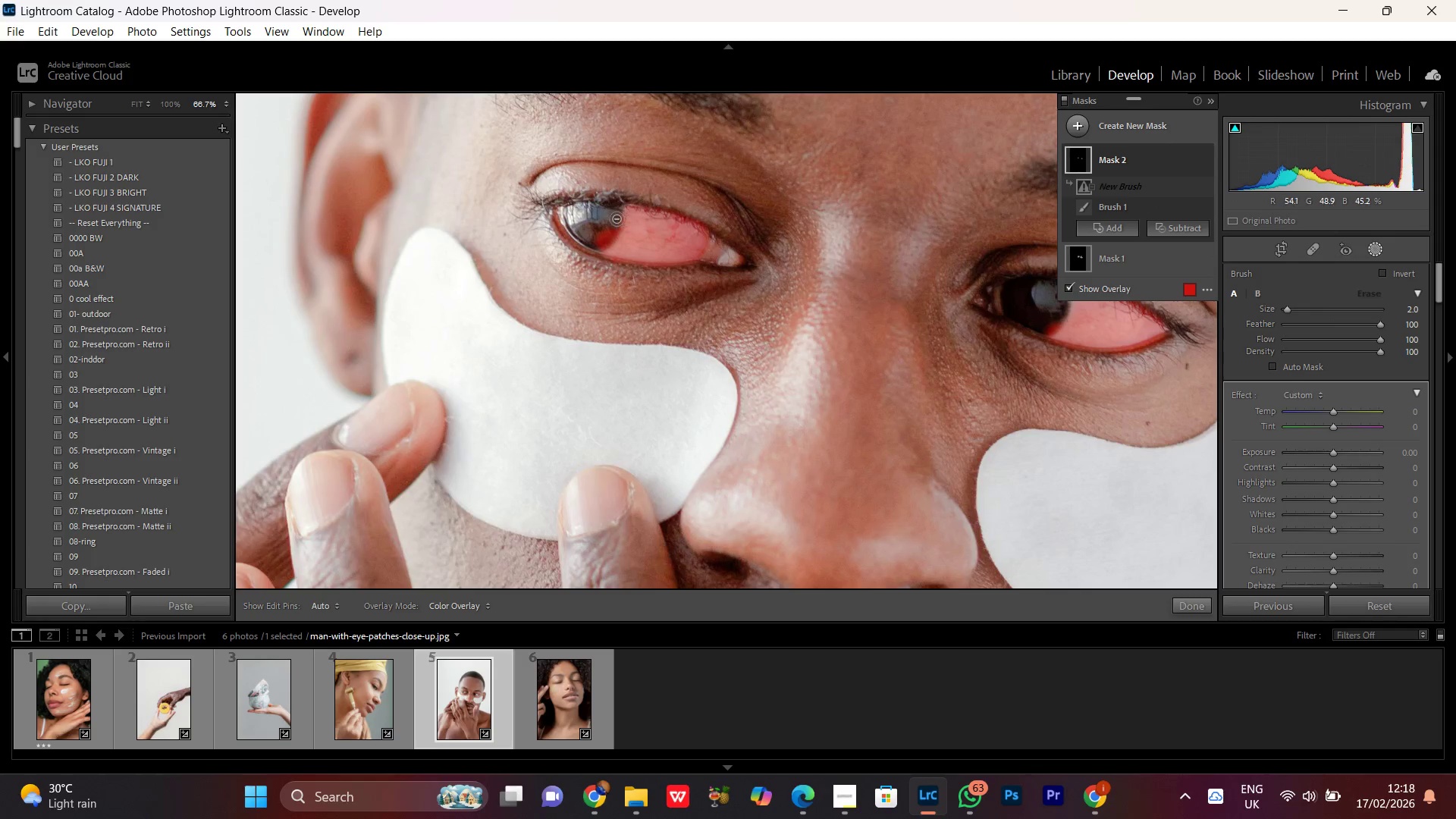 
left_click_drag(start_coordinate=[614, 221], to_coordinate=[580, 270])
 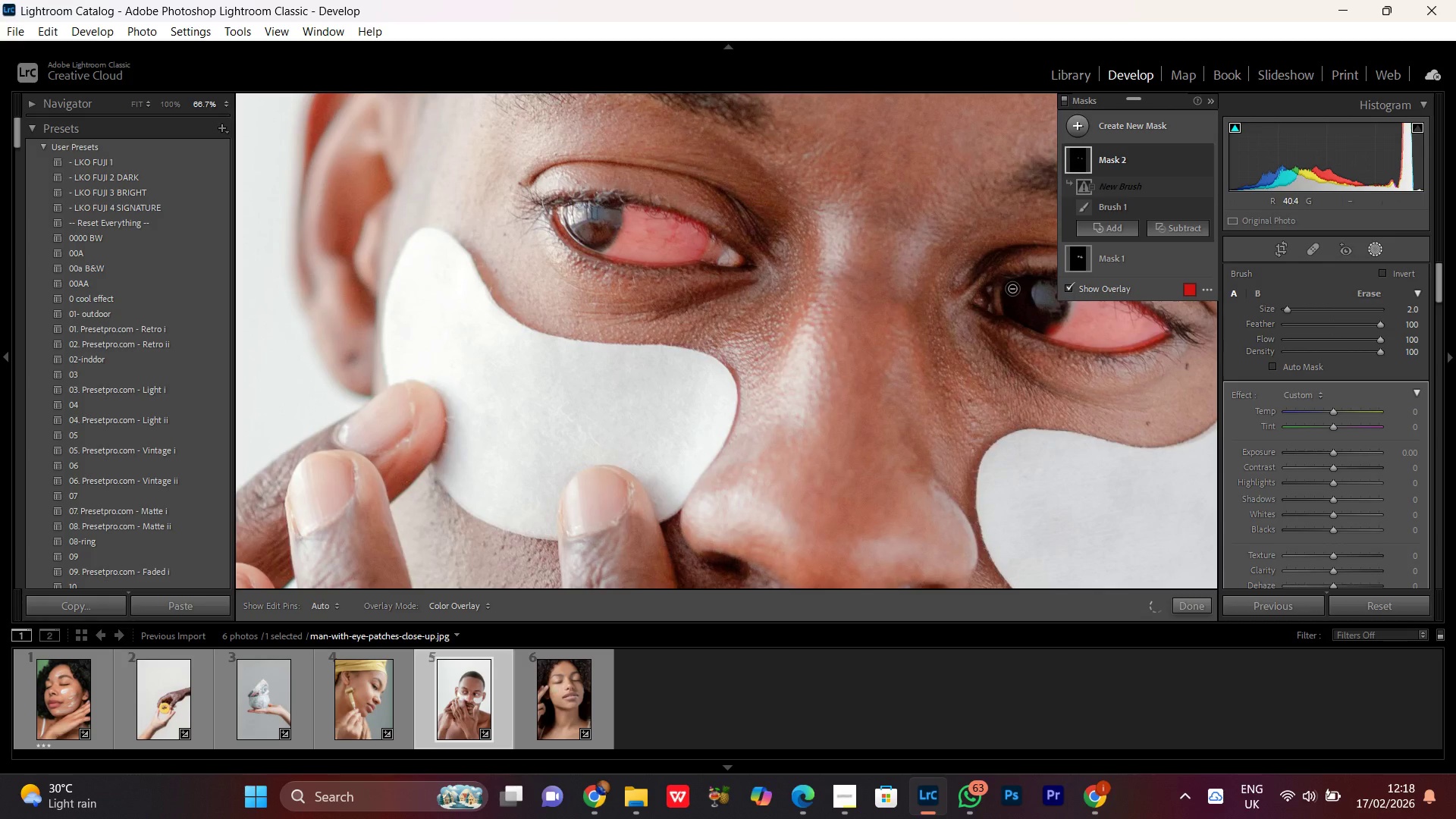 
mouse_move([1101, 160])
 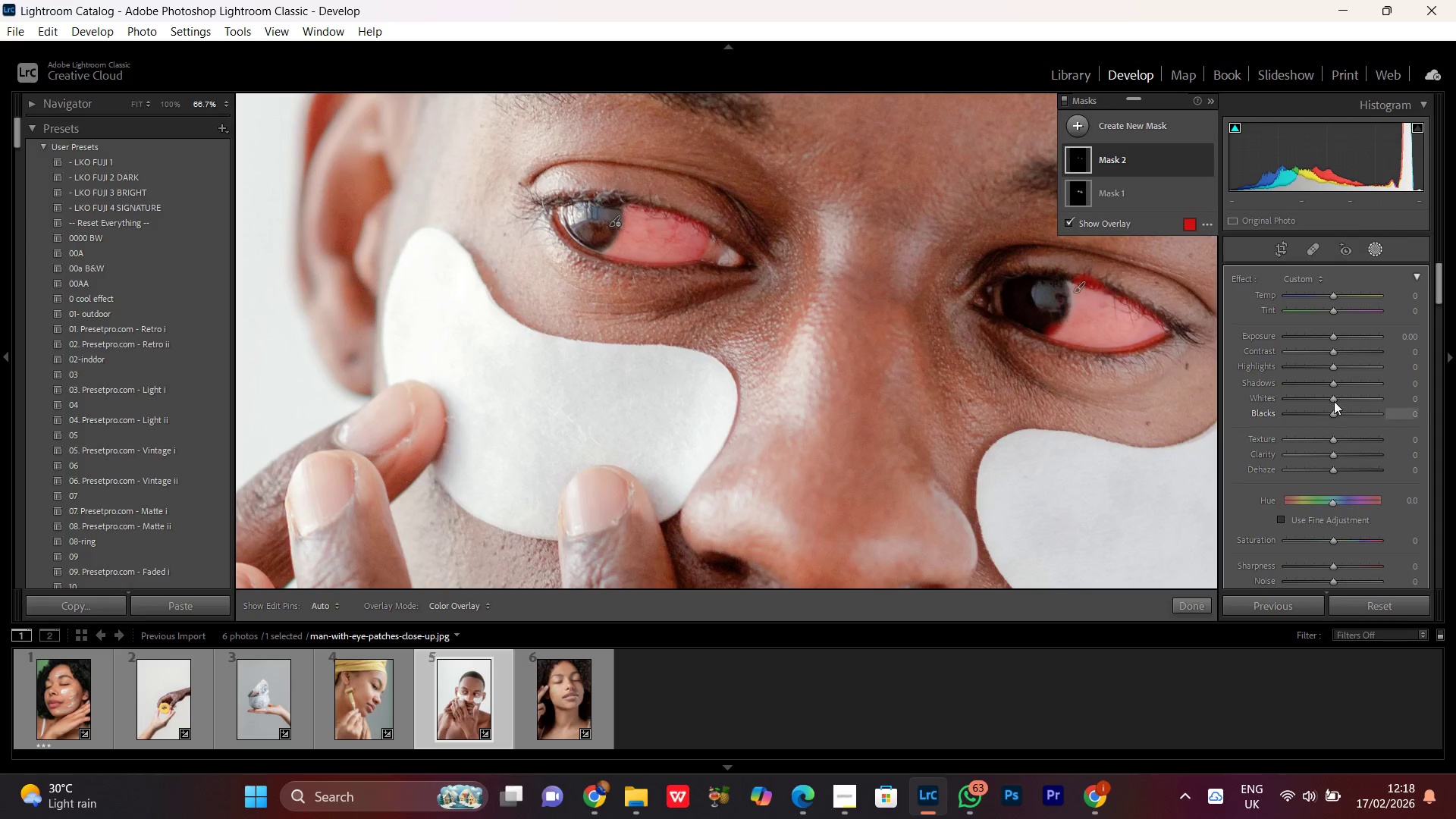 
left_click_drag(start_coordinate=[1338, 381], to_coordinate=[1348, 387])
 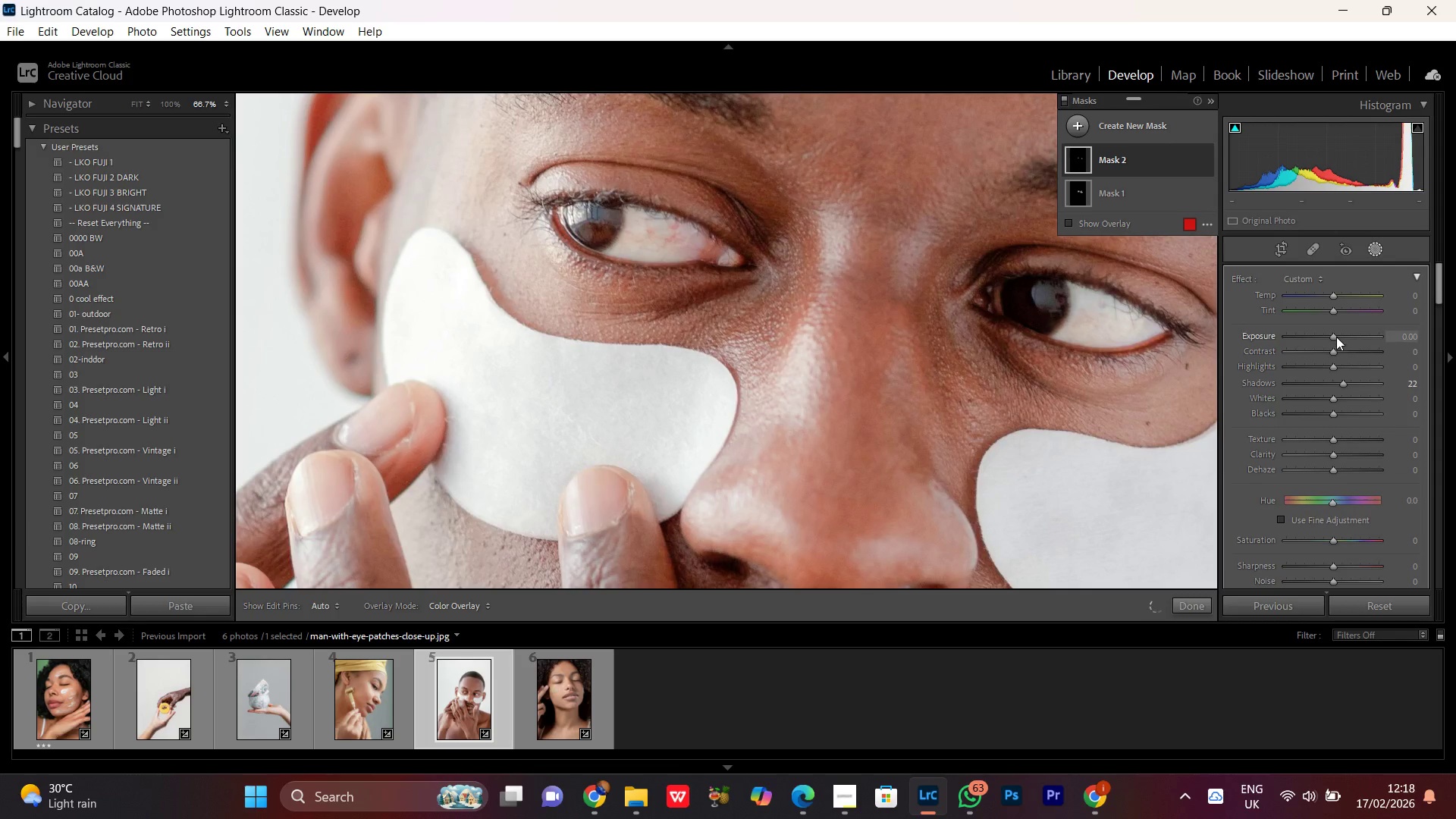 
left_click([1336, 337])
 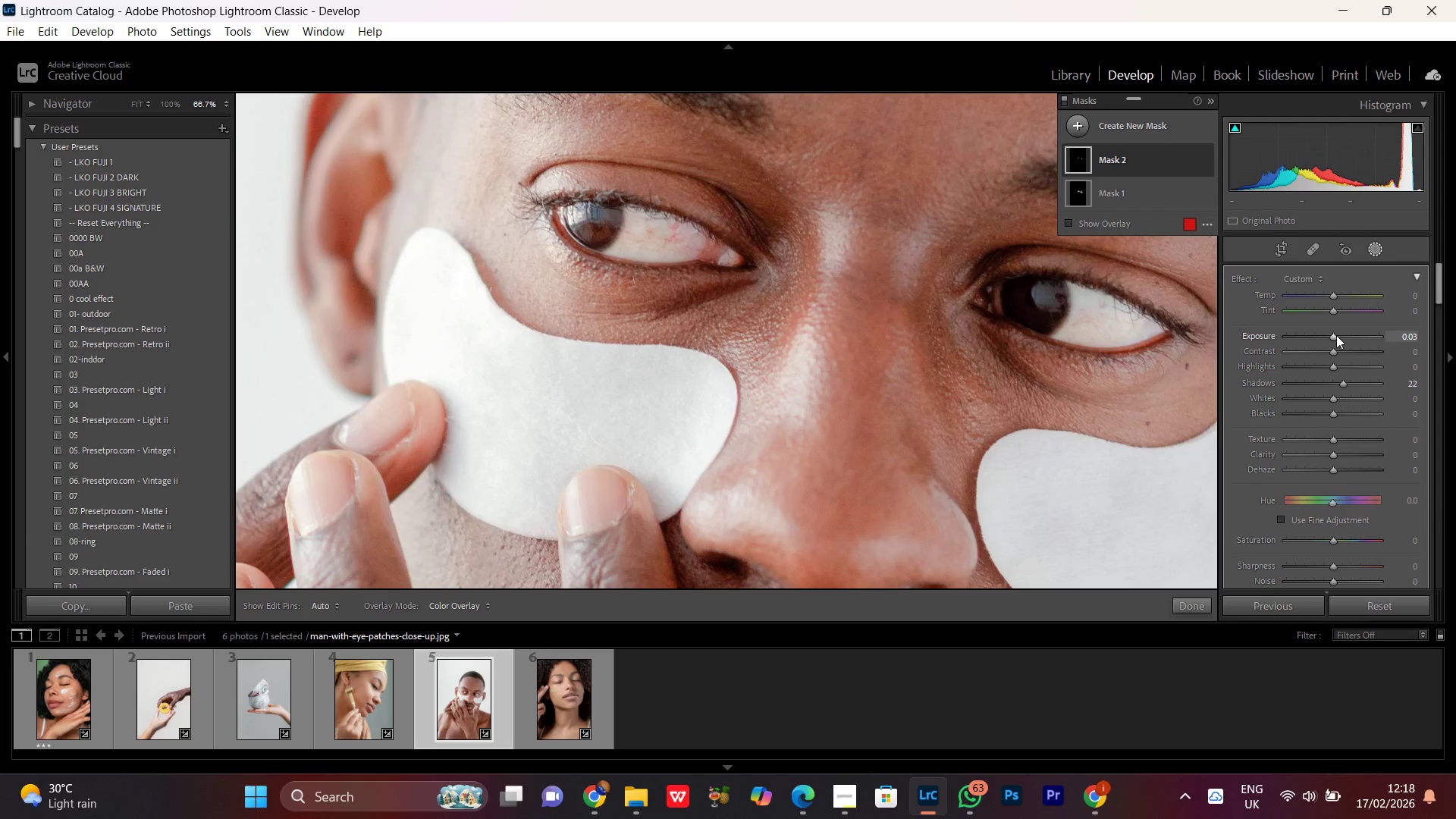 
scroll: coordinate [1335, 334], scroll_direction: up, amount: 5.0
 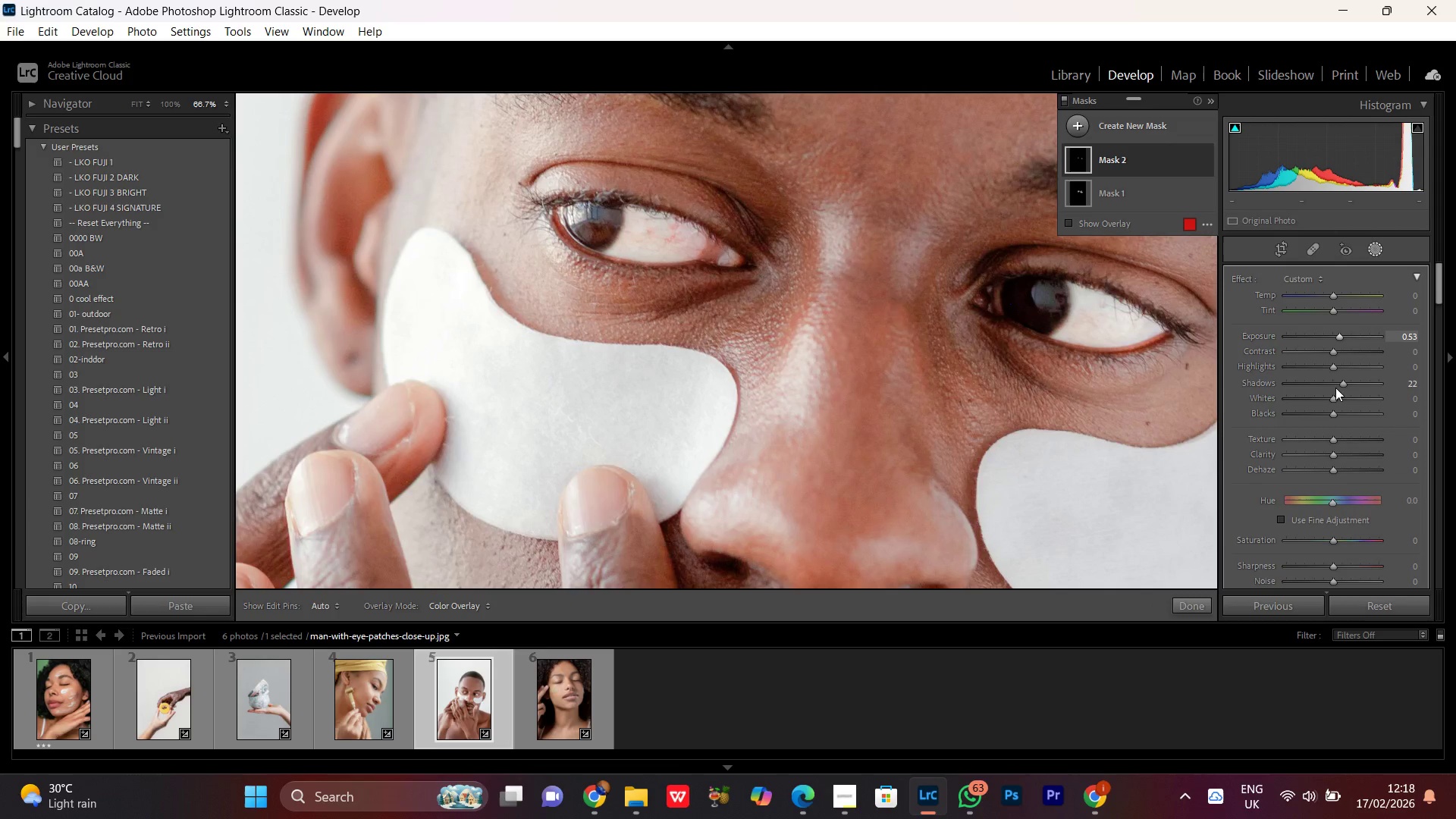 
left_click_drag(start_coordinate=[1327, 401], to_coordinate=[1345, 403])
 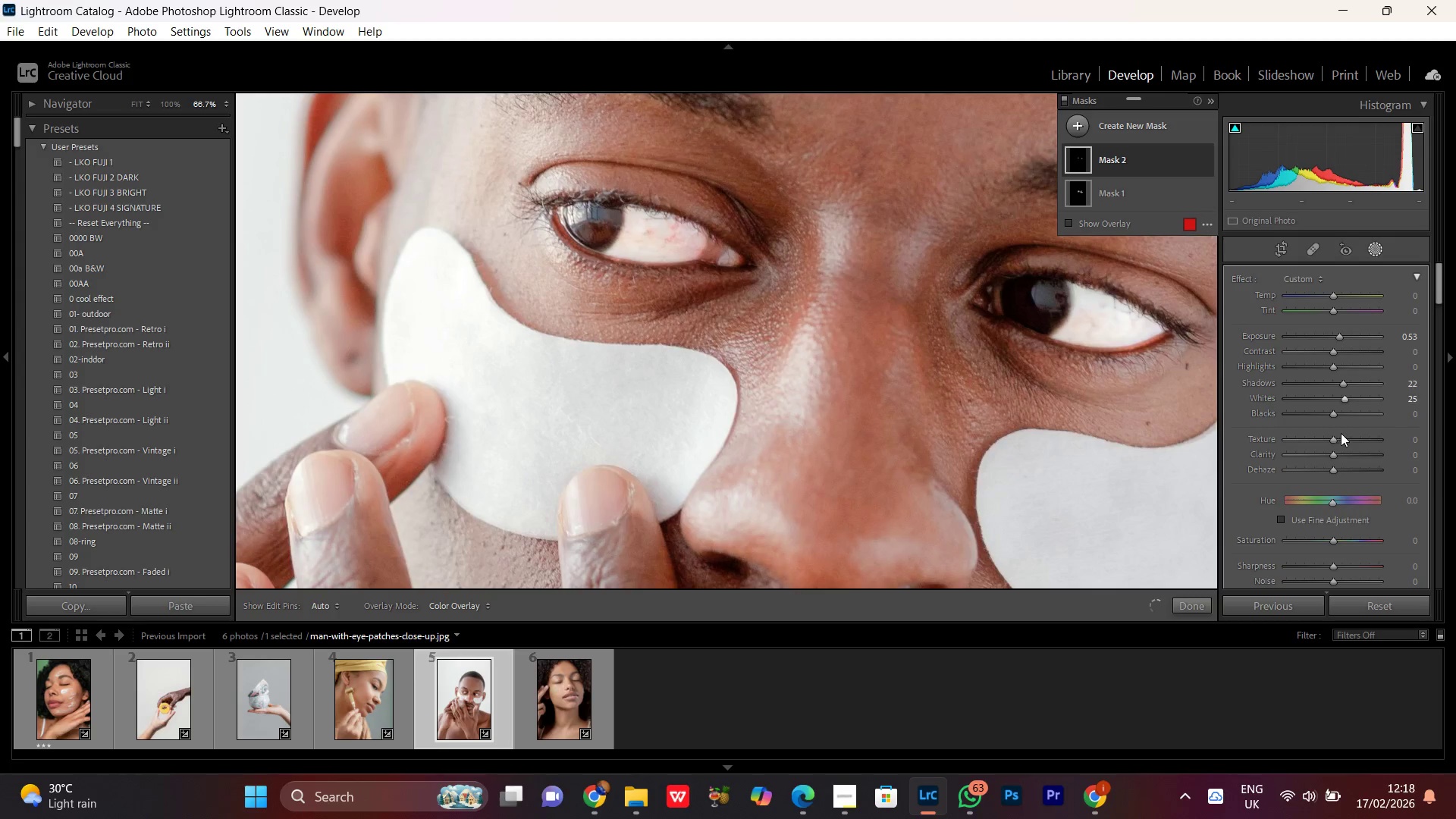 
scroll: coordinate [1341, 433], scroll_direction: down, amount: 3.0
 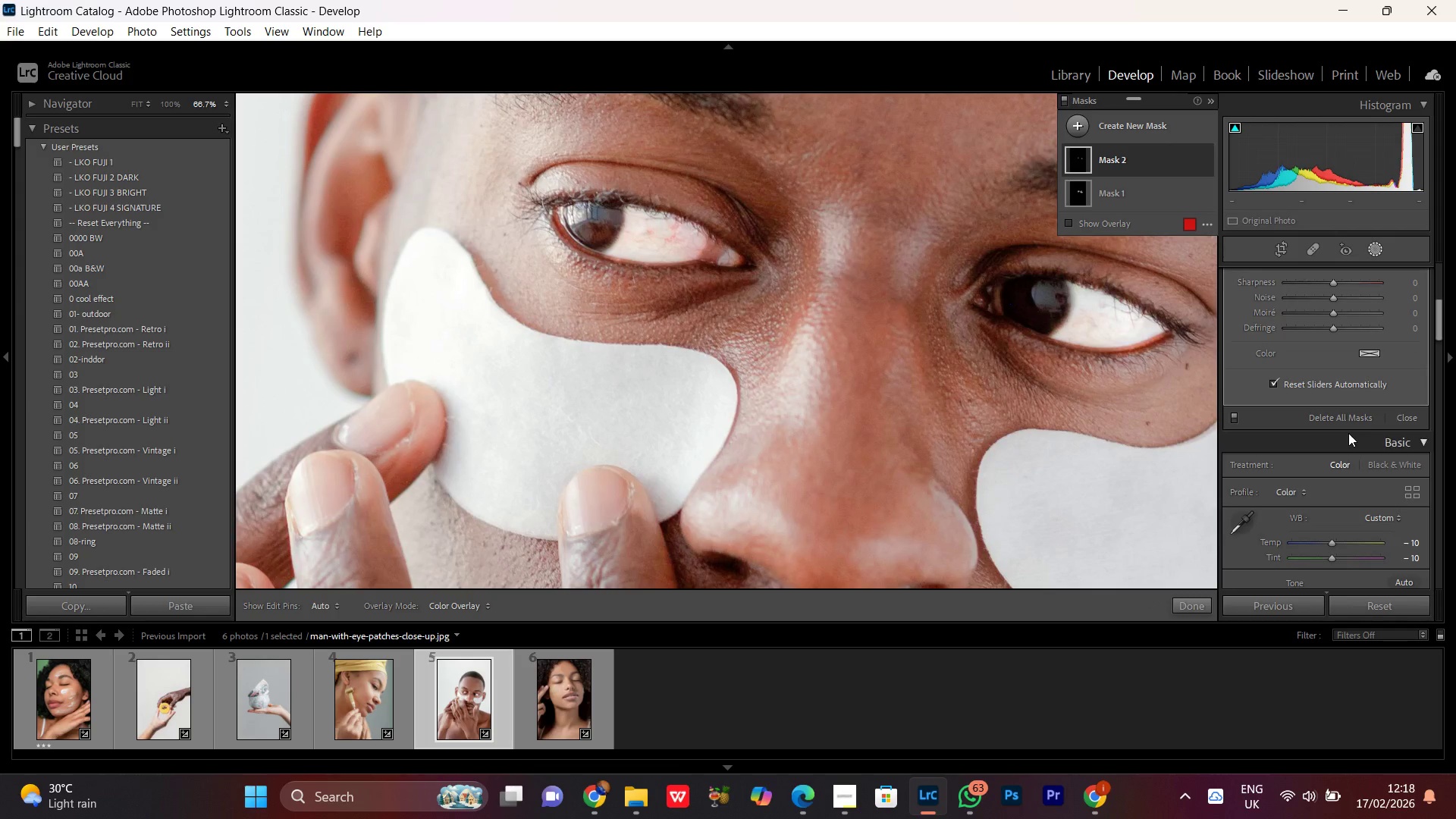 
scroll: coordinate [1348, 435], scroll_direction: up, amount: 2.0
 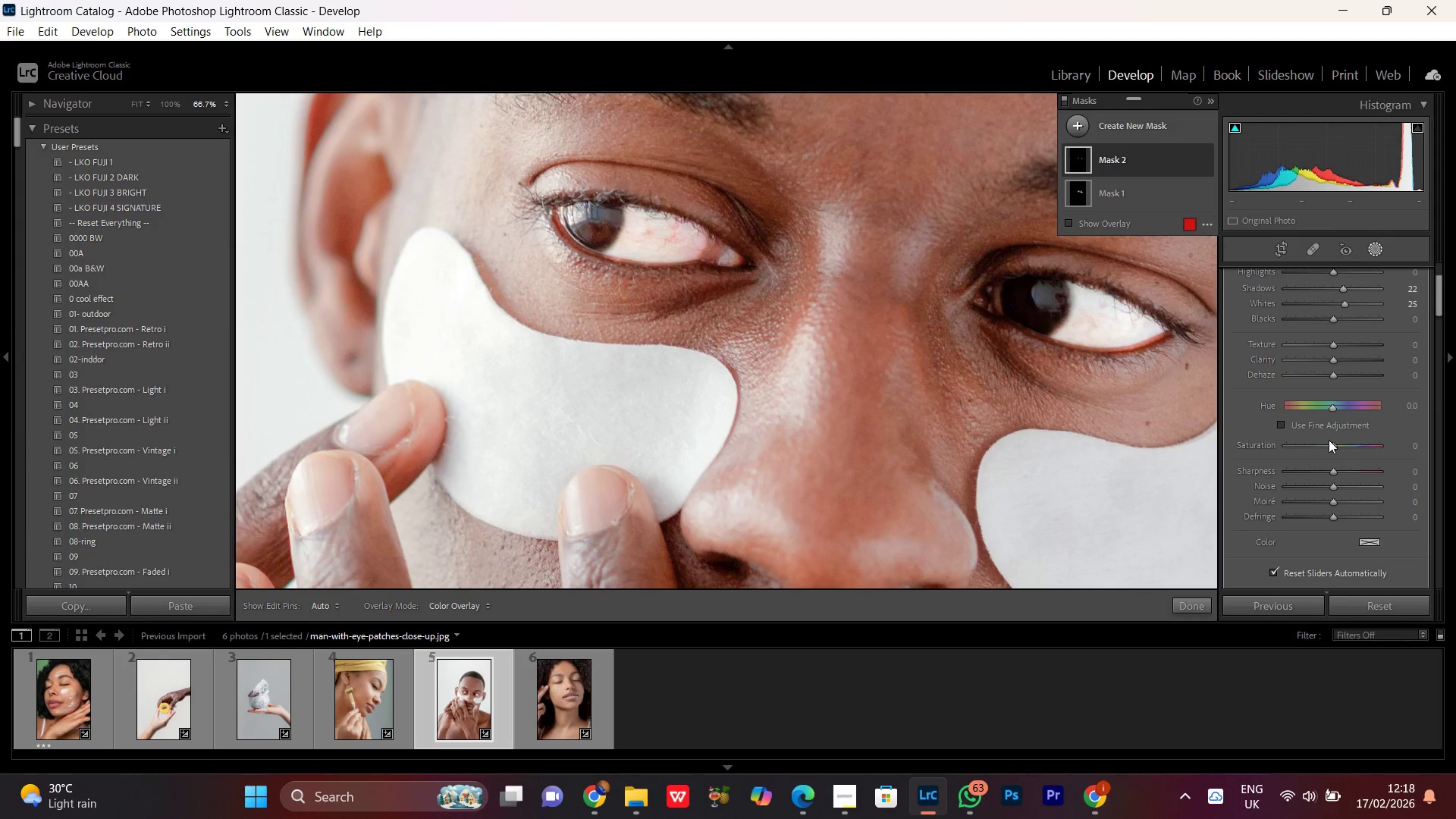 
left_click_drag(start_coordinate=[1329, 440], to_coordinate=[1310, 447])
 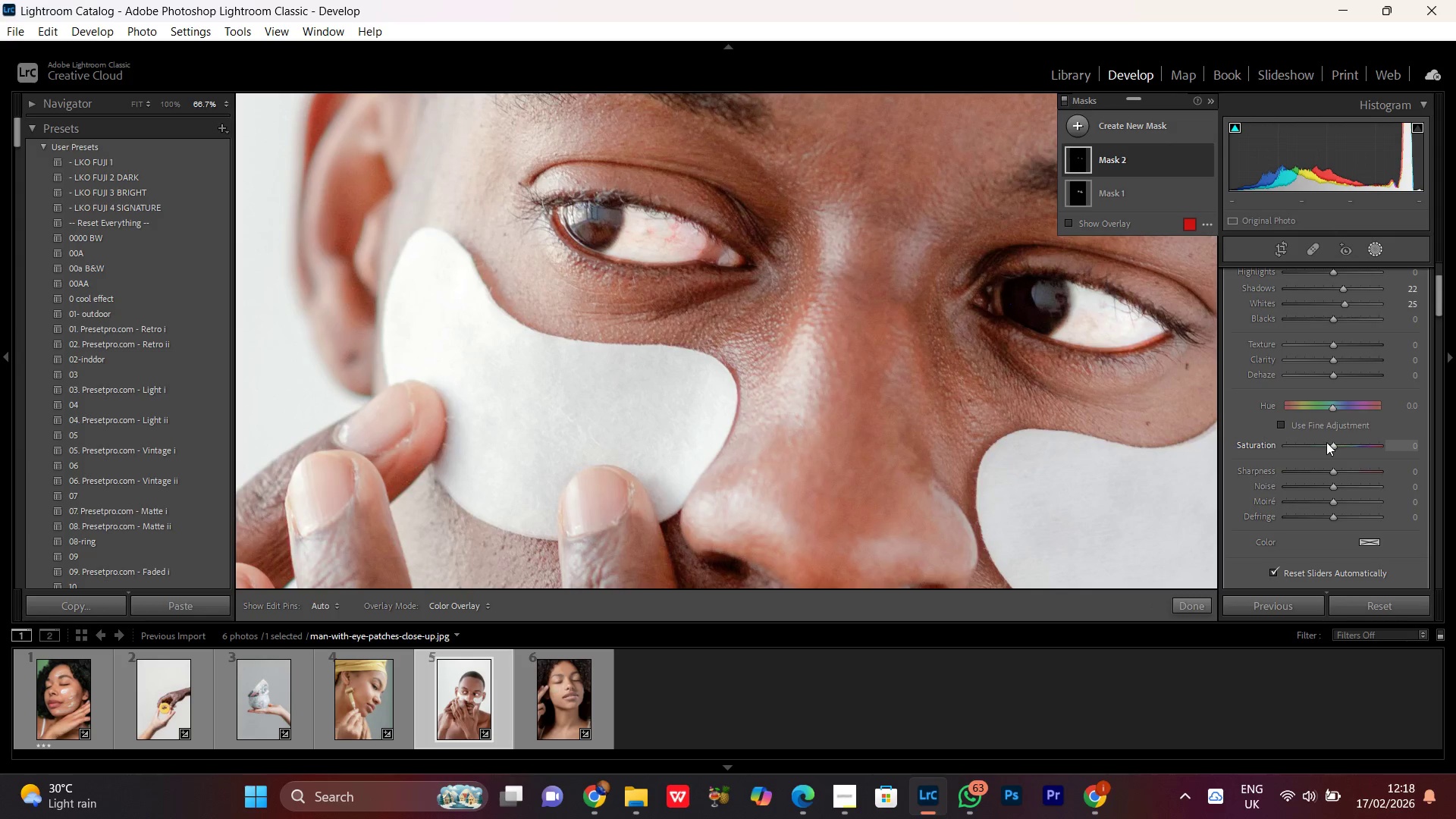 
left_click_drag(start_coordinate=[1326, 442], to_coordinate=[1322, 452])
 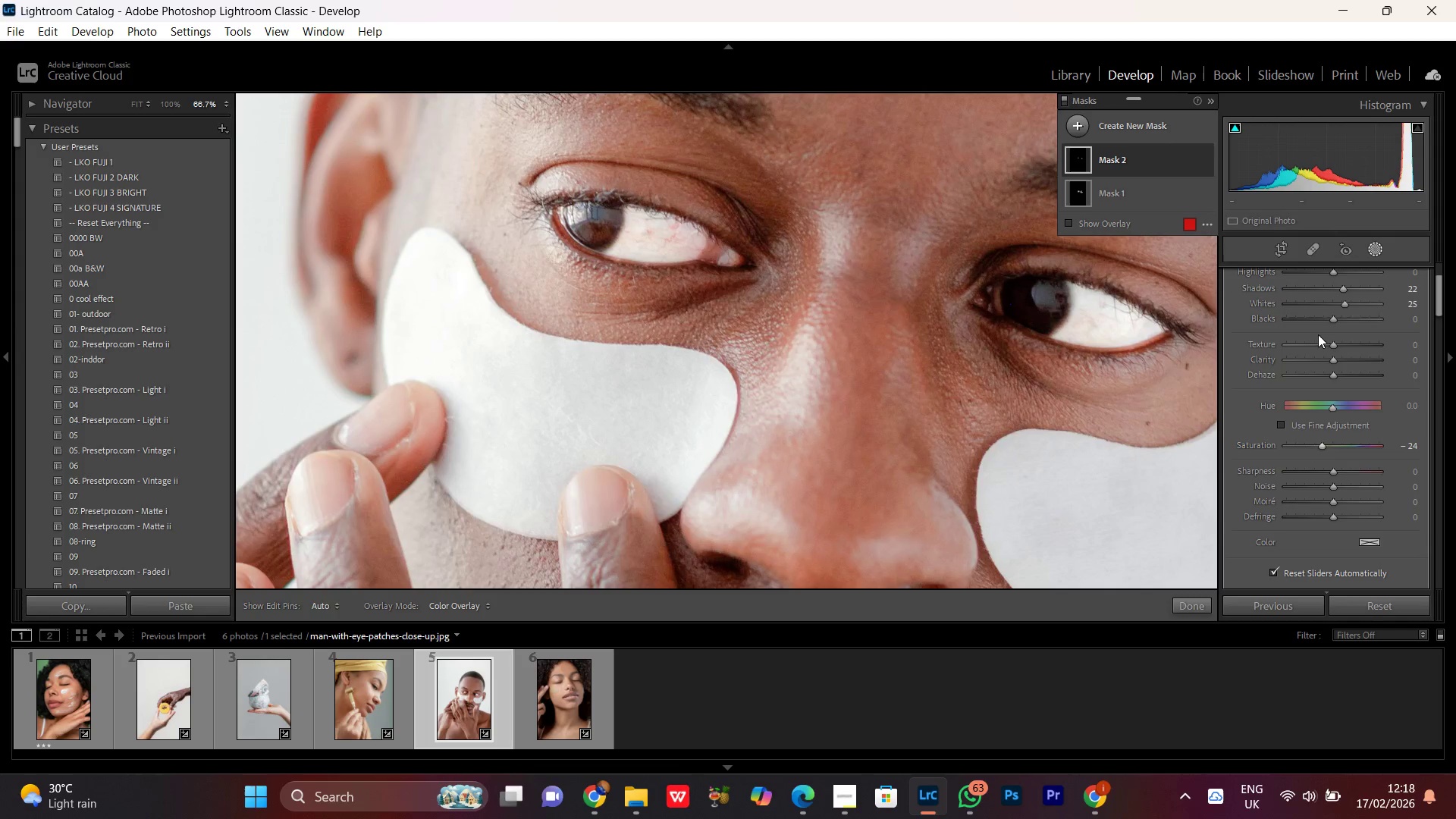 
scroll: coordinate [1332, 341], scroll_direction: up, amount: 1.0
 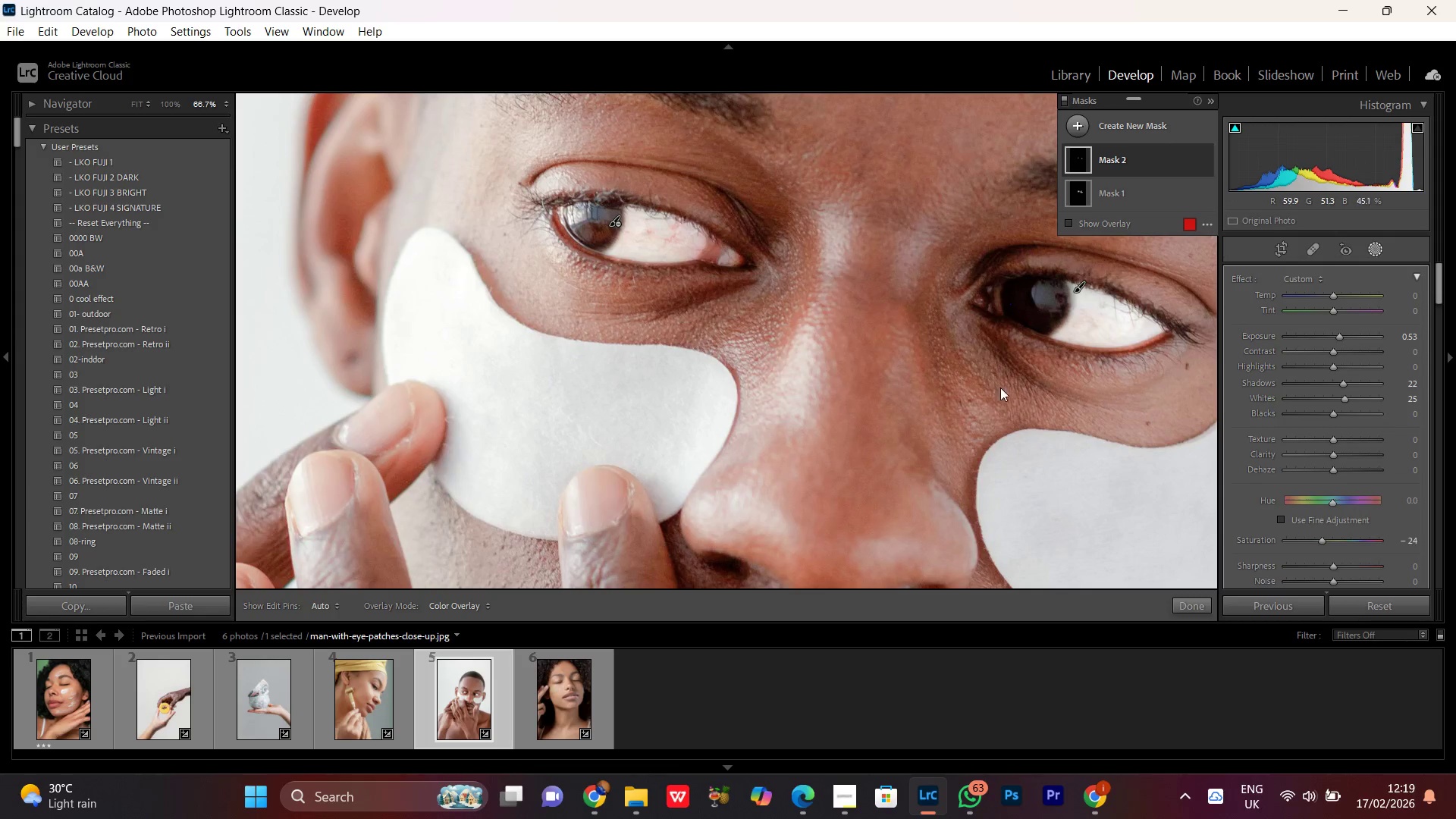 
left_click([1205, 161])
 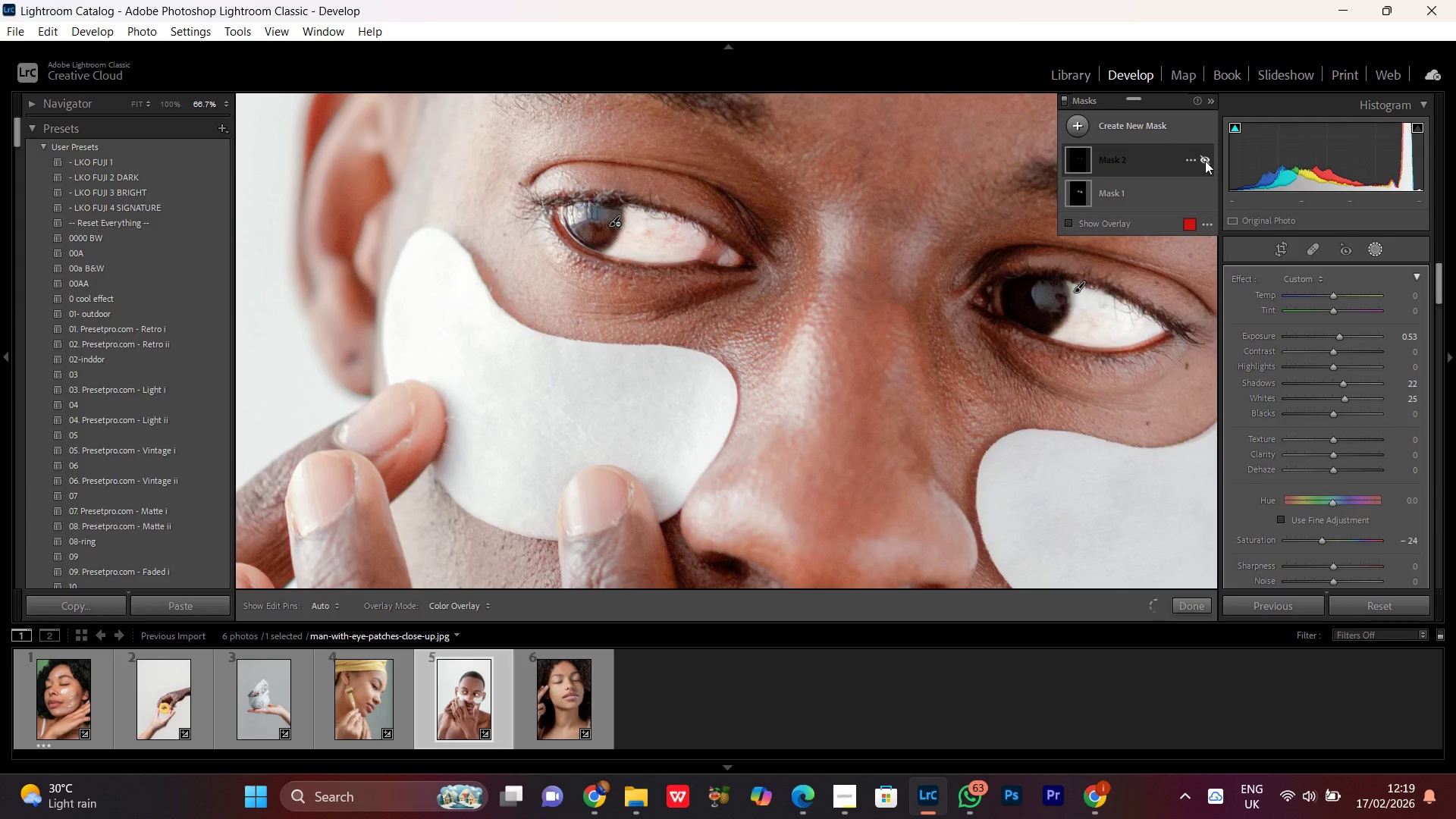 
left_click([1205, 161])
 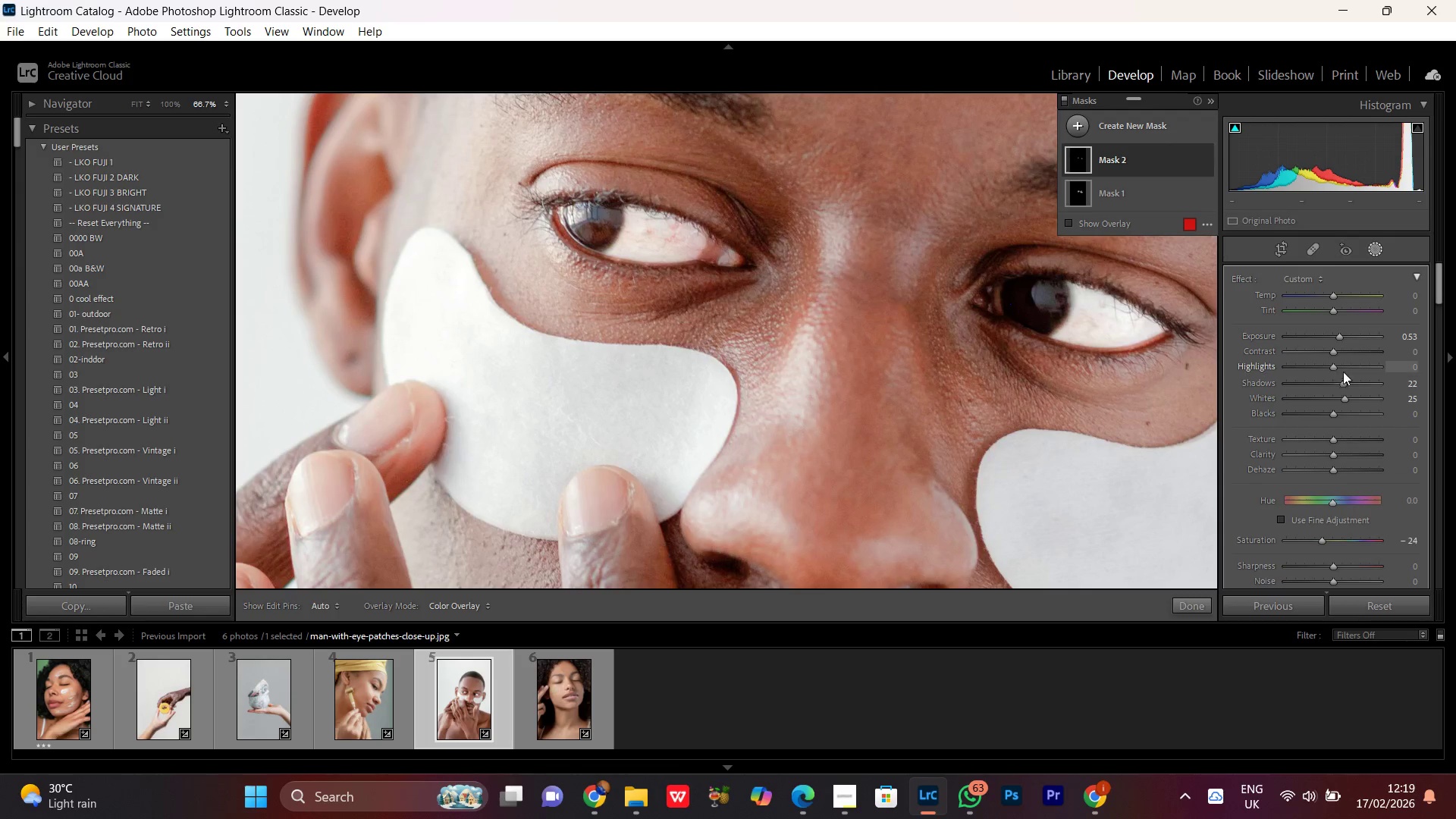 
left_click([1341, 367])
 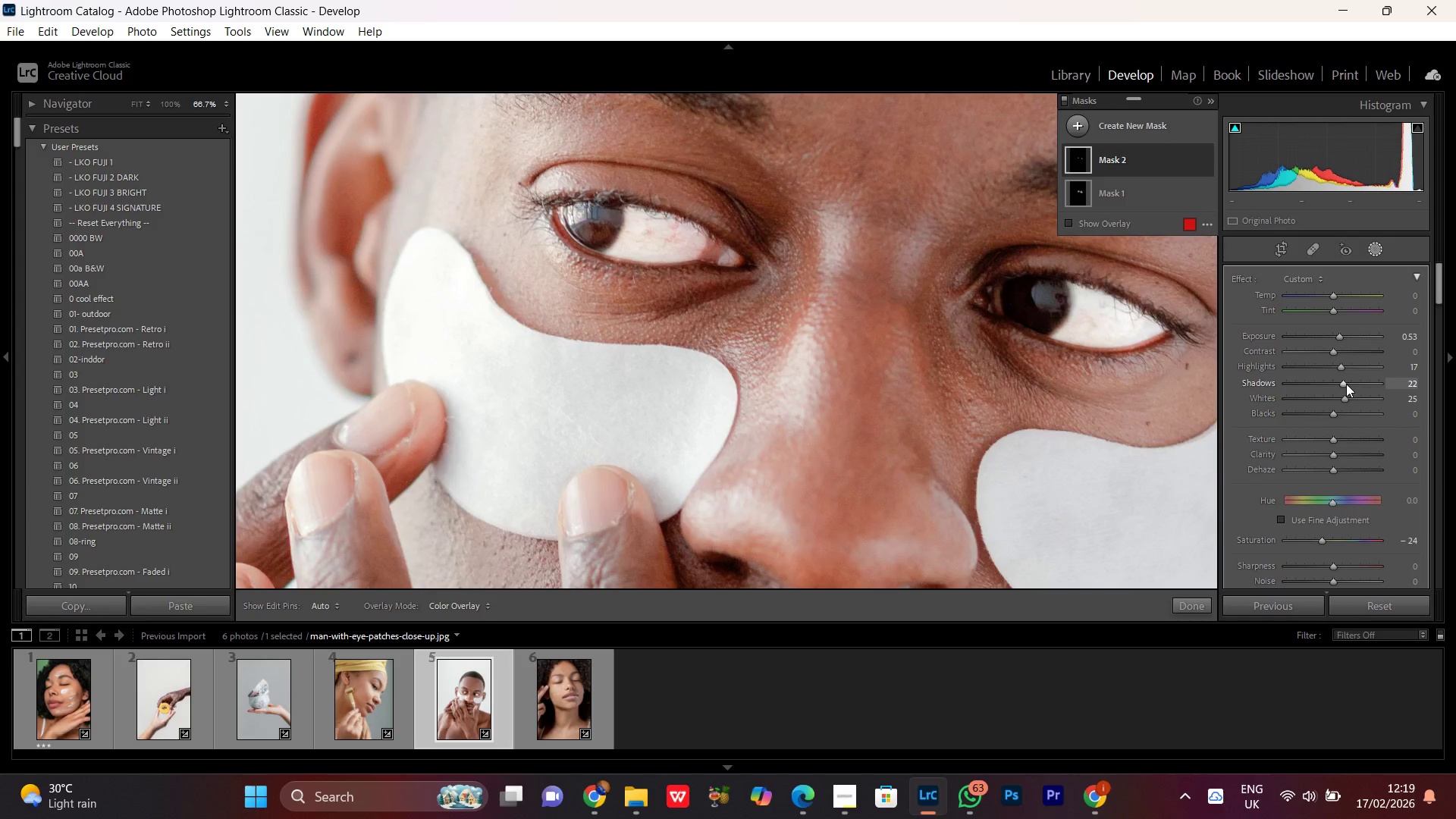 
left_click([1347, 382])
 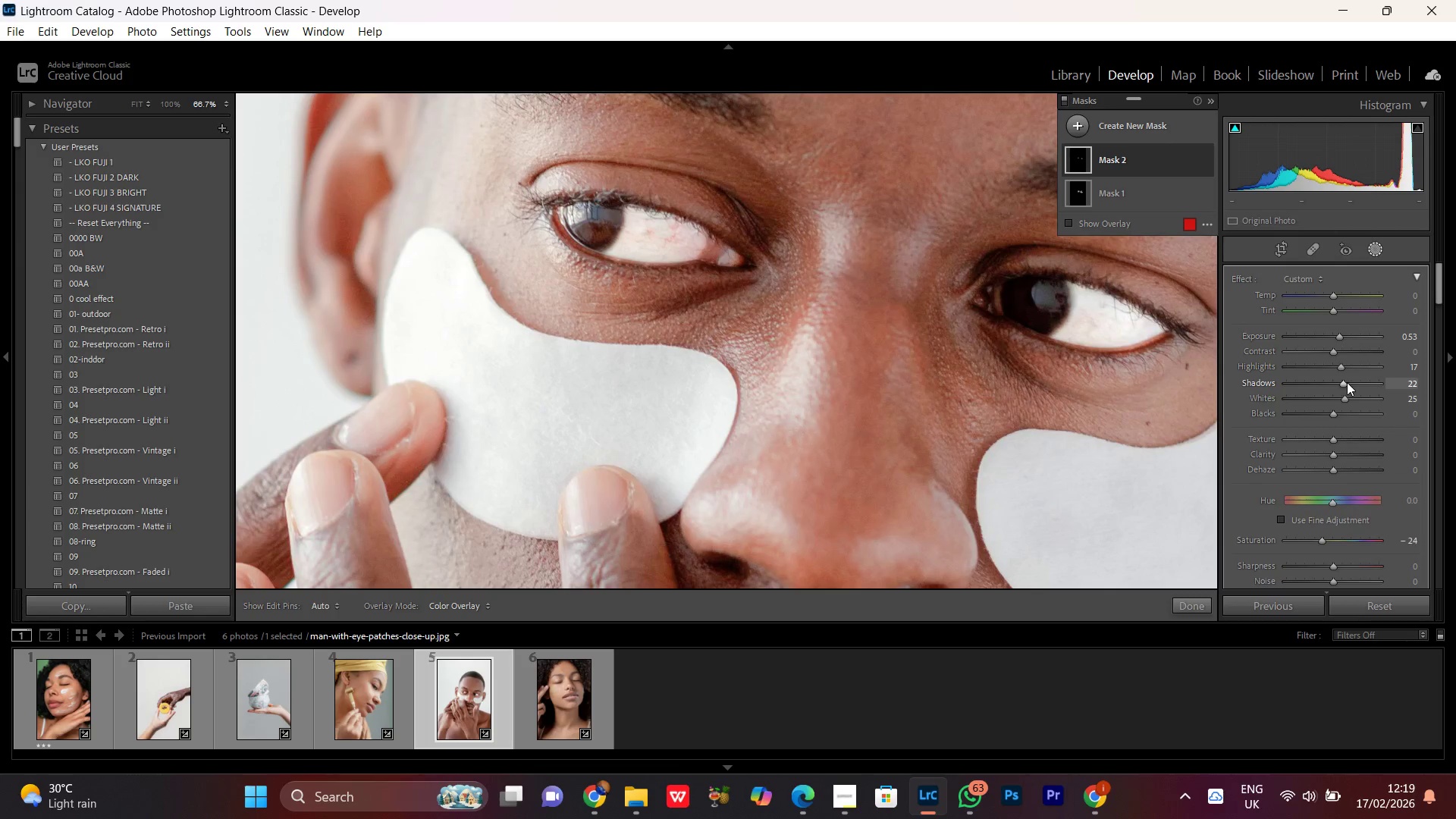 
scroll: coordinate [1349, 382], scroll_direction: up, amount: 11.0
 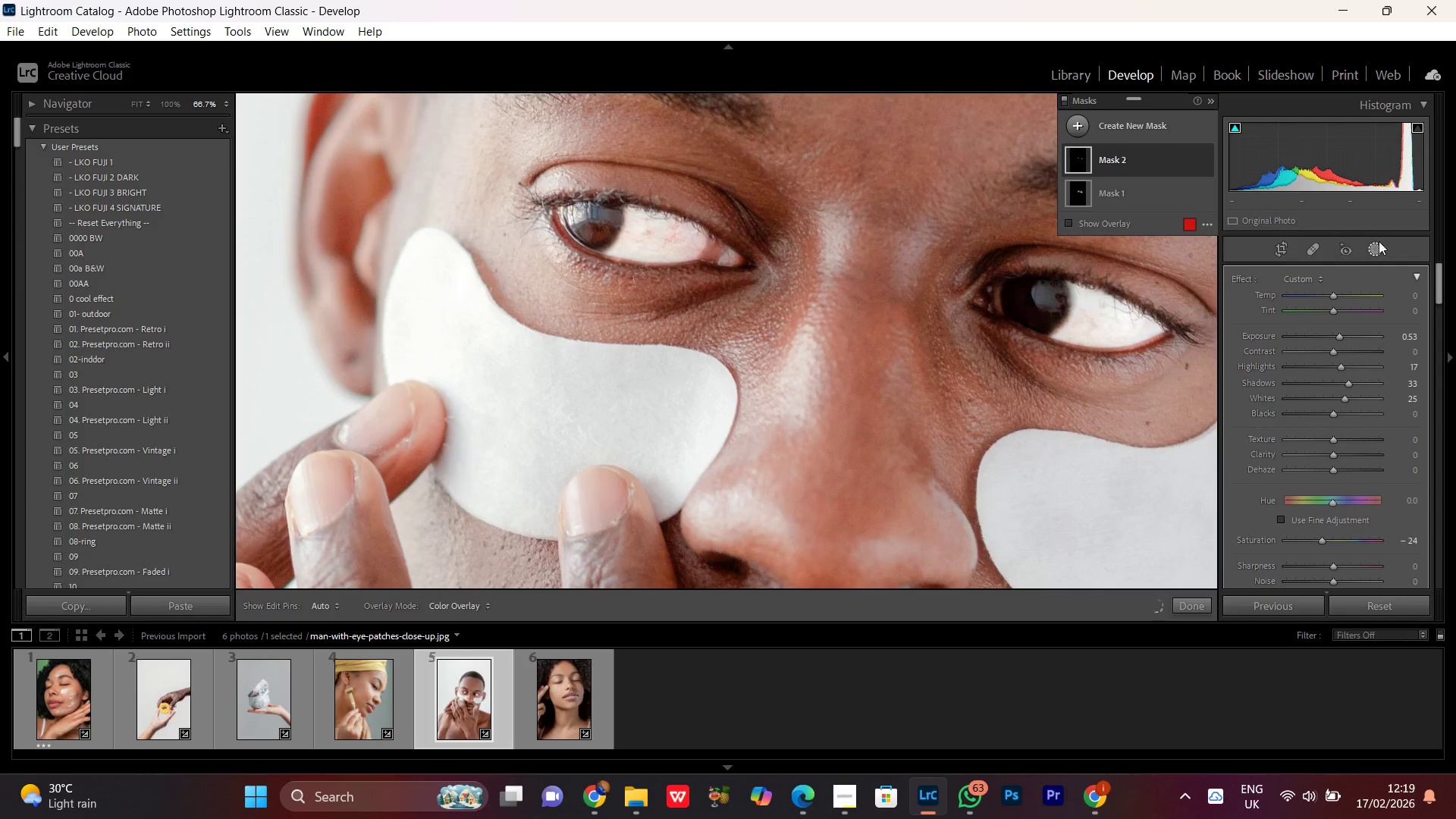 
left_click([1379, 242])
 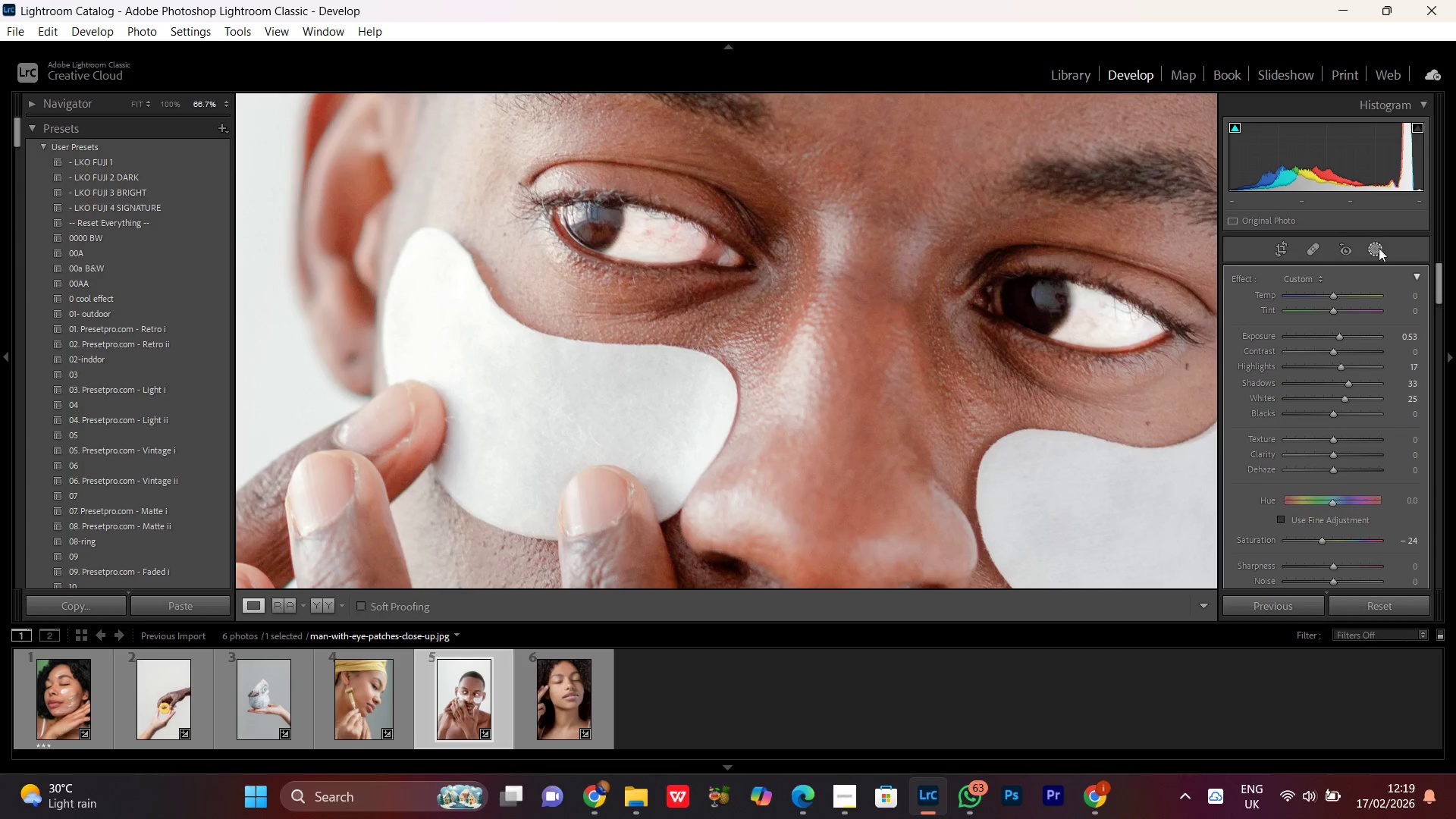 
mouse_move([1381, 240])
 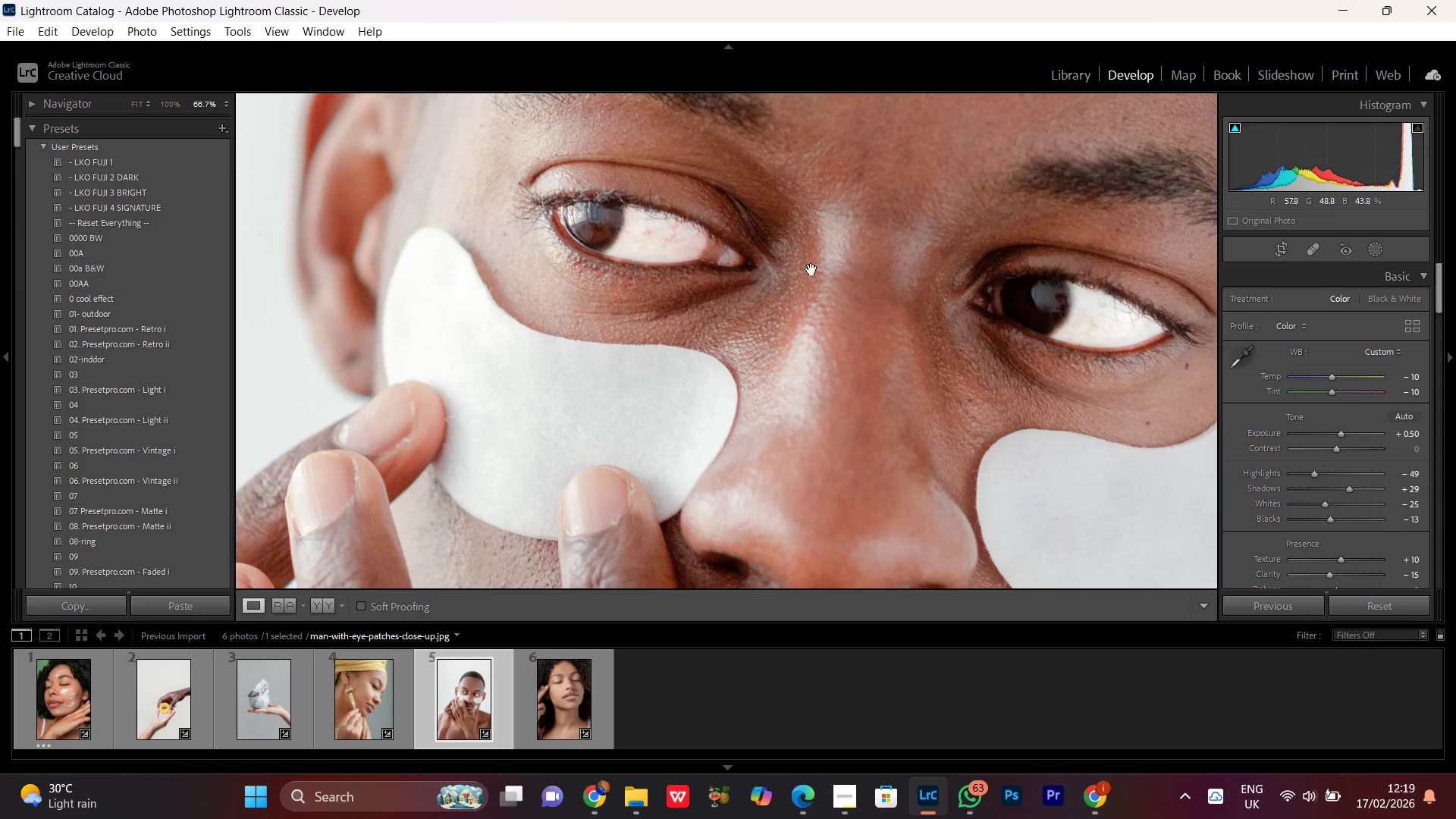 
left_click([918, 274])
 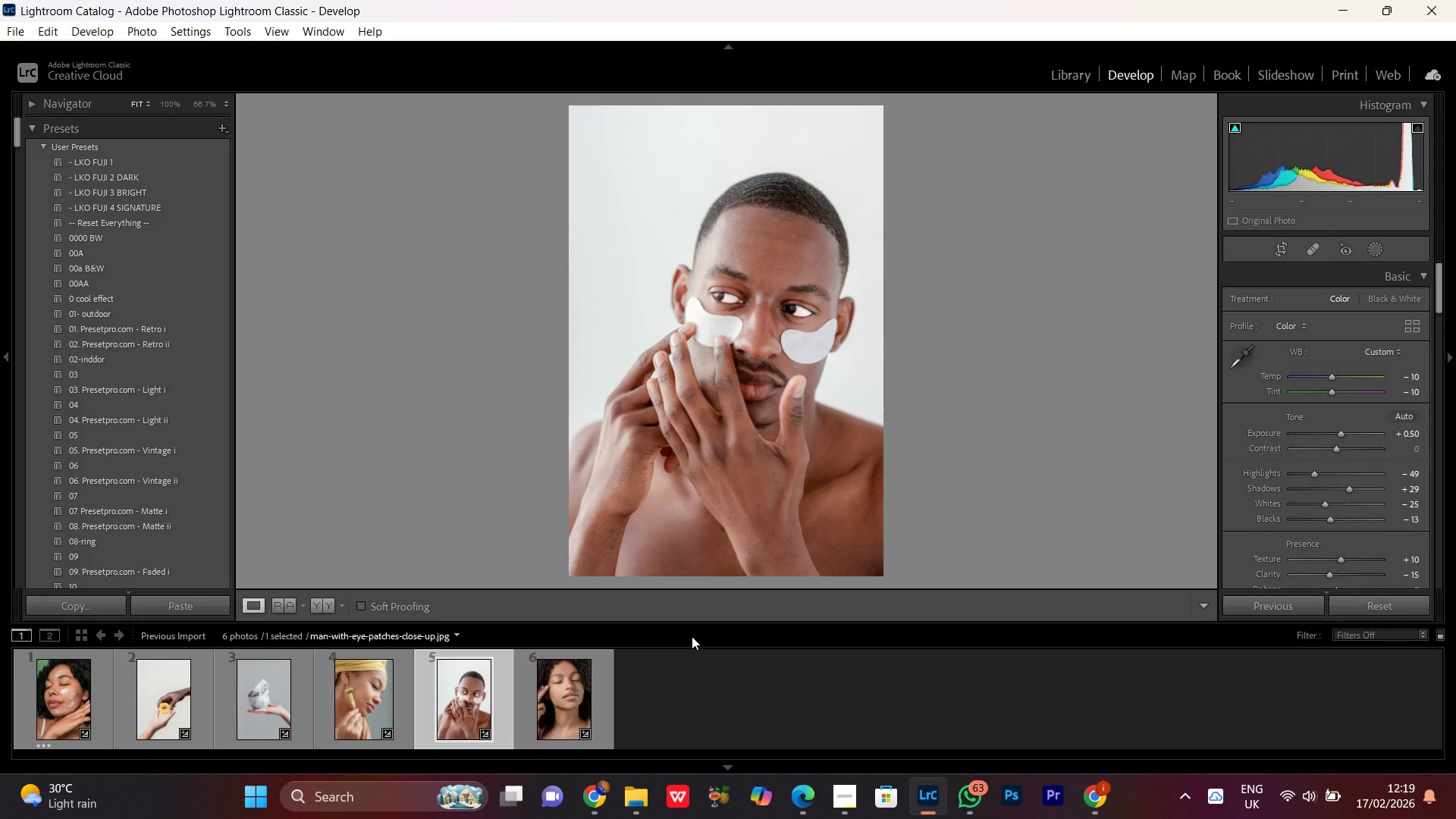 
double_click([571, 701])
 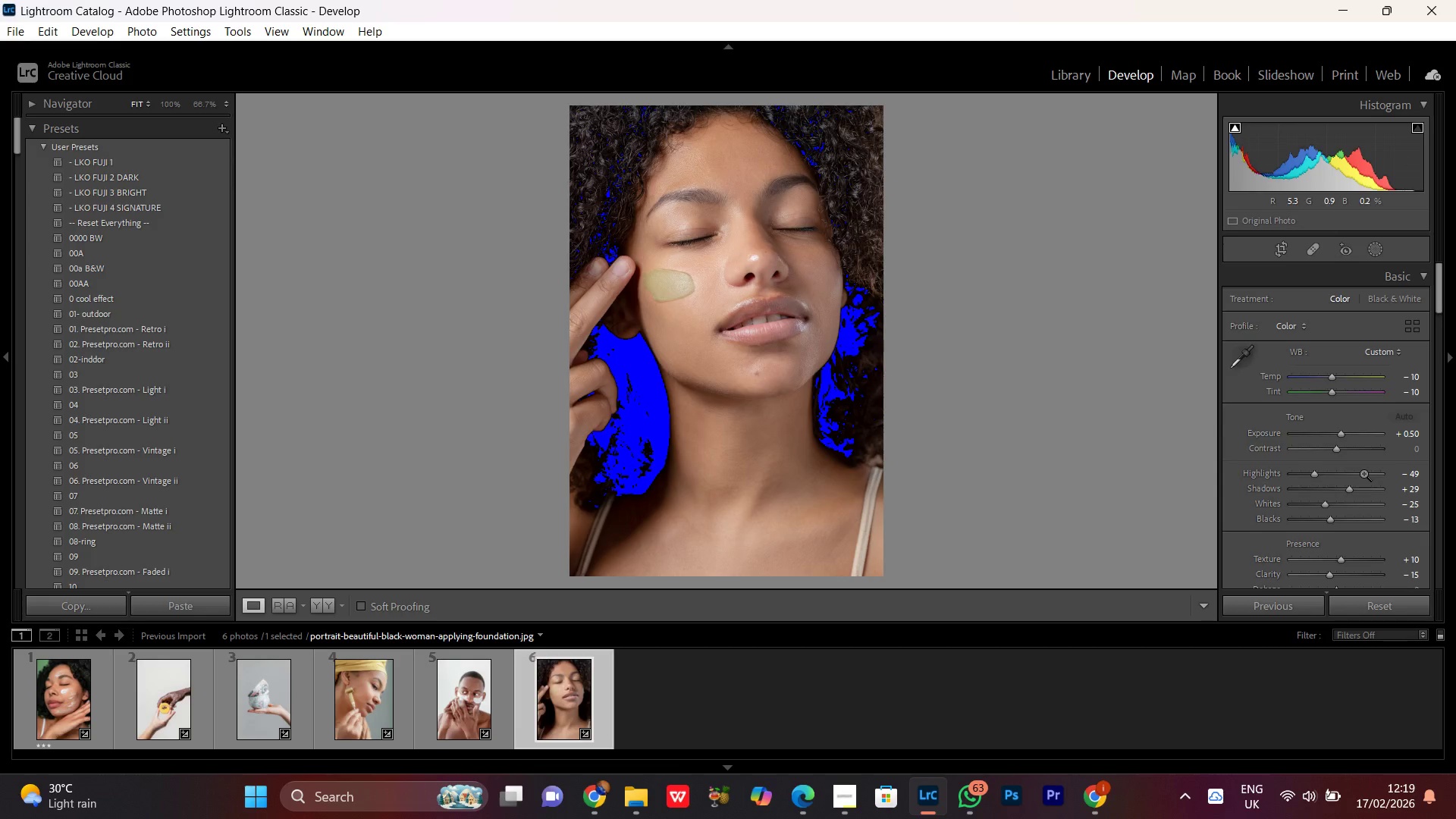 
left_click_drag(start_coordinate=[1341, 433], to_coordinate=[1386, 432])
 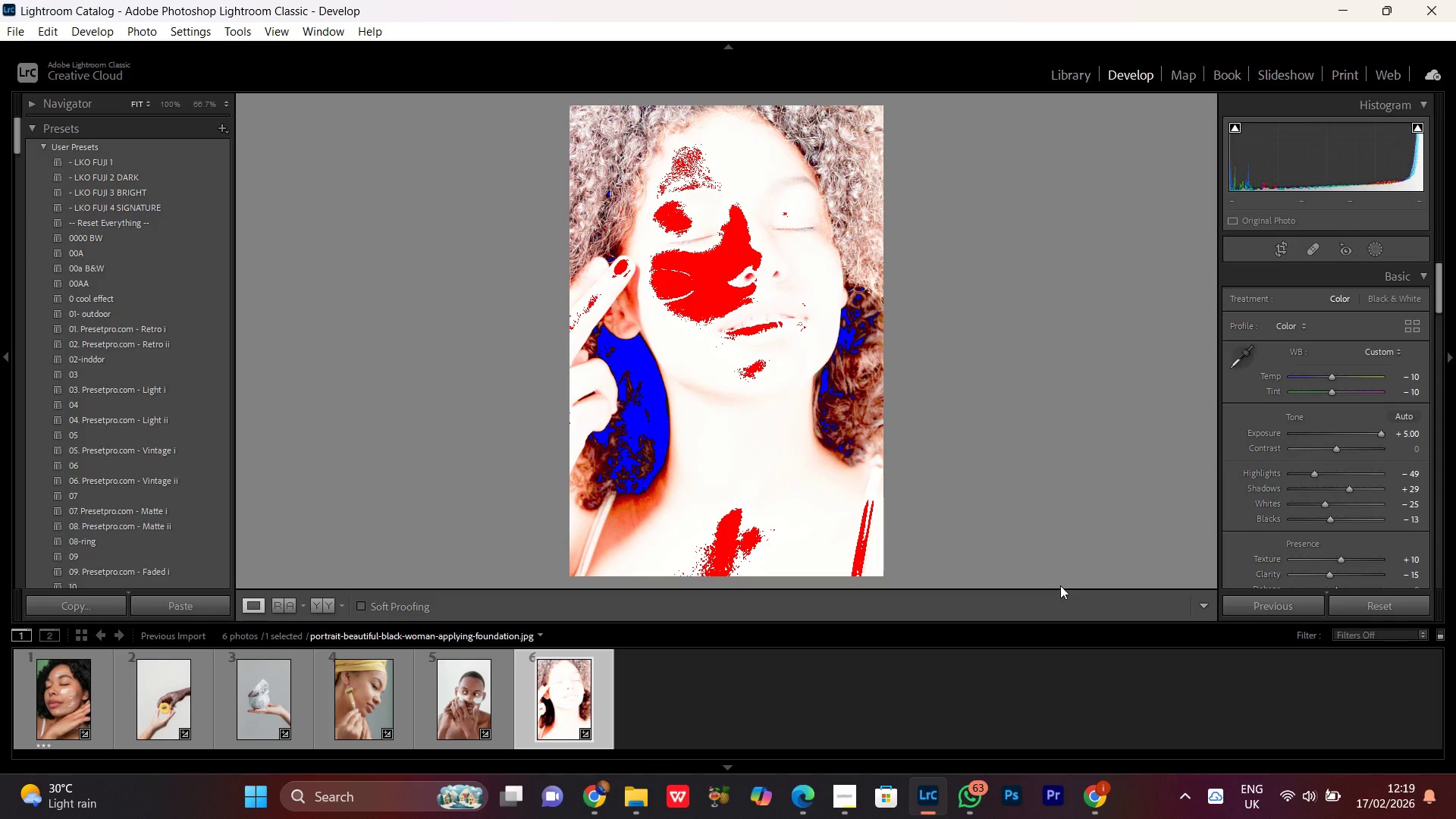 
key(Control+Z)
 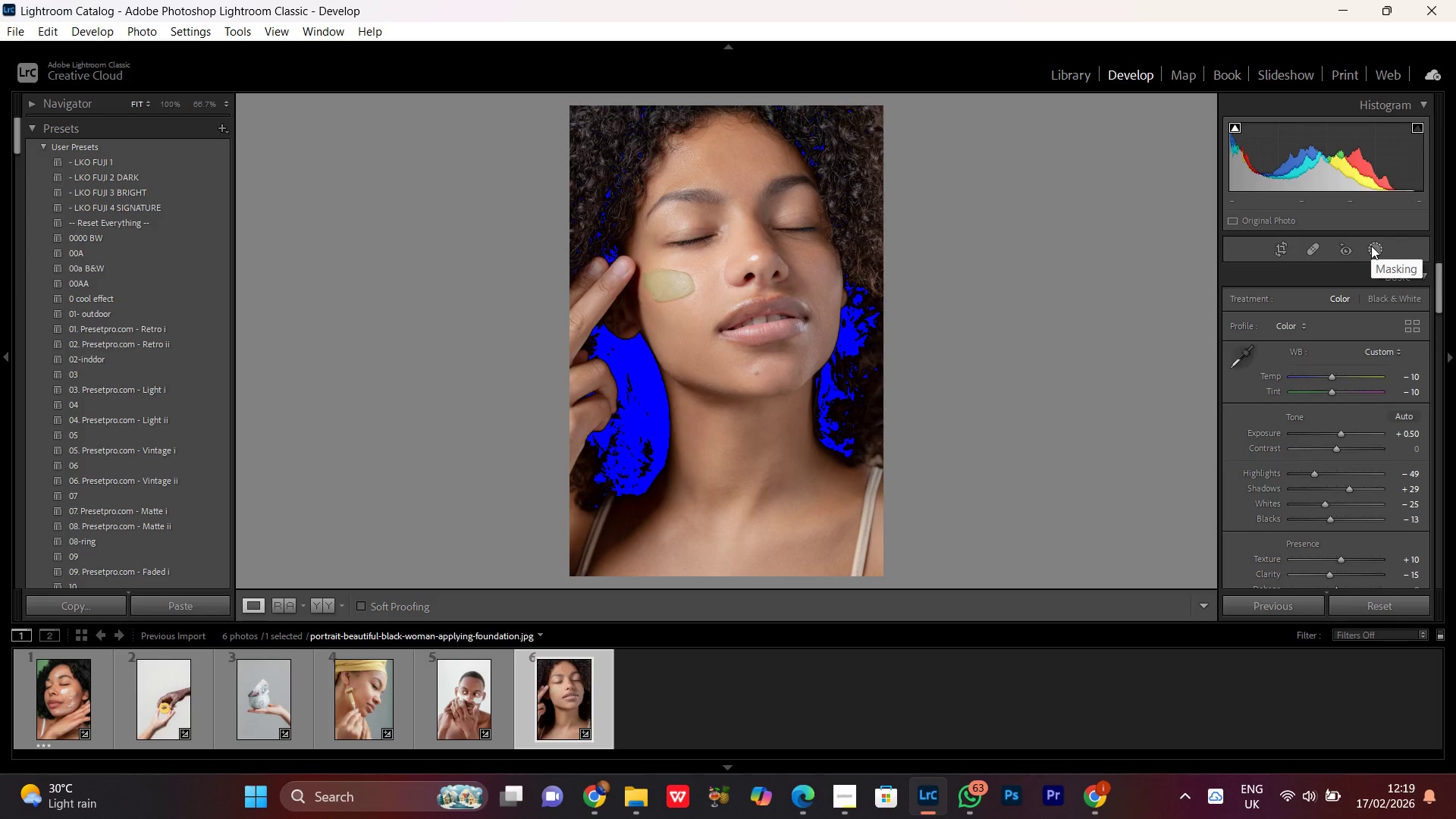 
left_click([1371, 245])
 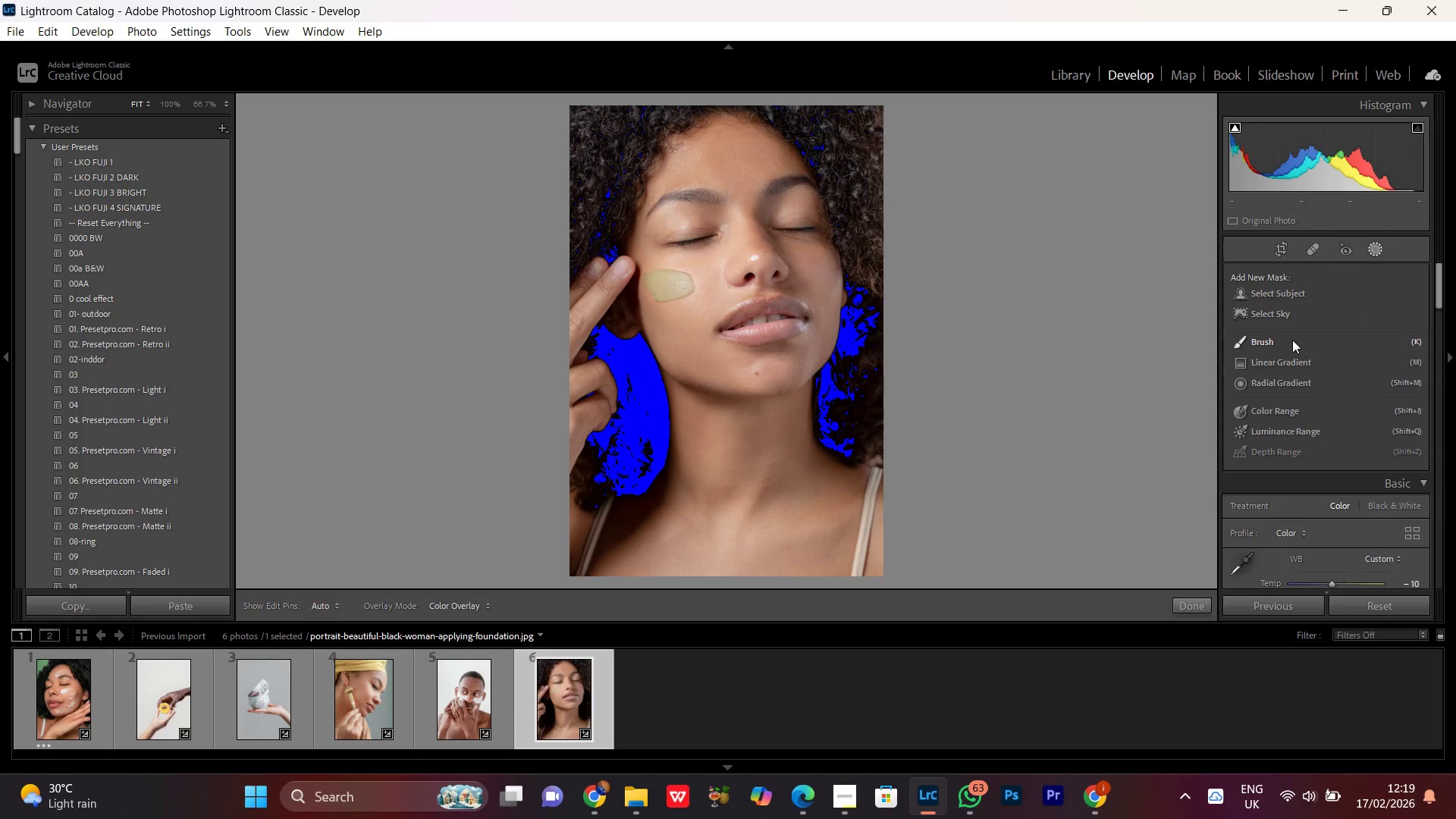 
left_click([1266, 344])
 